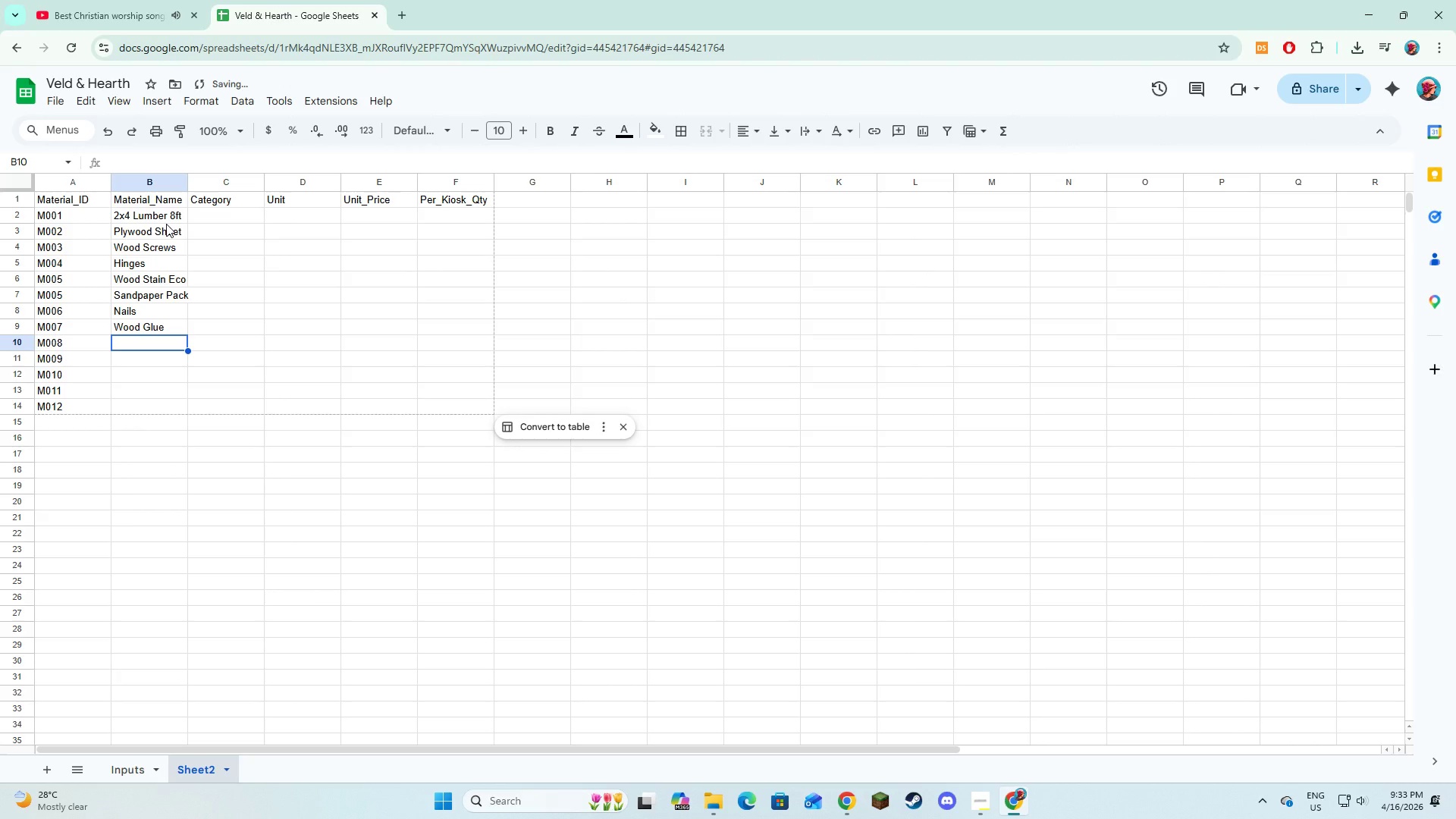 
type(Metal Brackets)
 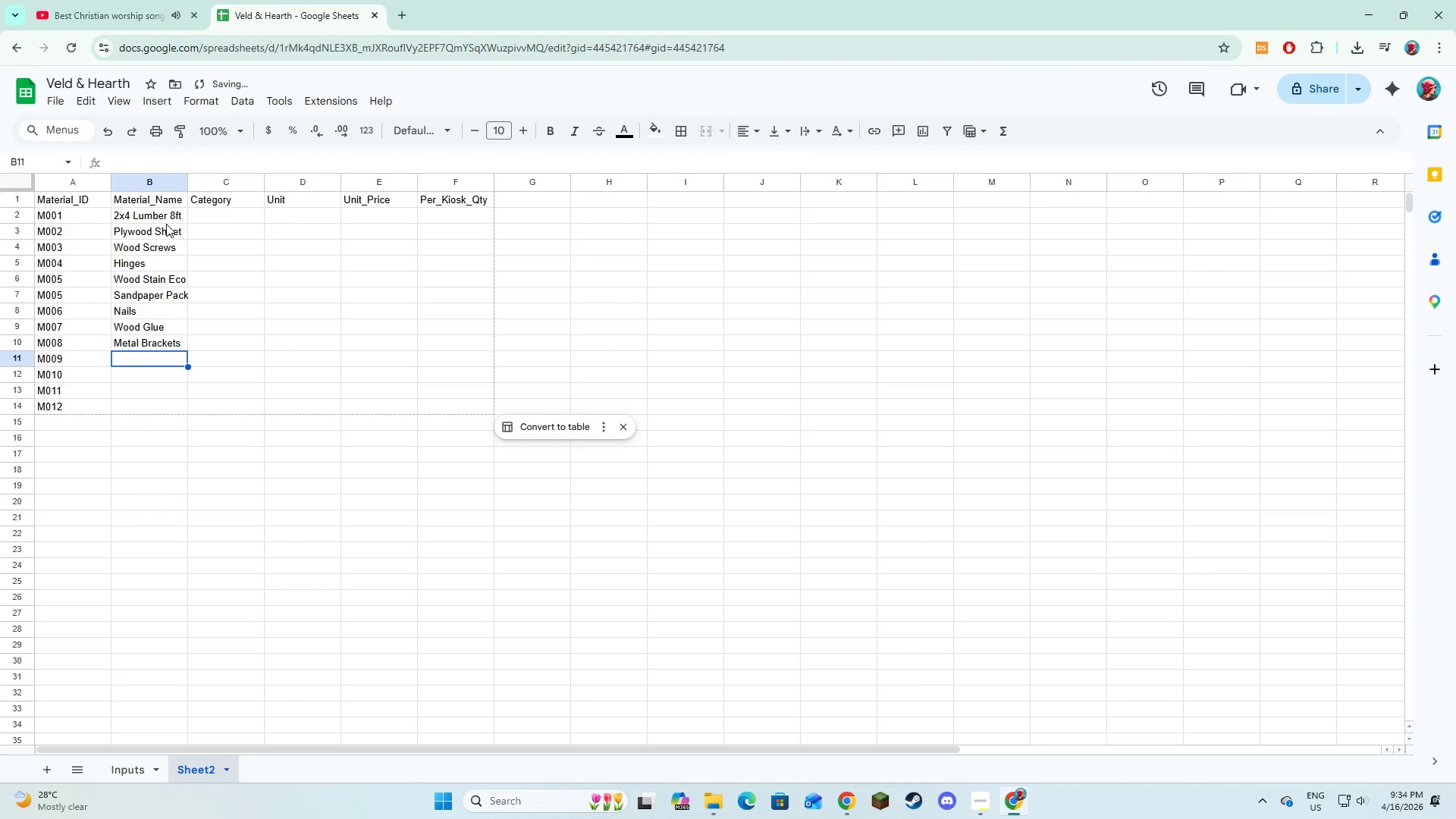 
 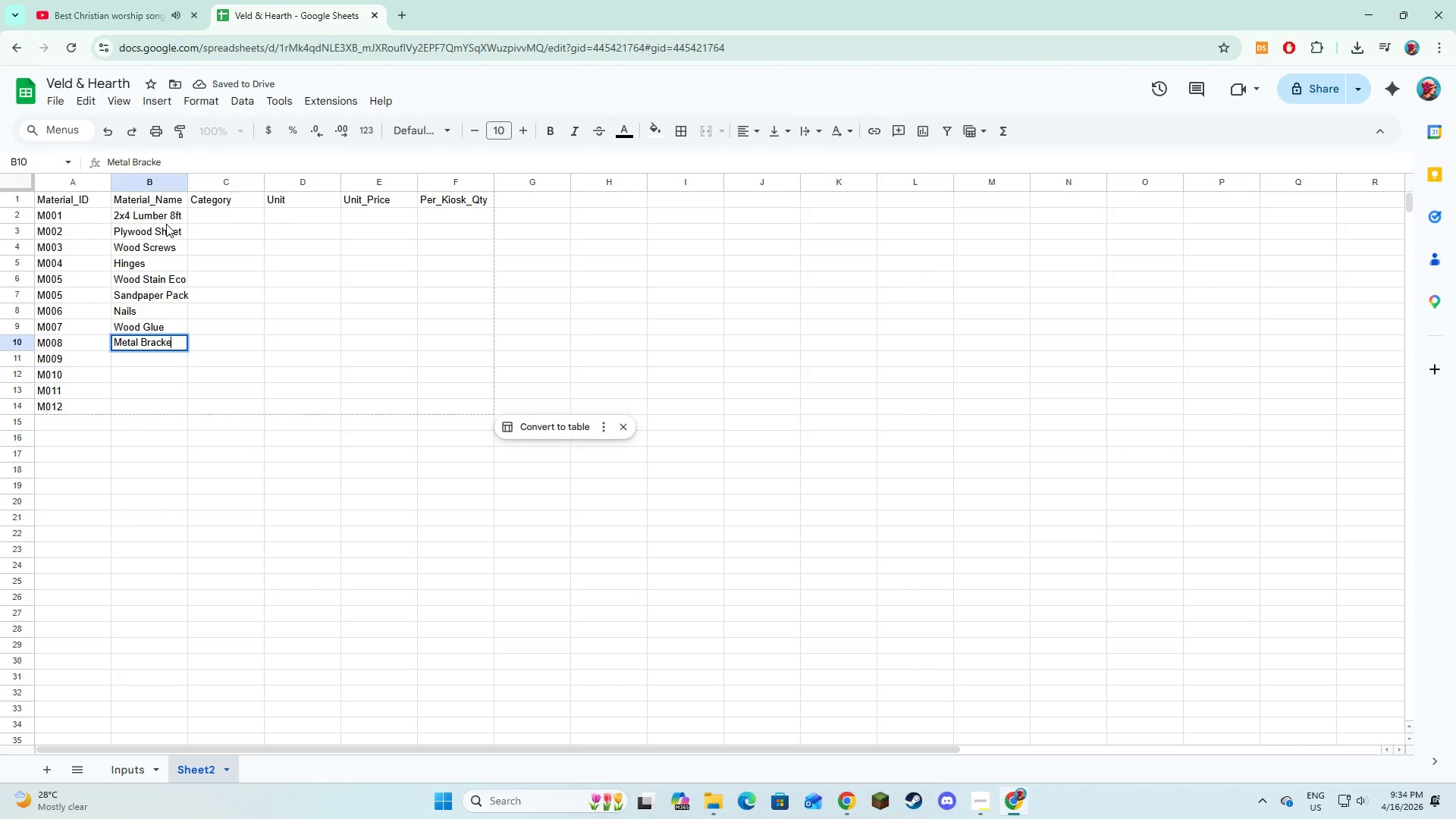 
key(Enter)
 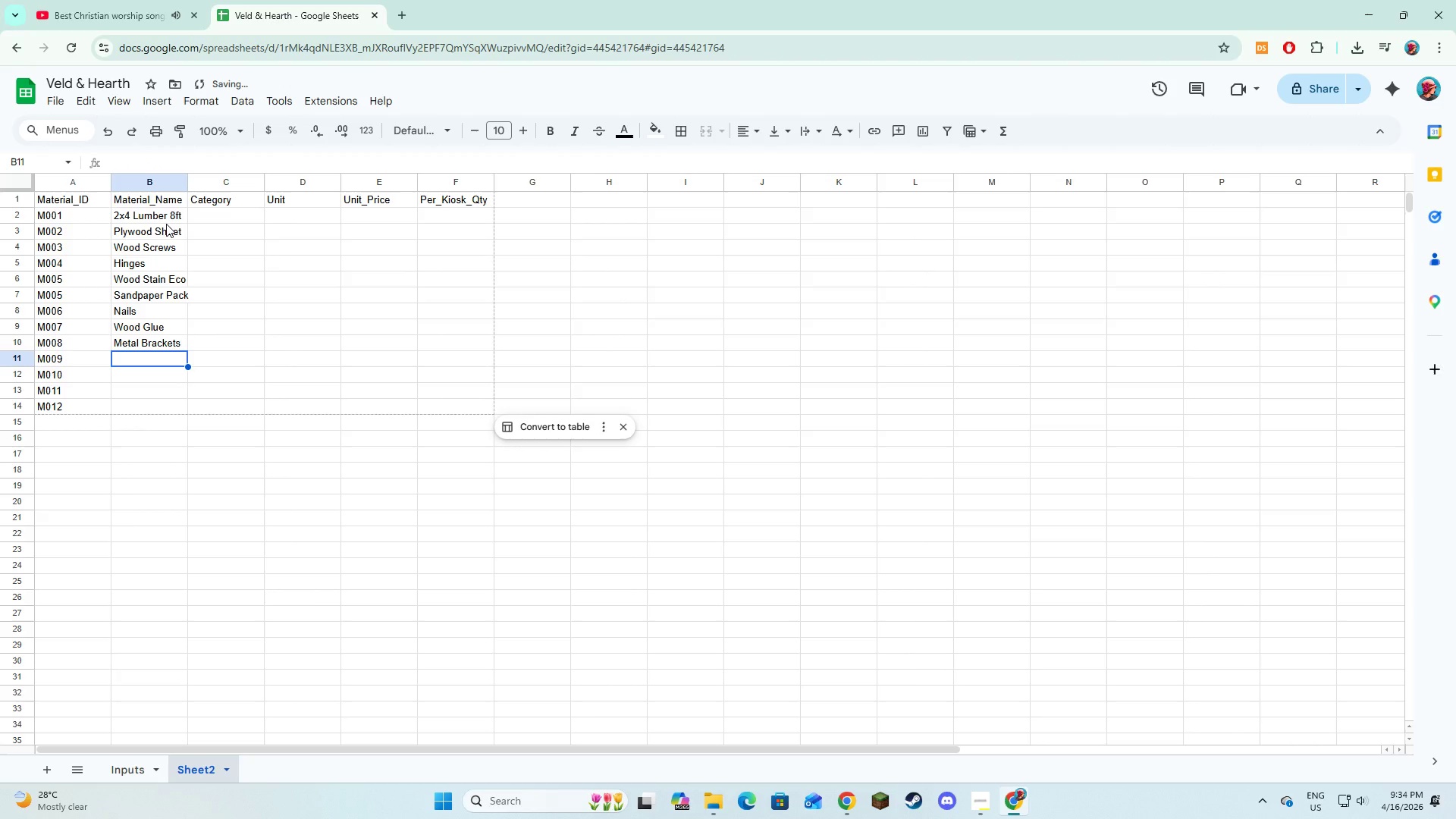 
type(Paint Bri)
key(Backspace)
type(ush)
 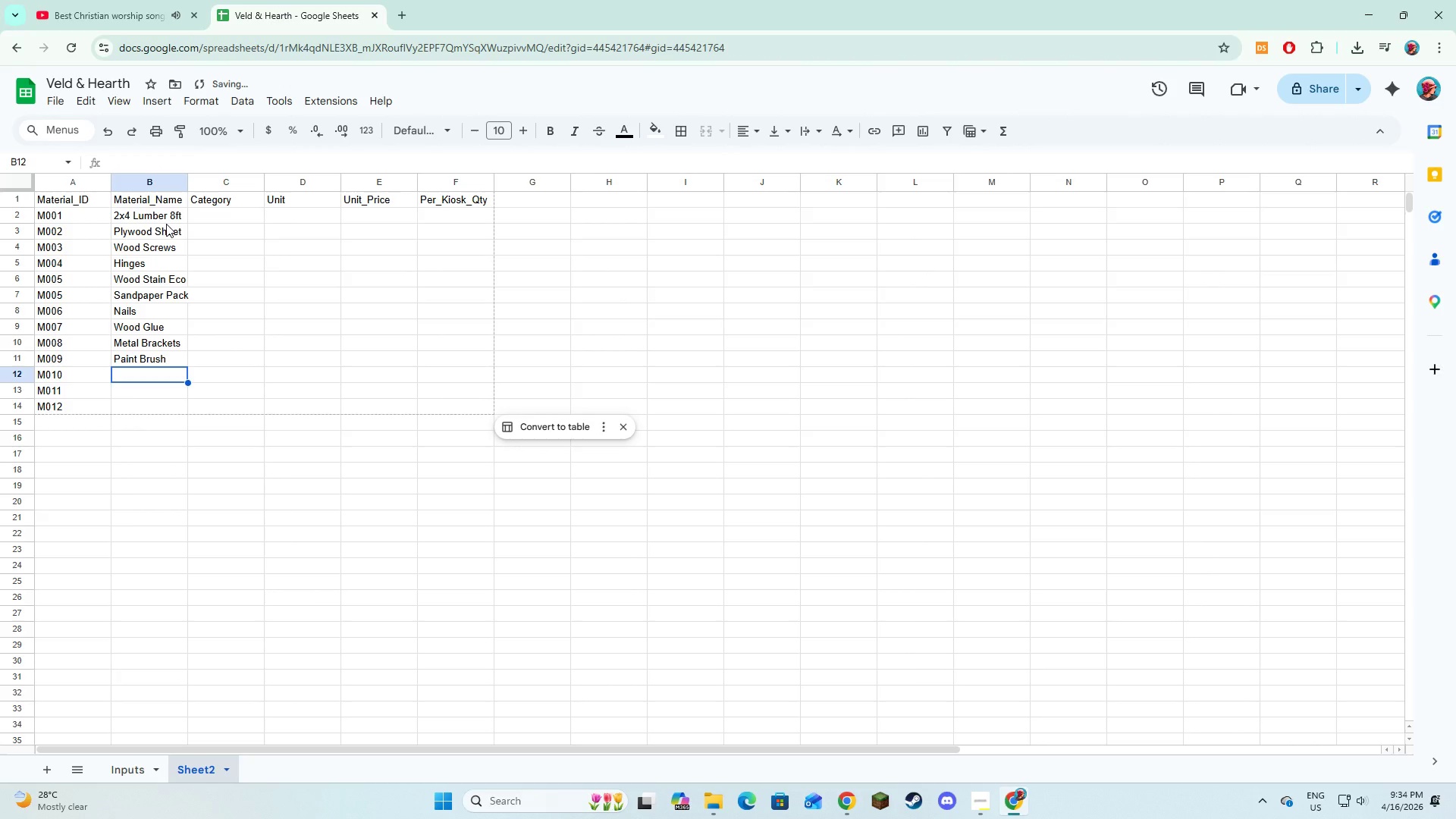 
 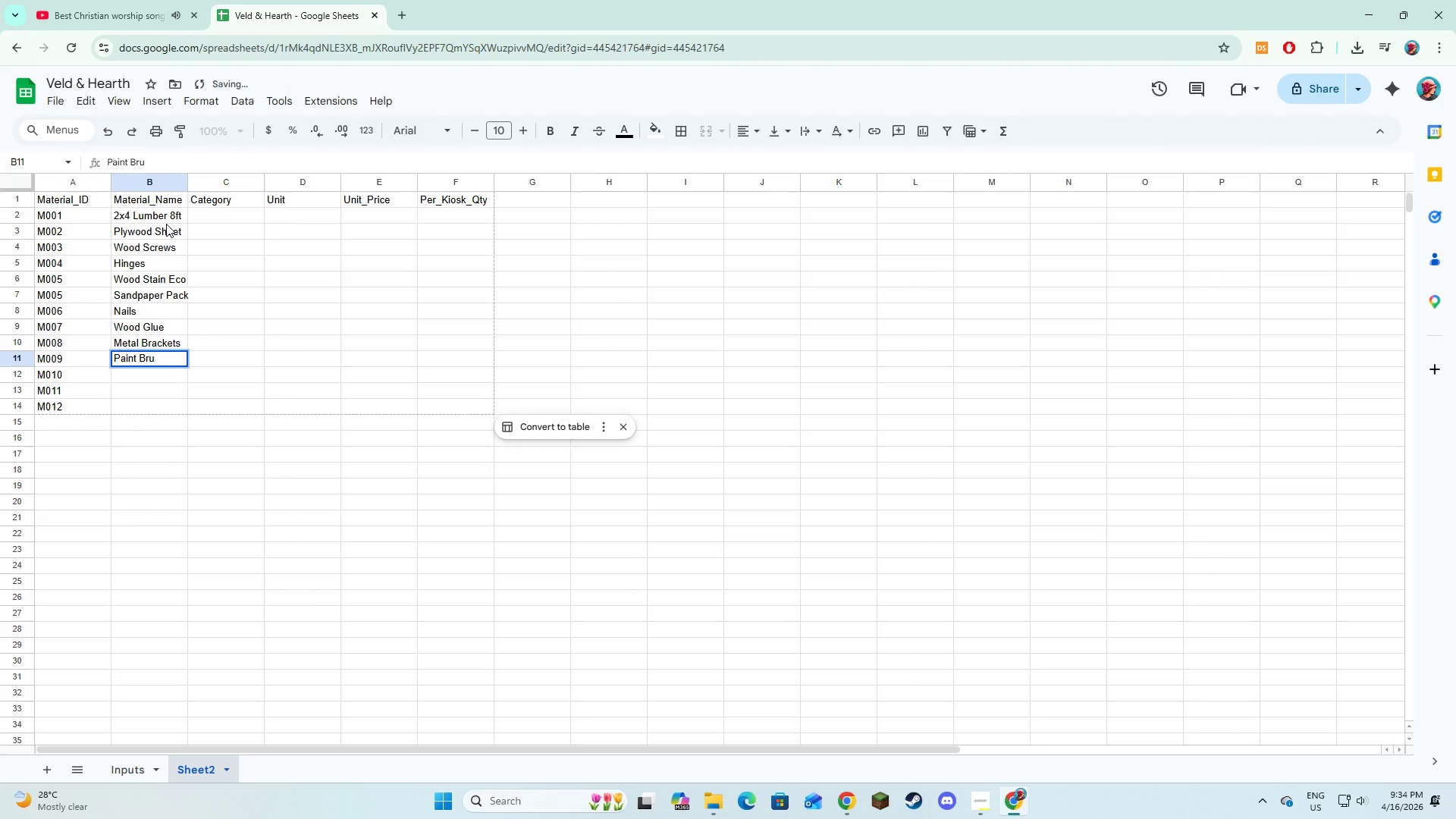 
key(Enter)
 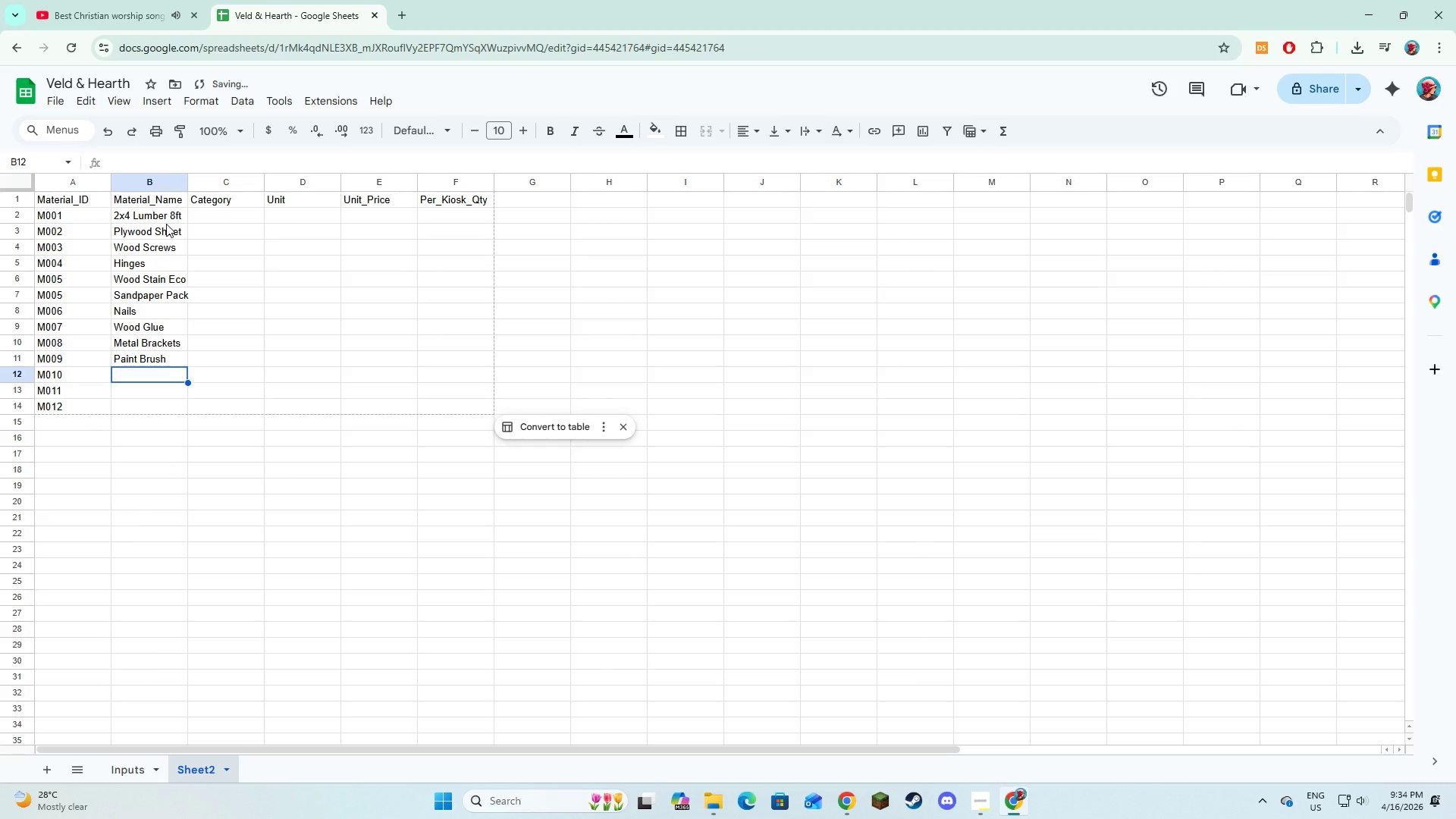 
type(Varnish)
 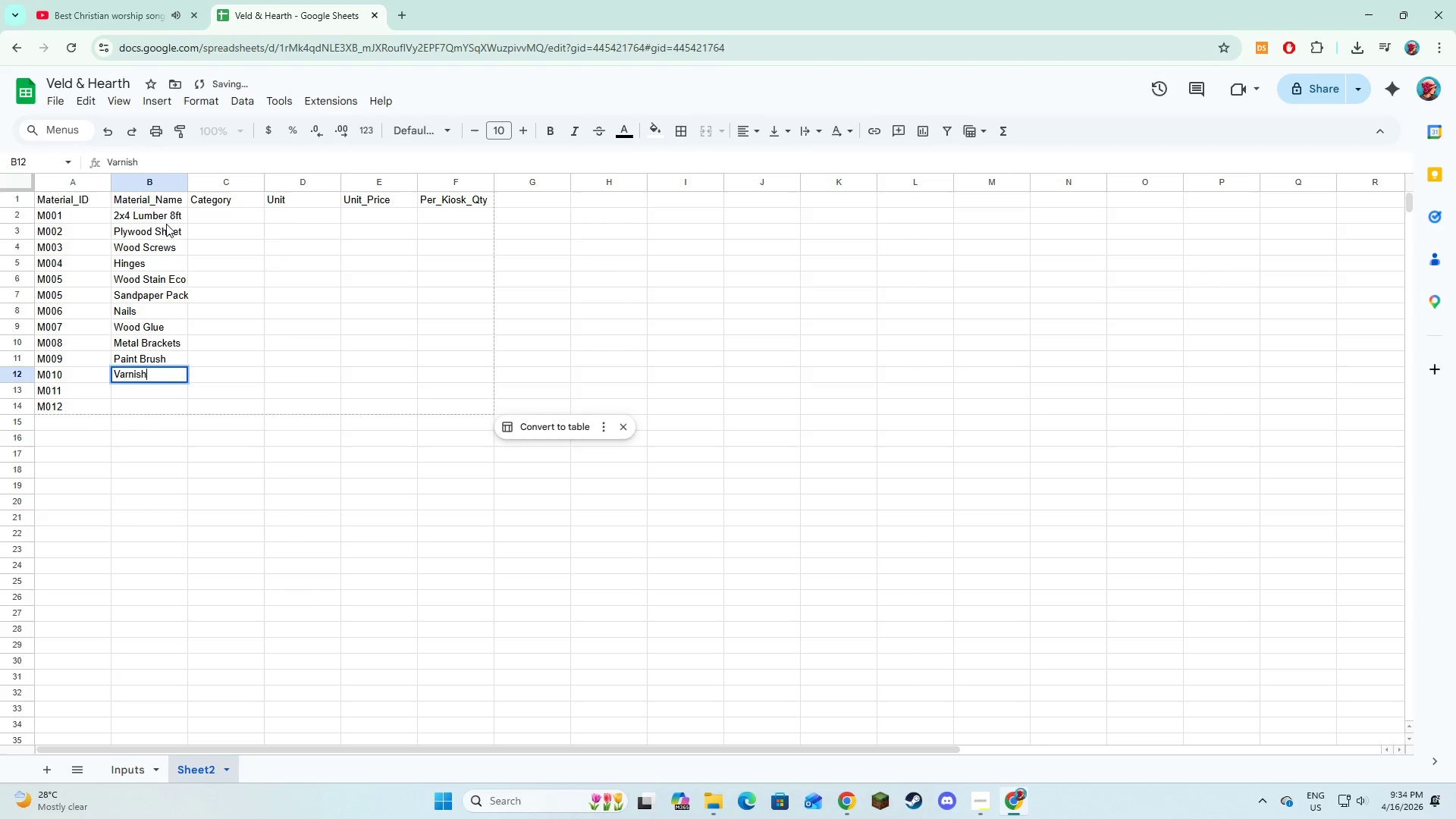 
key(Enter)
 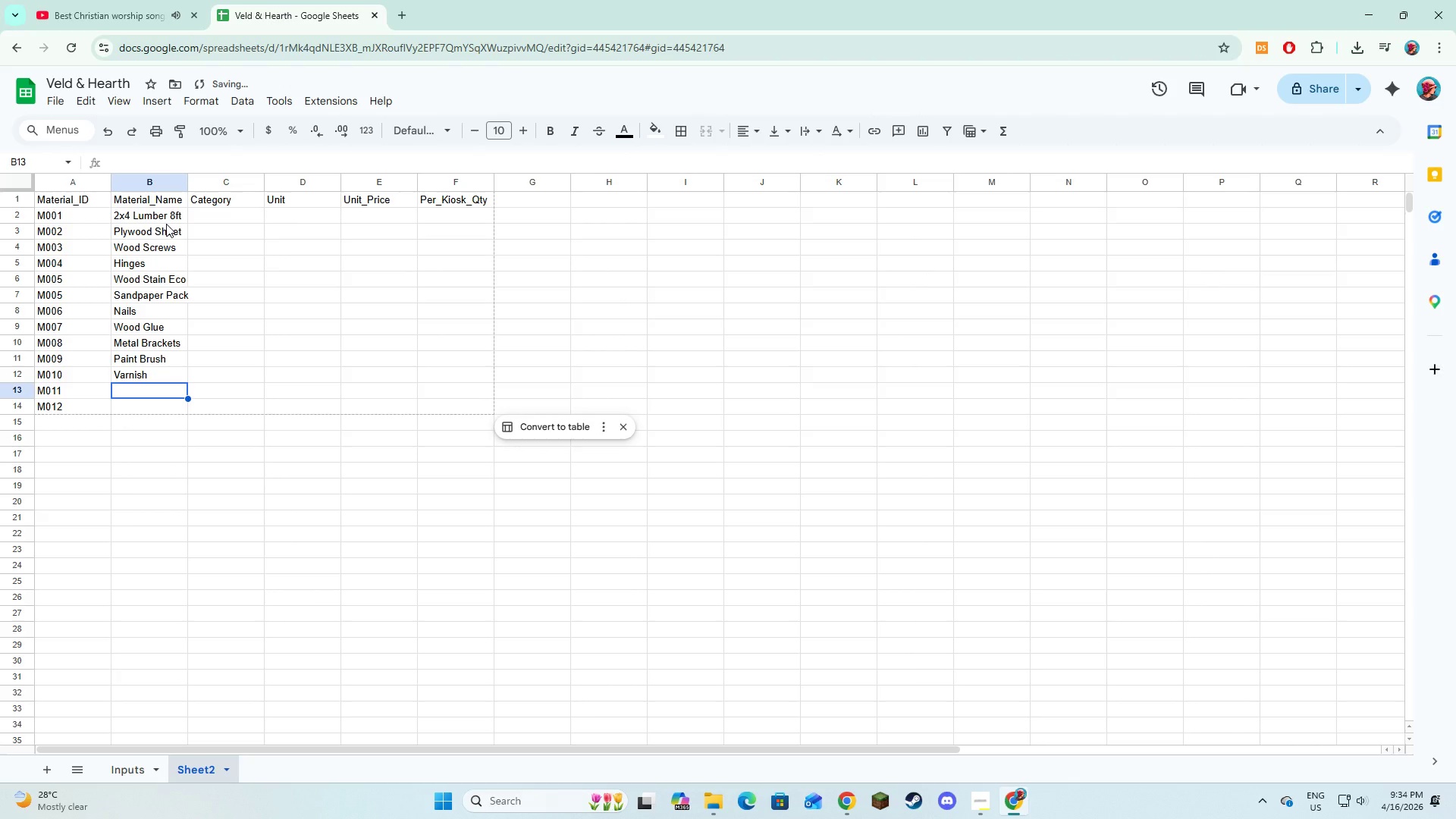 
type(Corner Supports)
 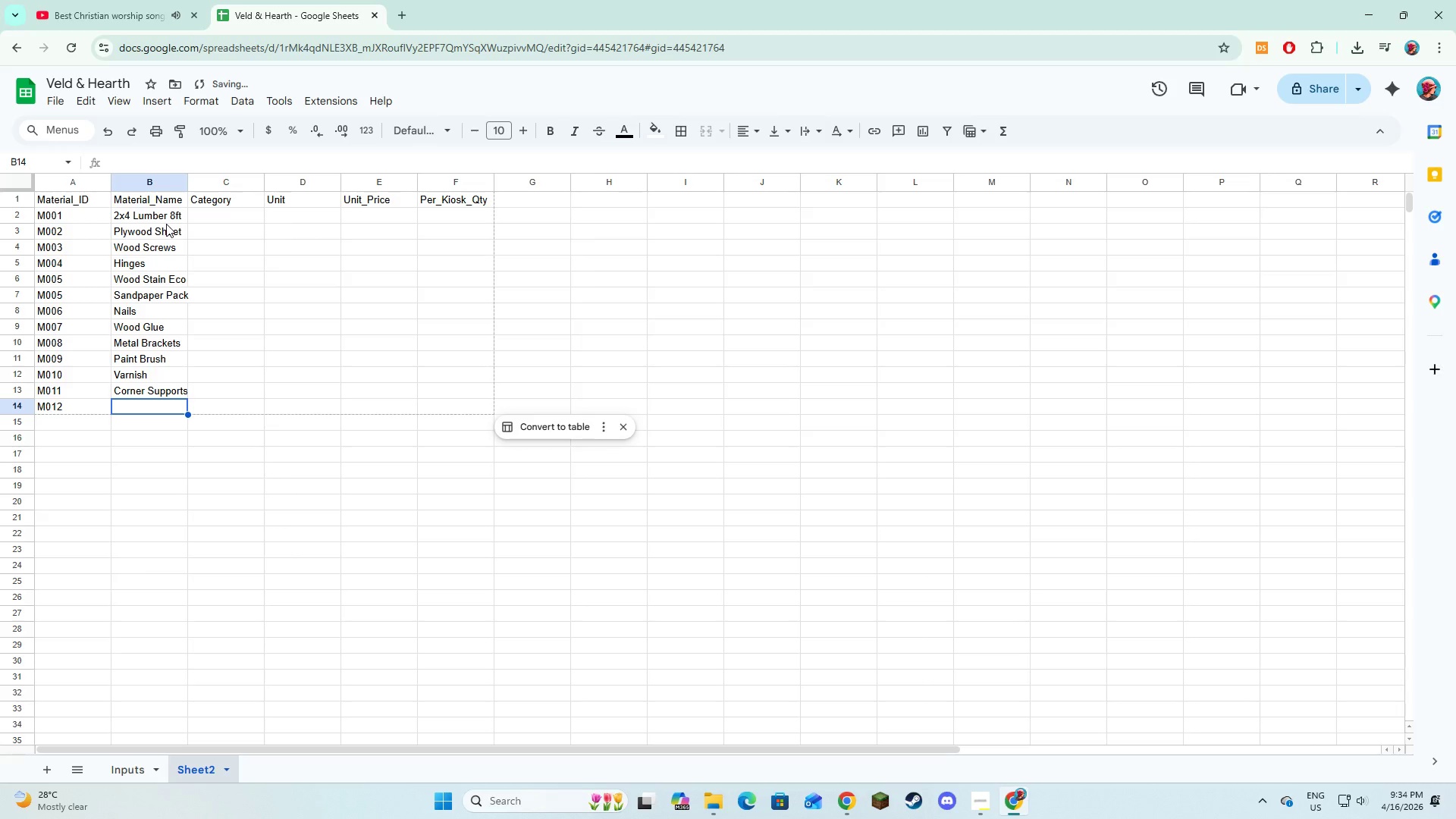 
 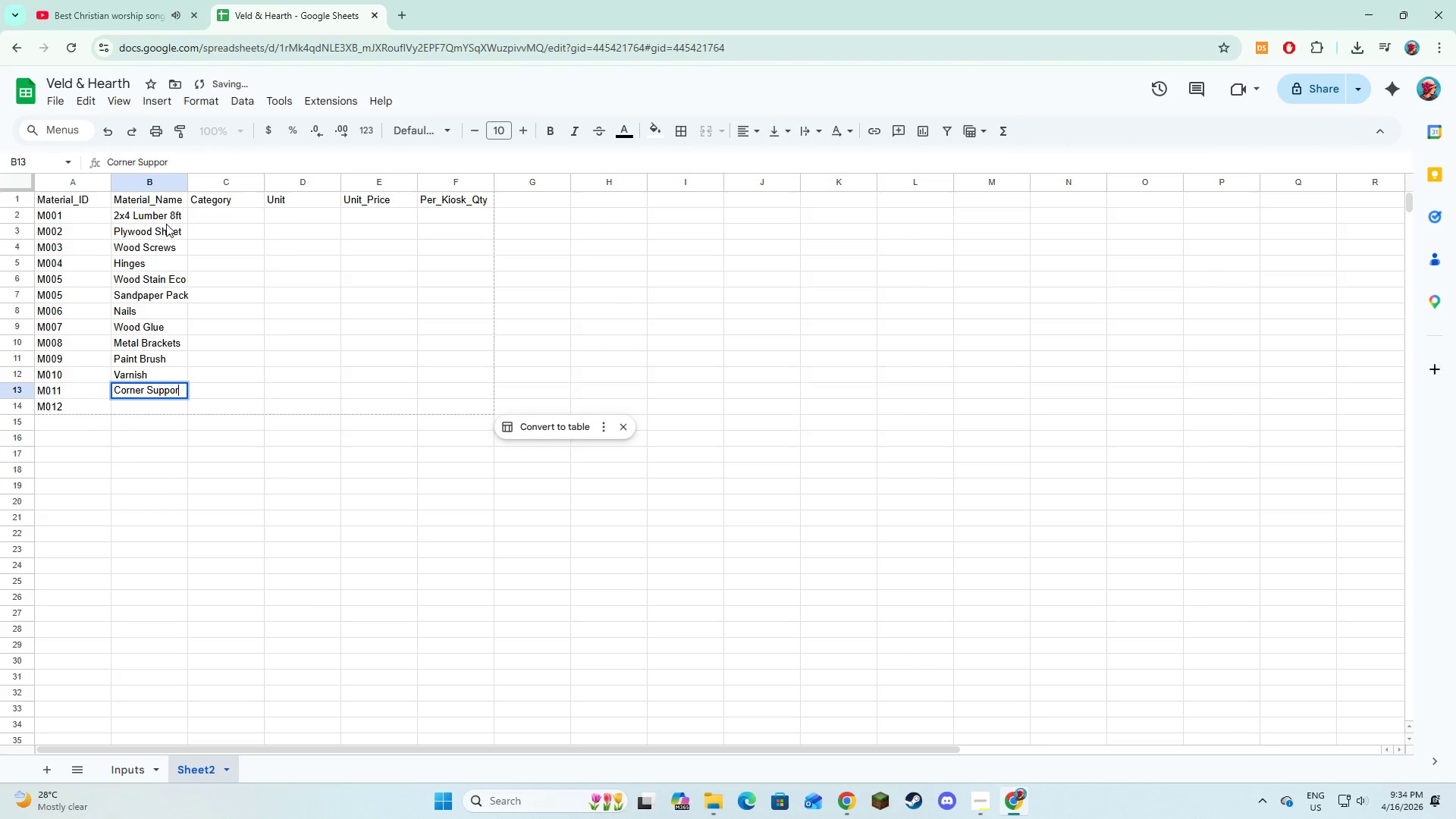 
key(Enter)
 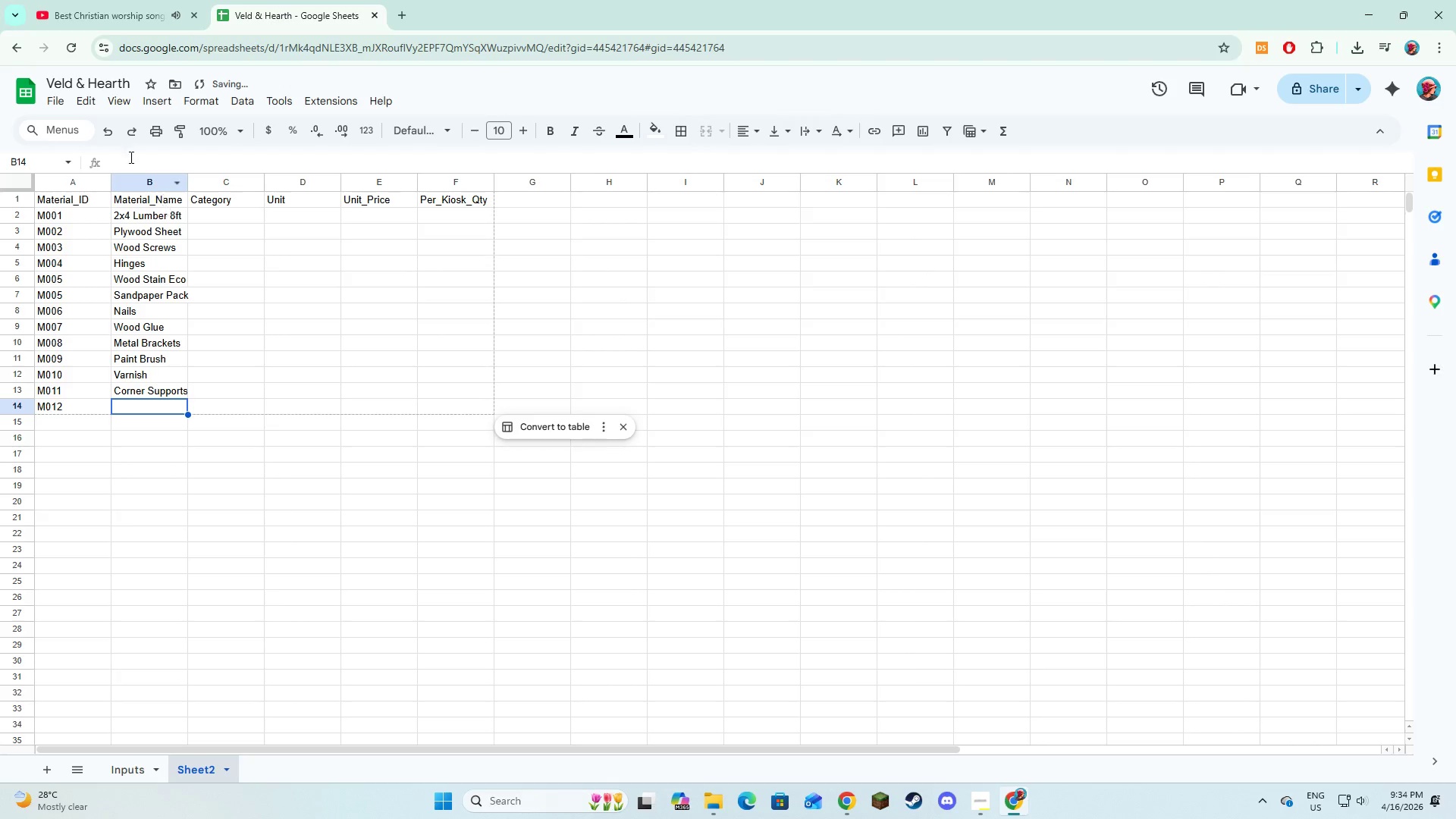 
wait(5.72)
 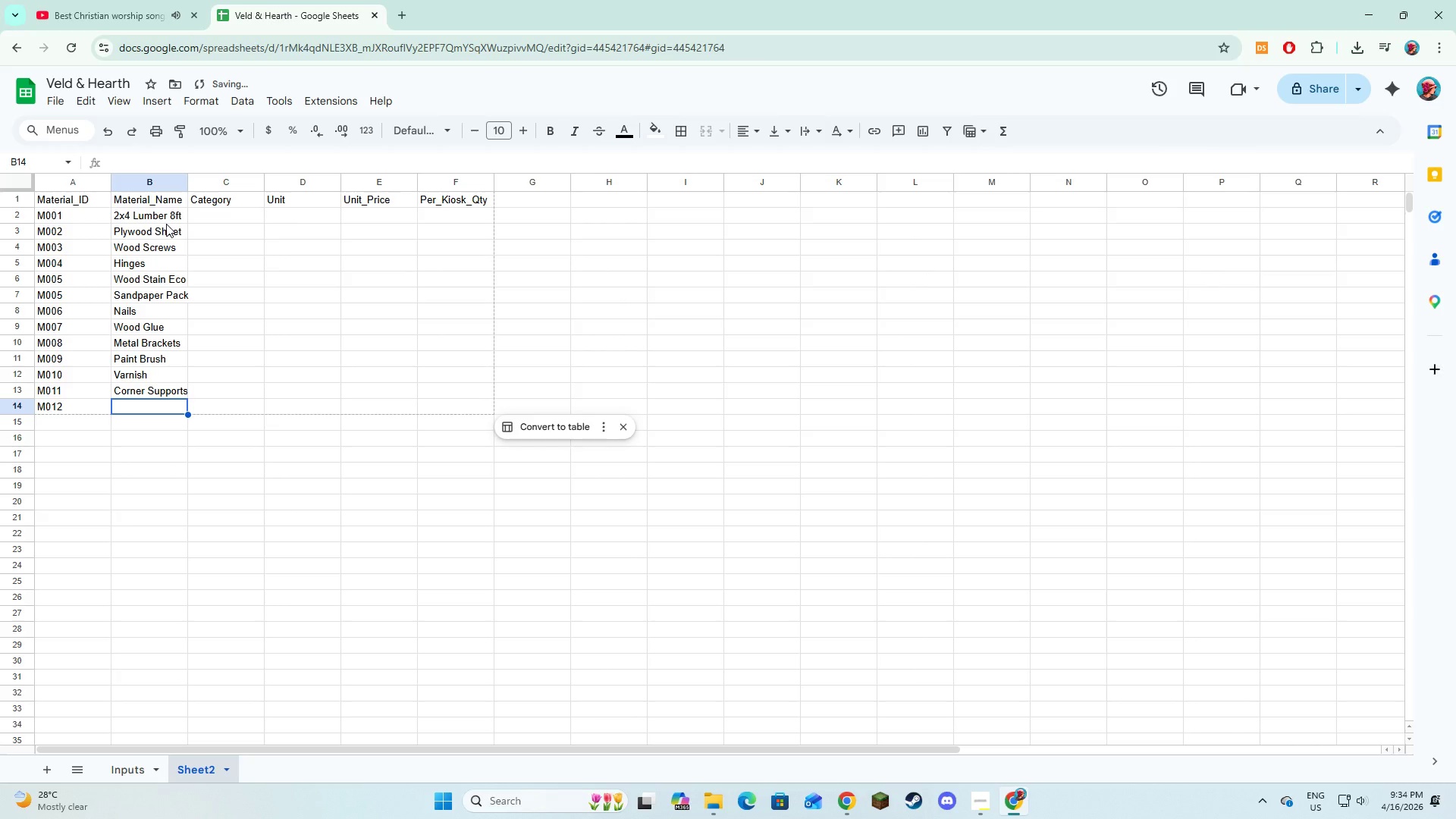 
double_click([197, 220])
 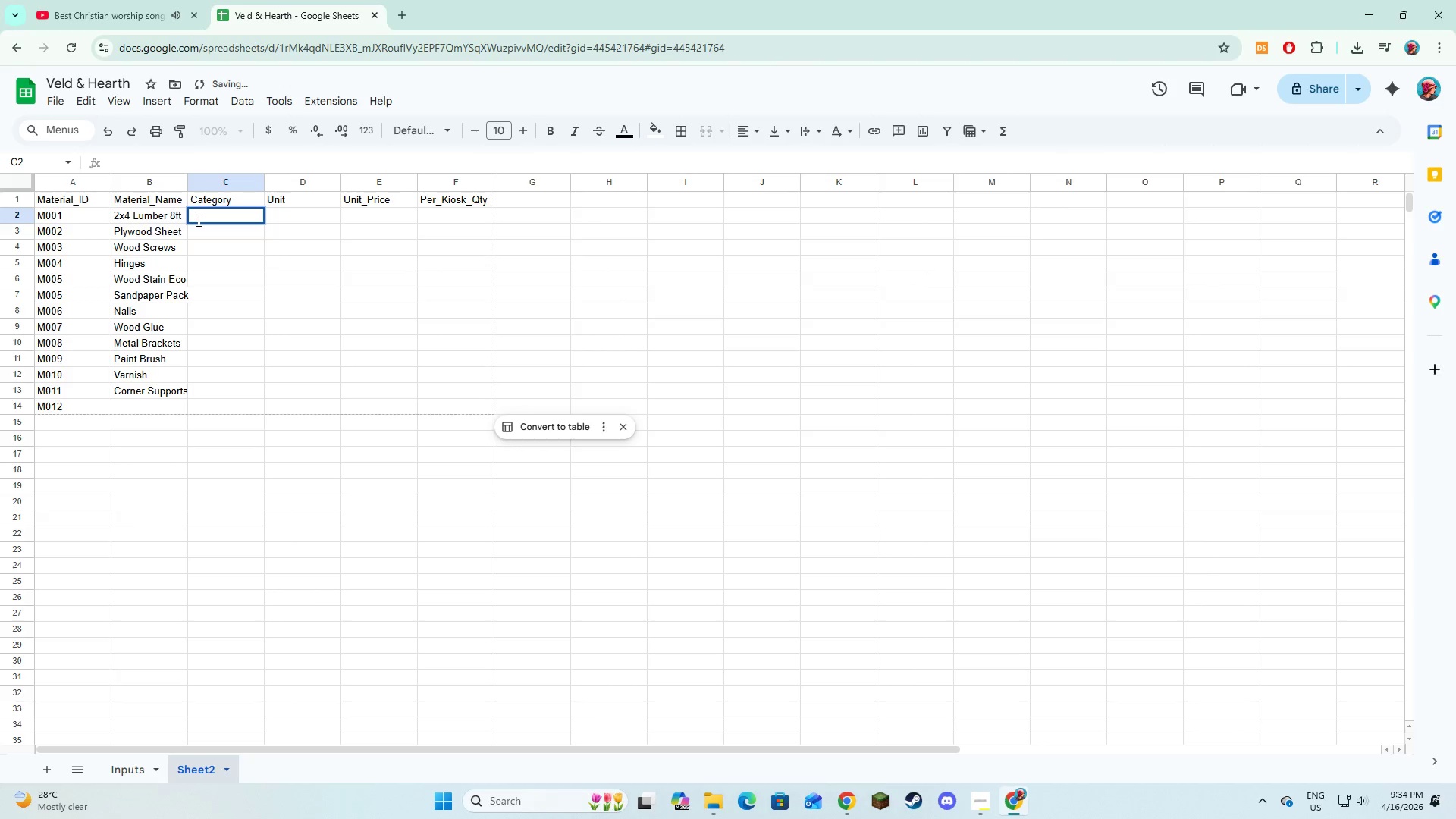 
type(Lumber)
 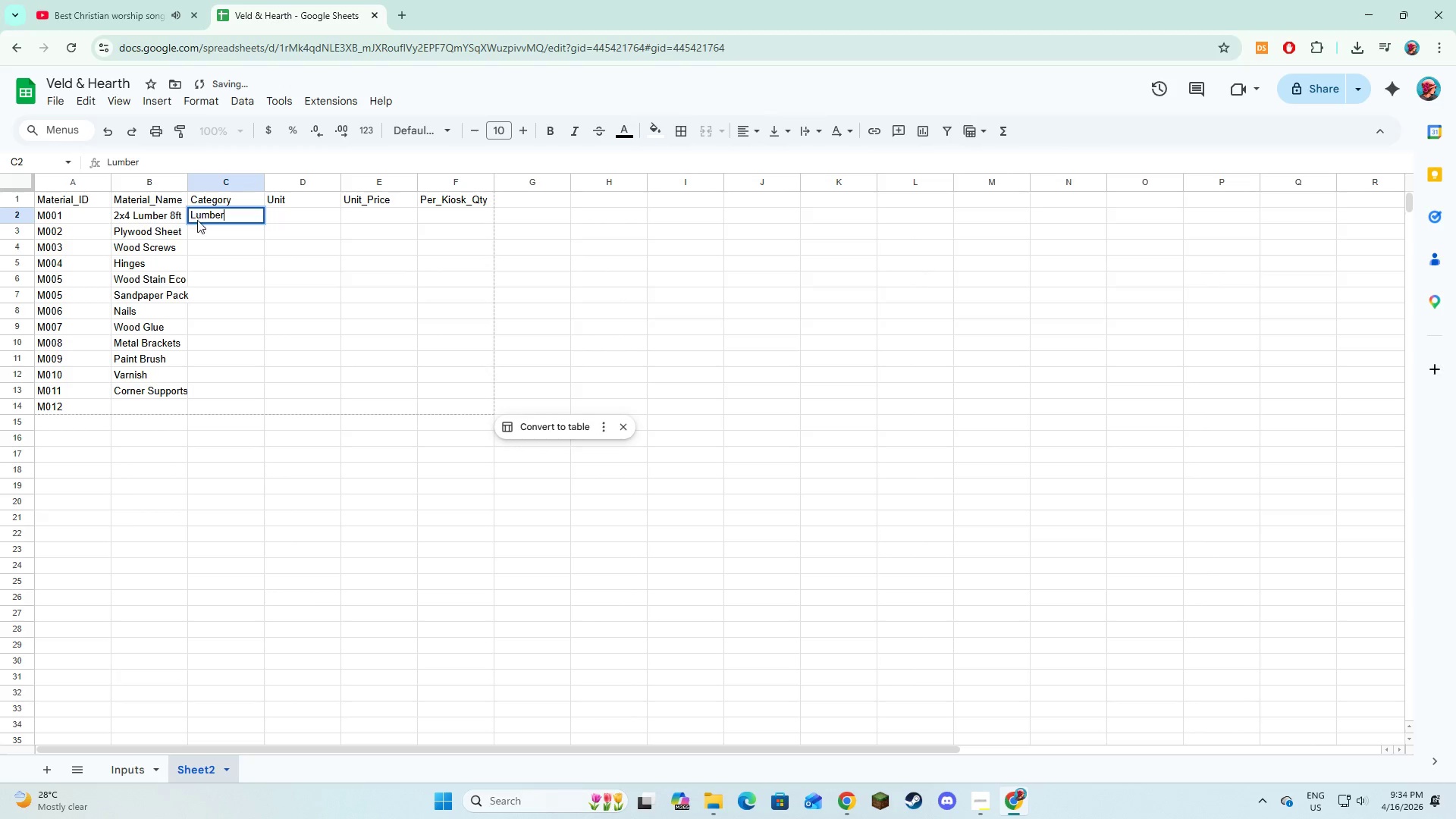 
key(Enter)
 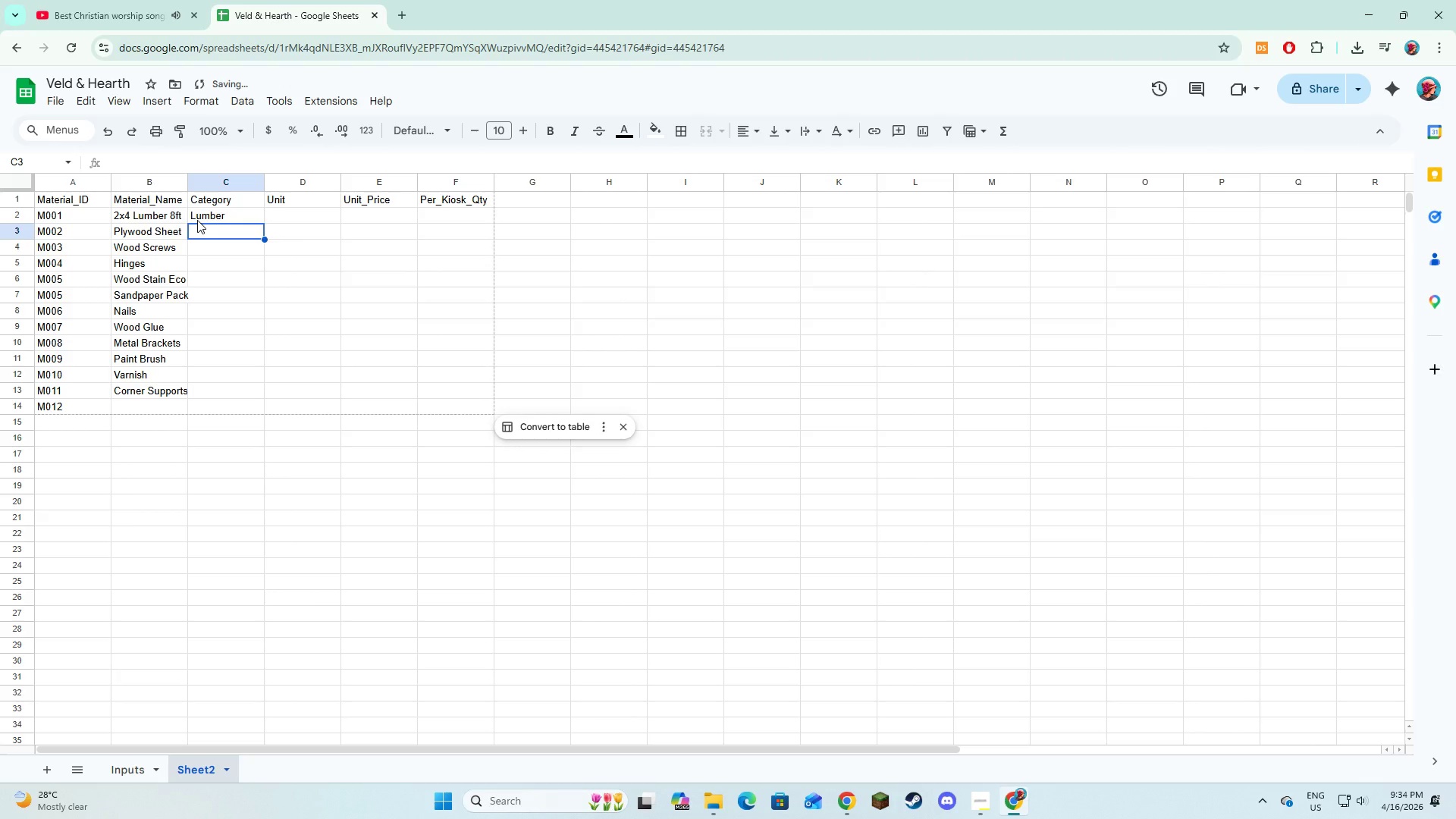 
type(Lumber)
 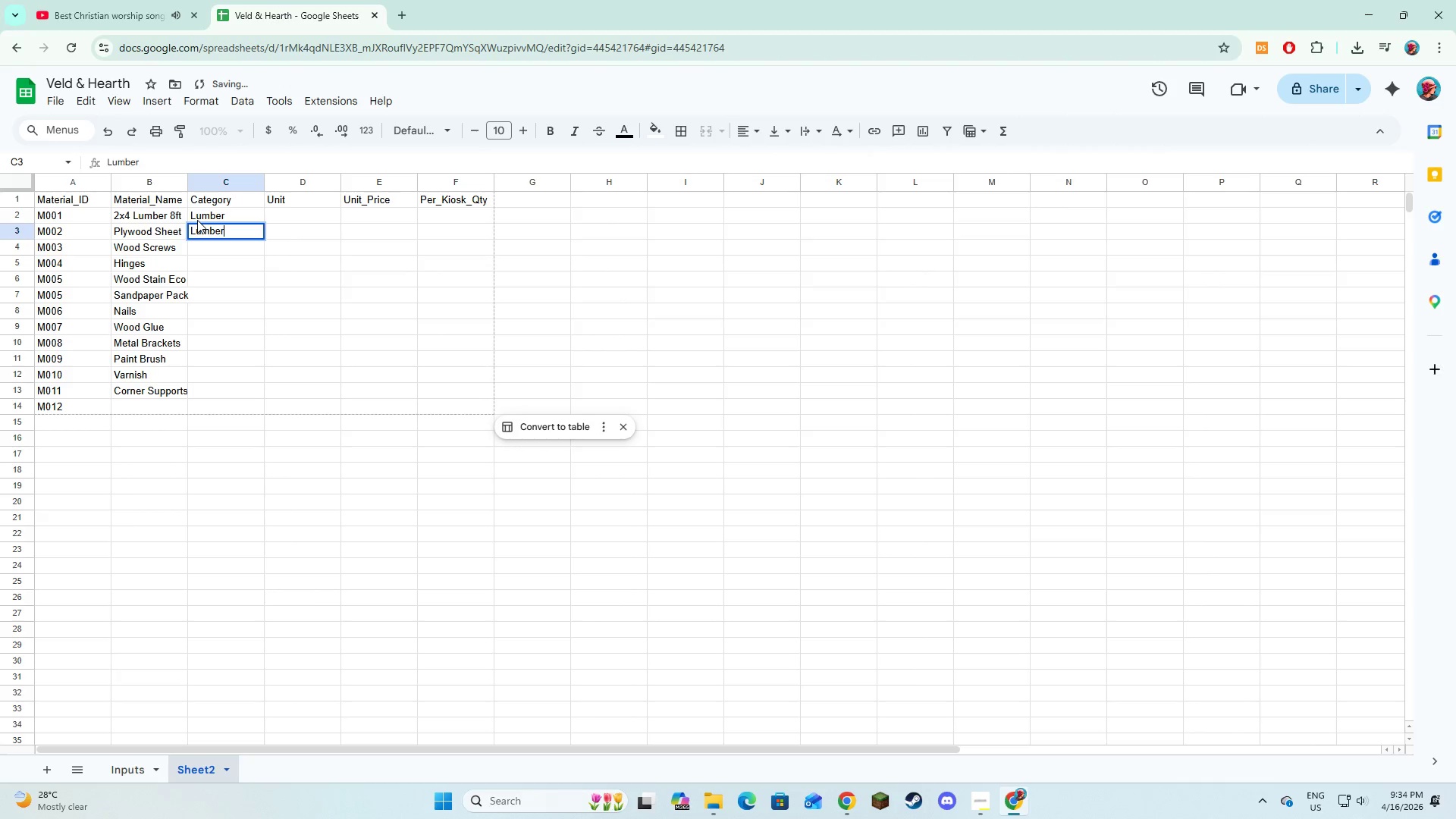 
key(Enter)
 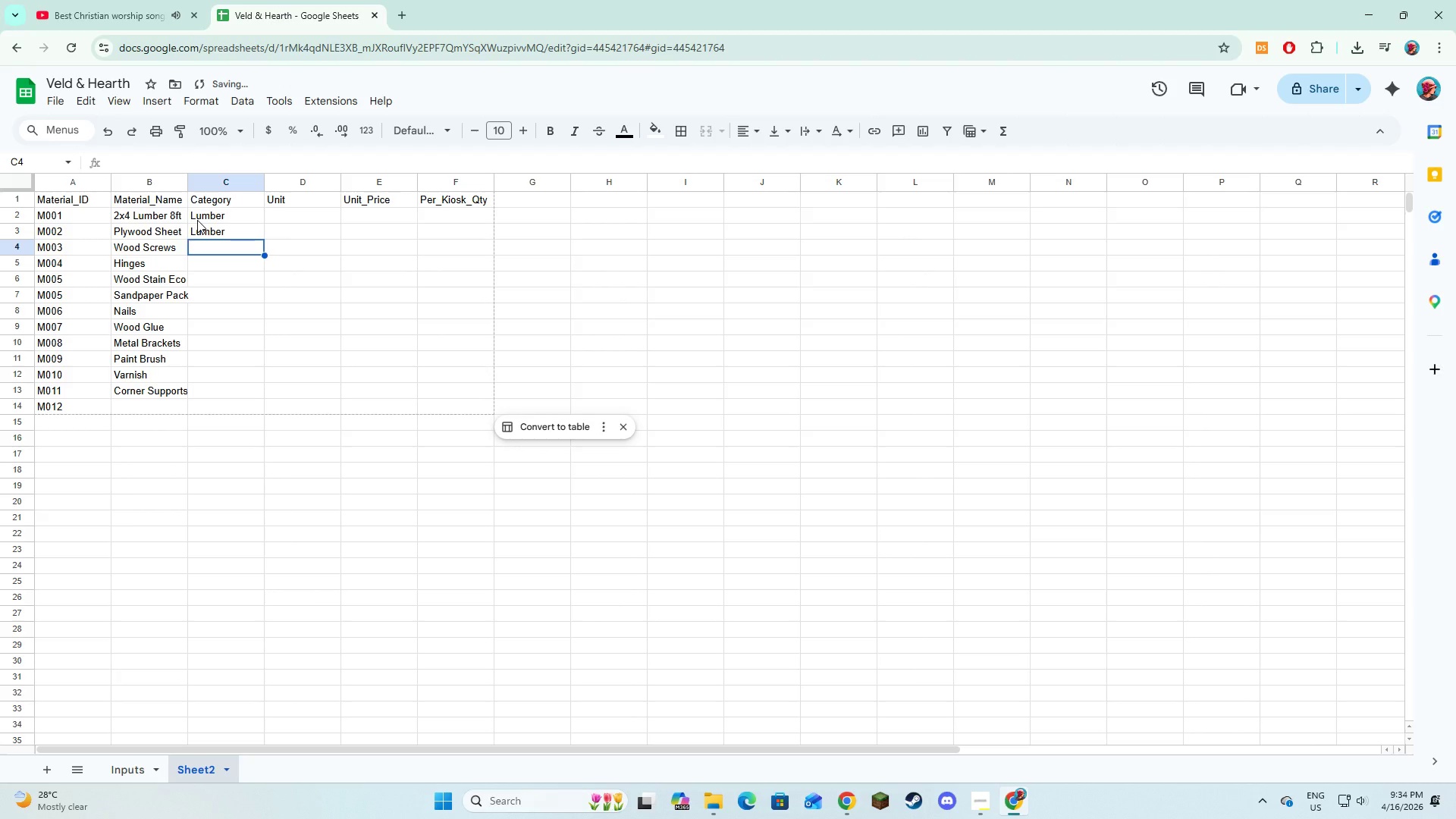 
type(Hardware)
 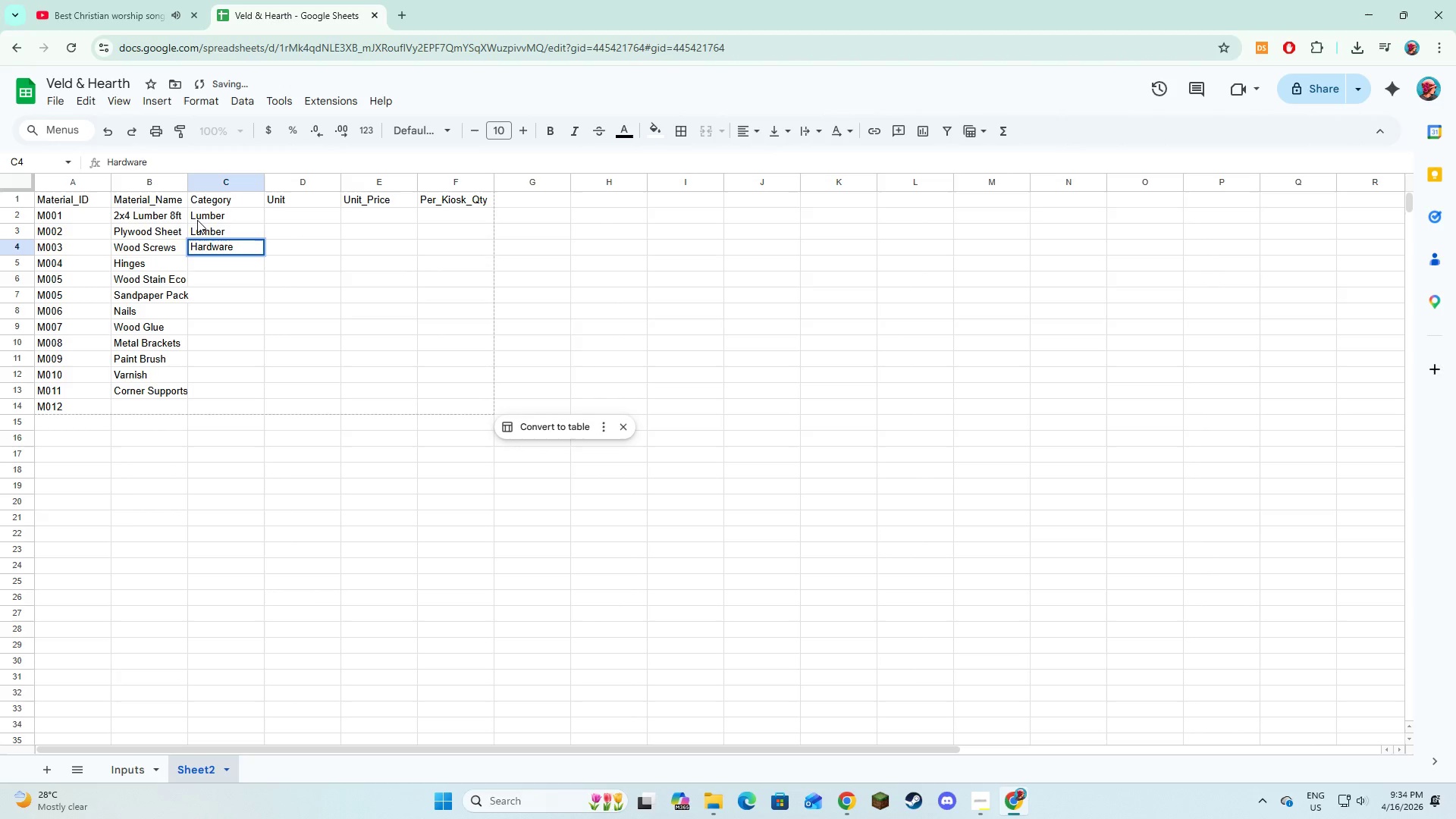 
key(Enter)
 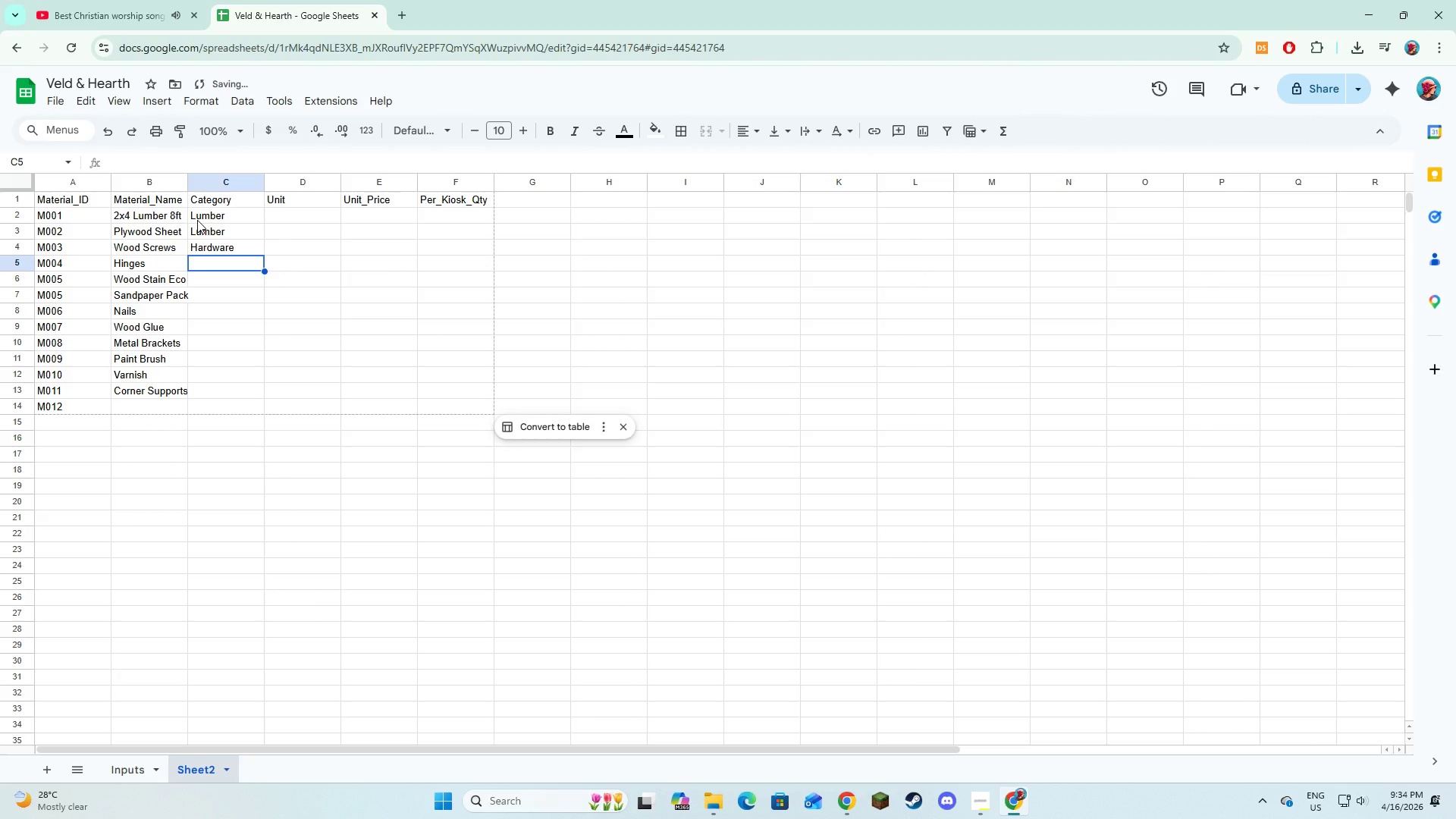 
type(Hardware)
 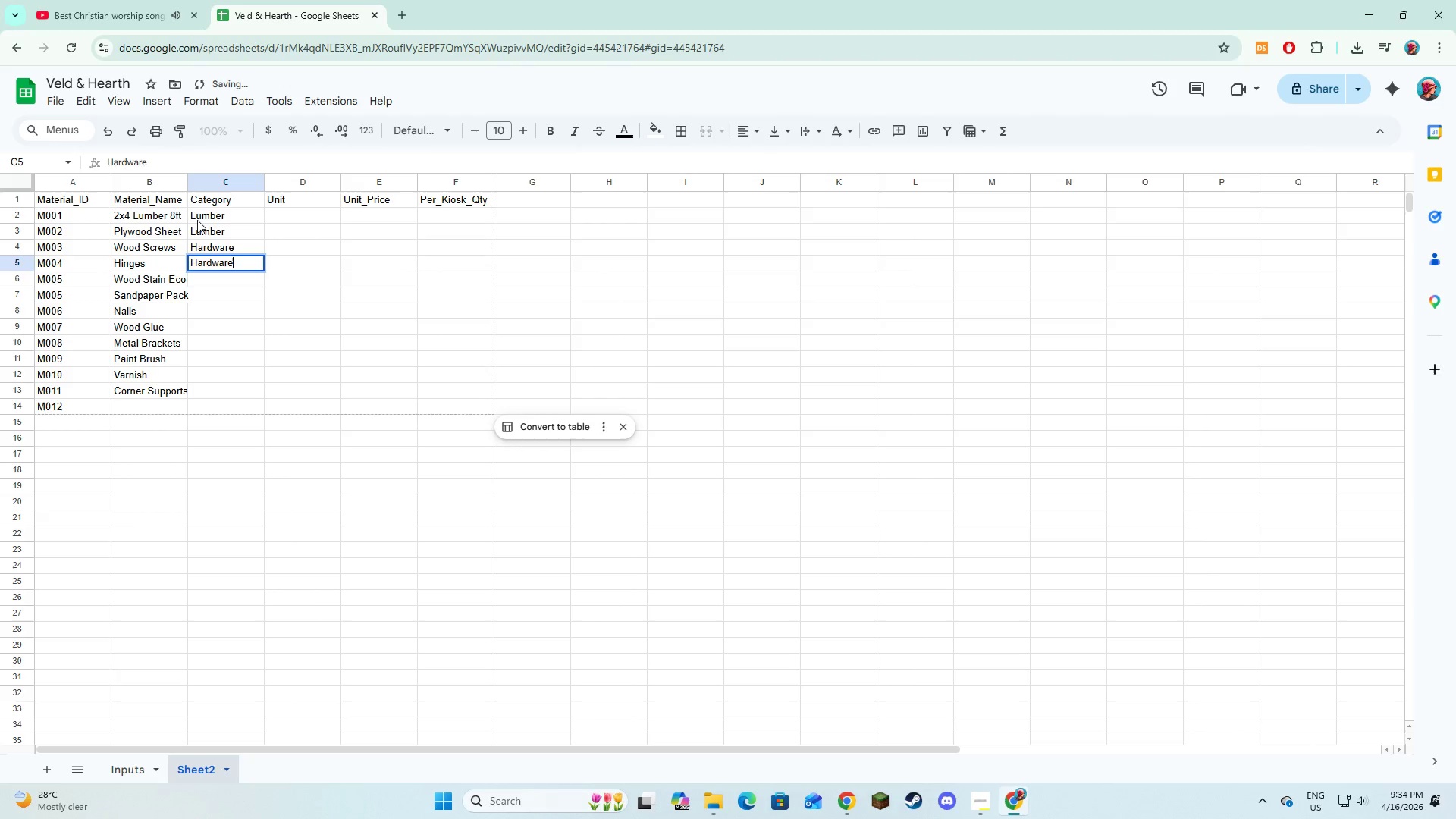 
key(Enter)
 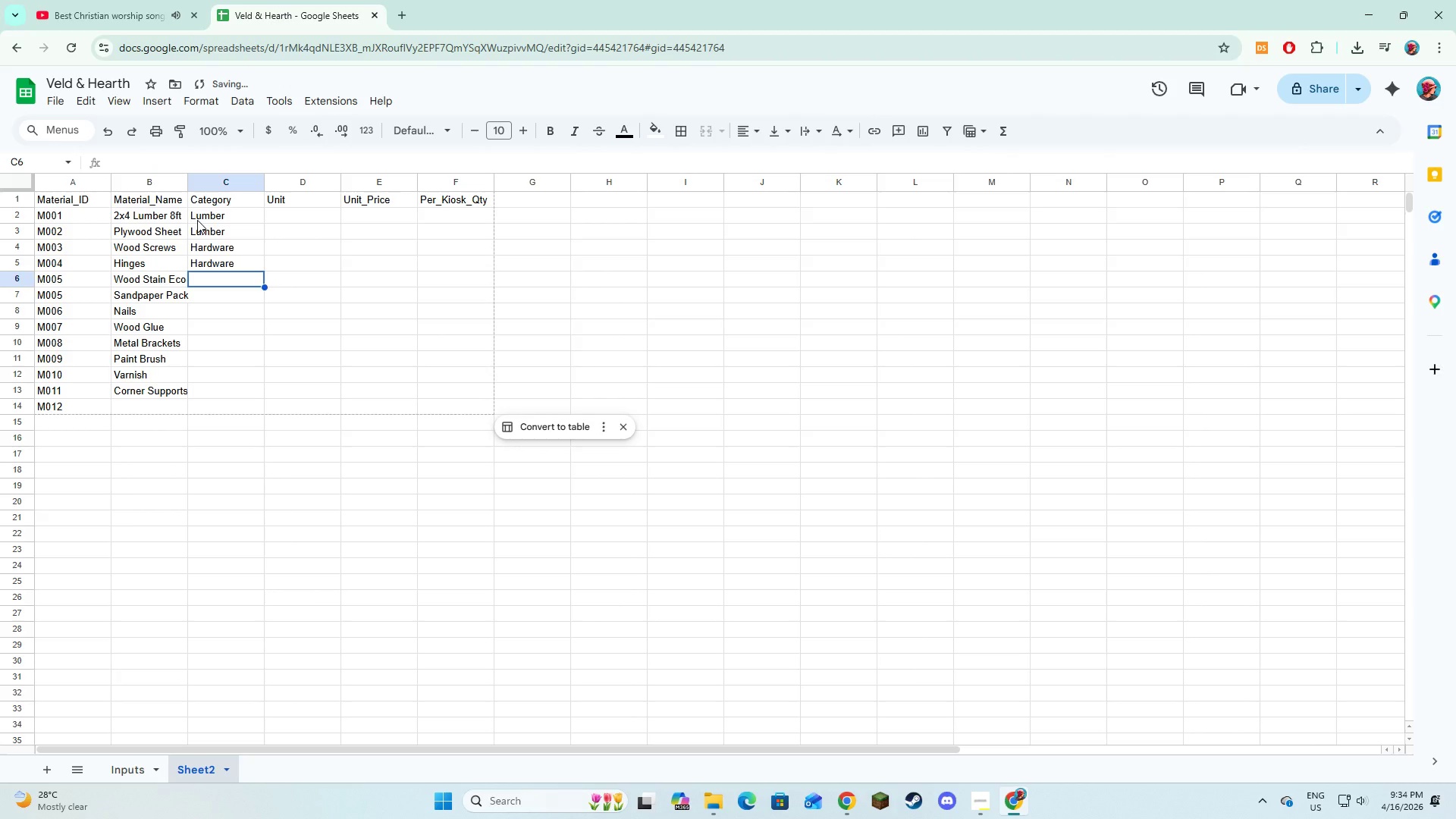 
type(Finishing)
 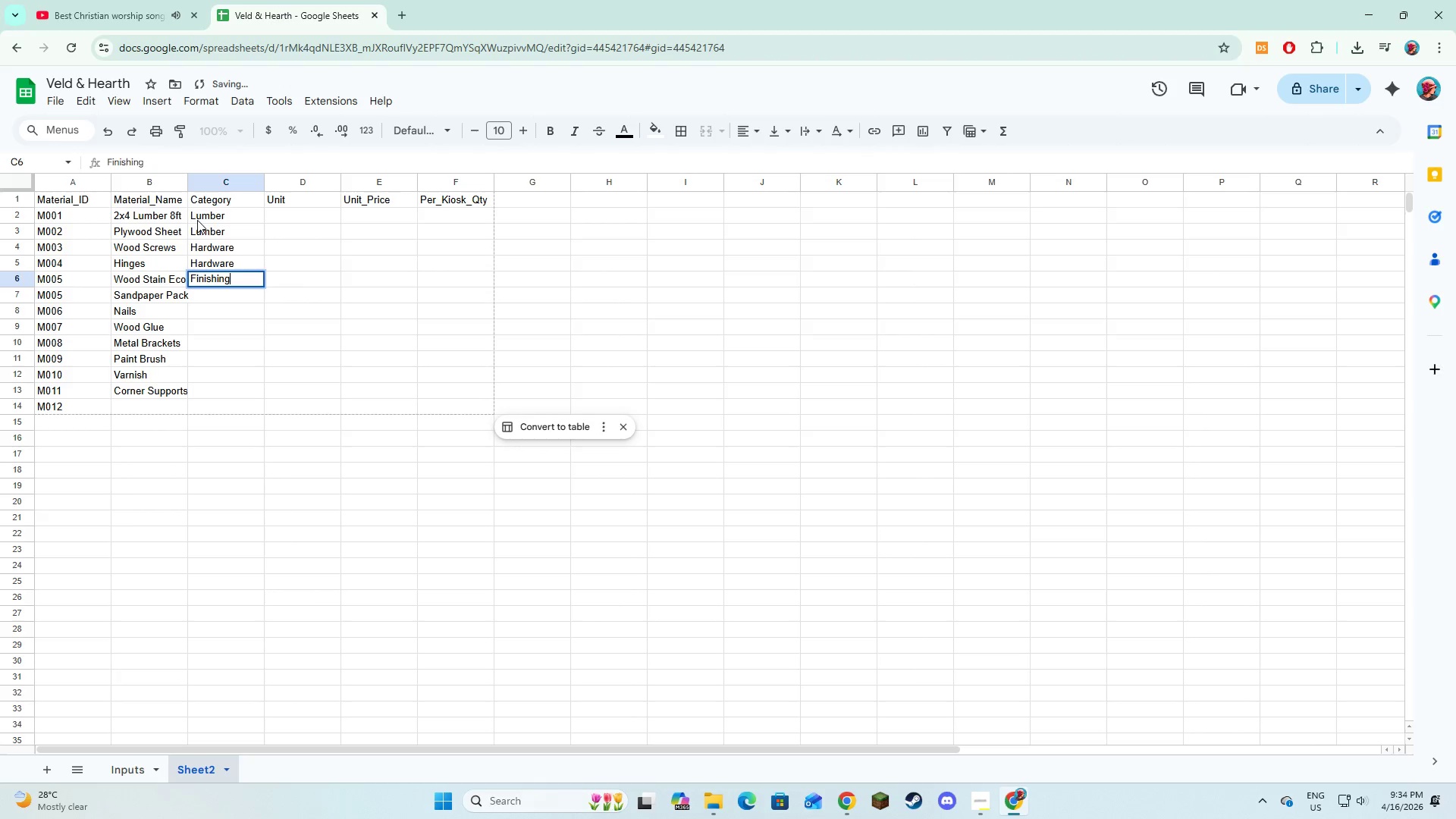 
key(Enter)
 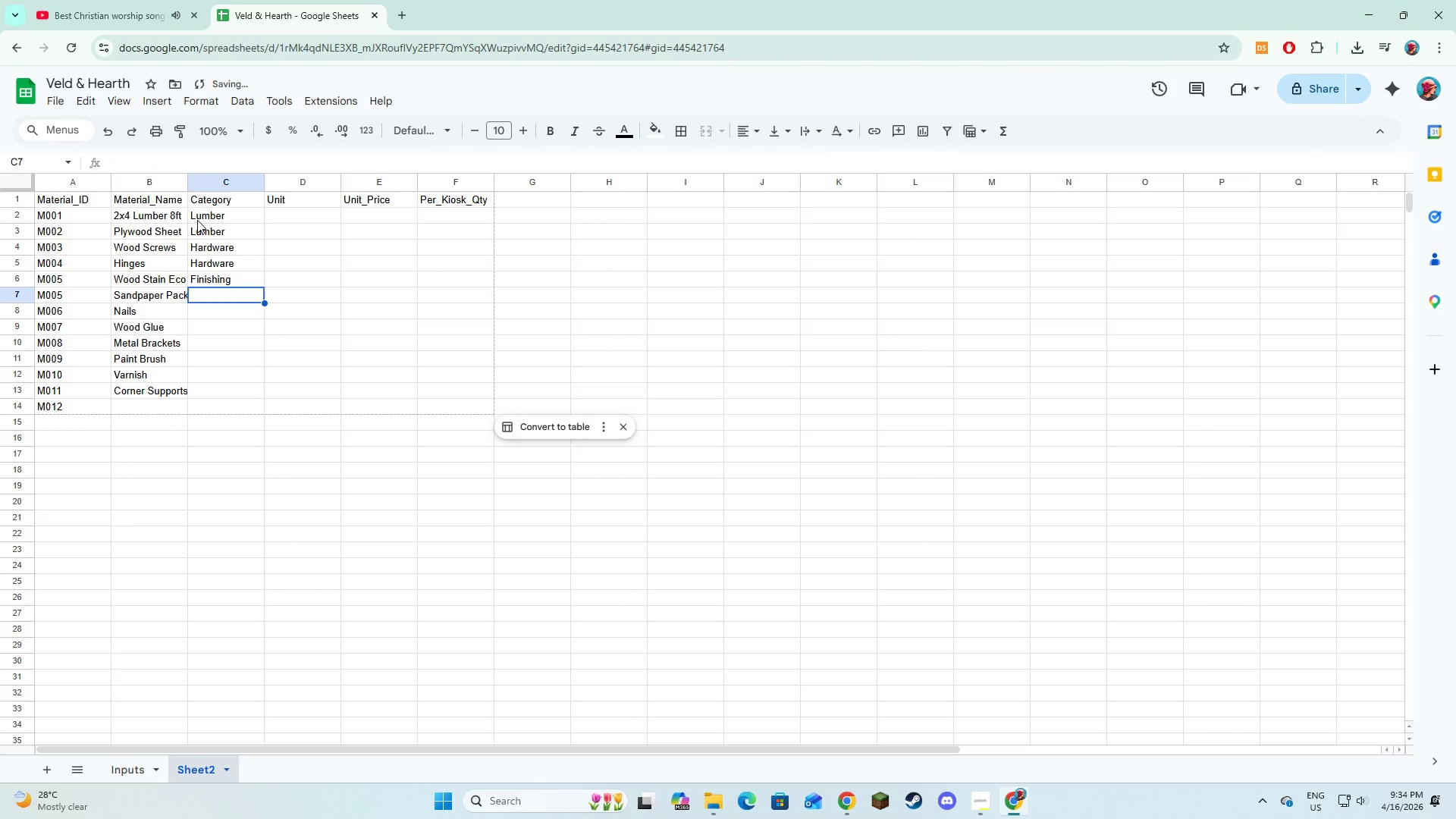 
wait(6.45)
 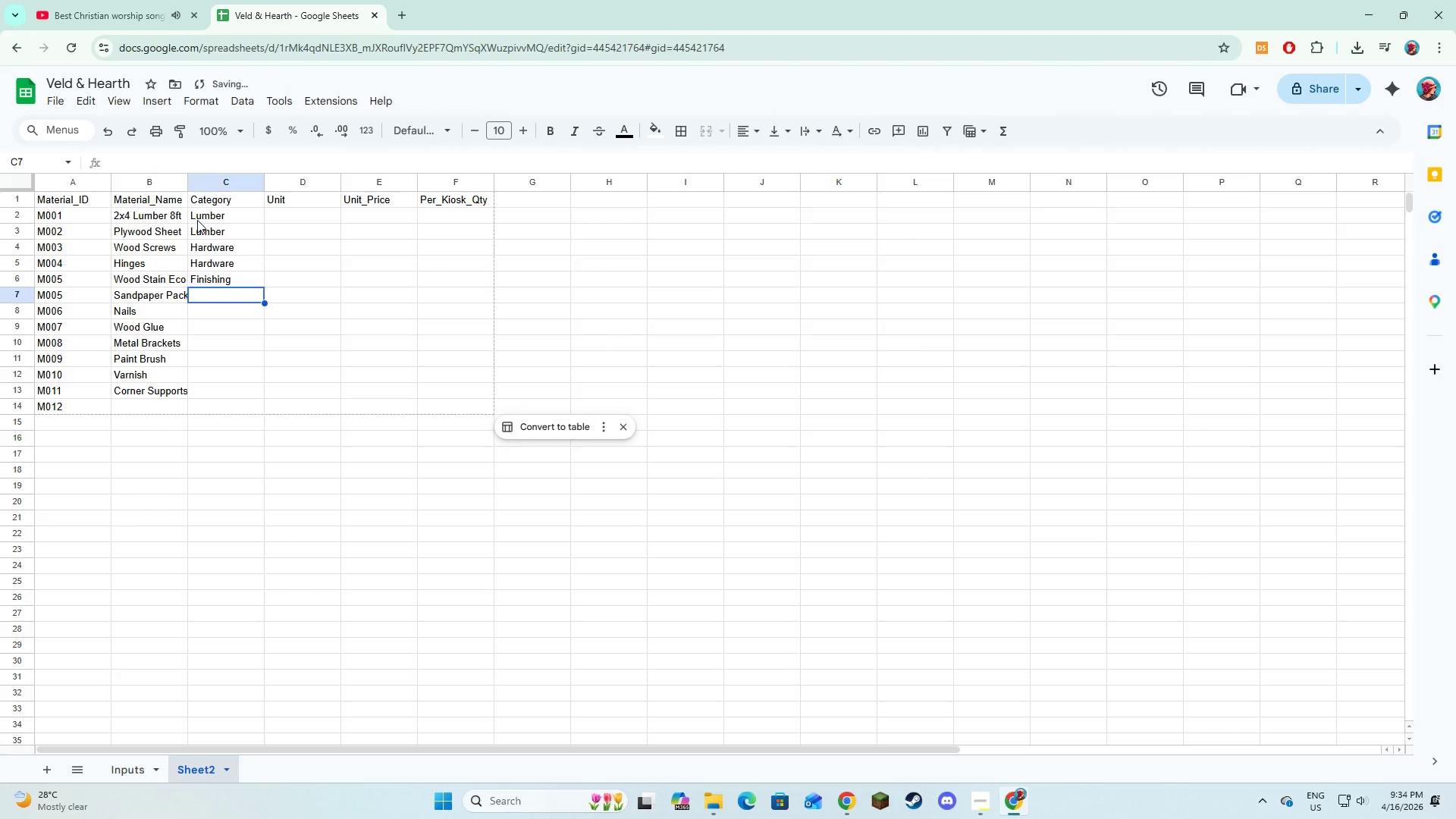 
type(Hardware)
 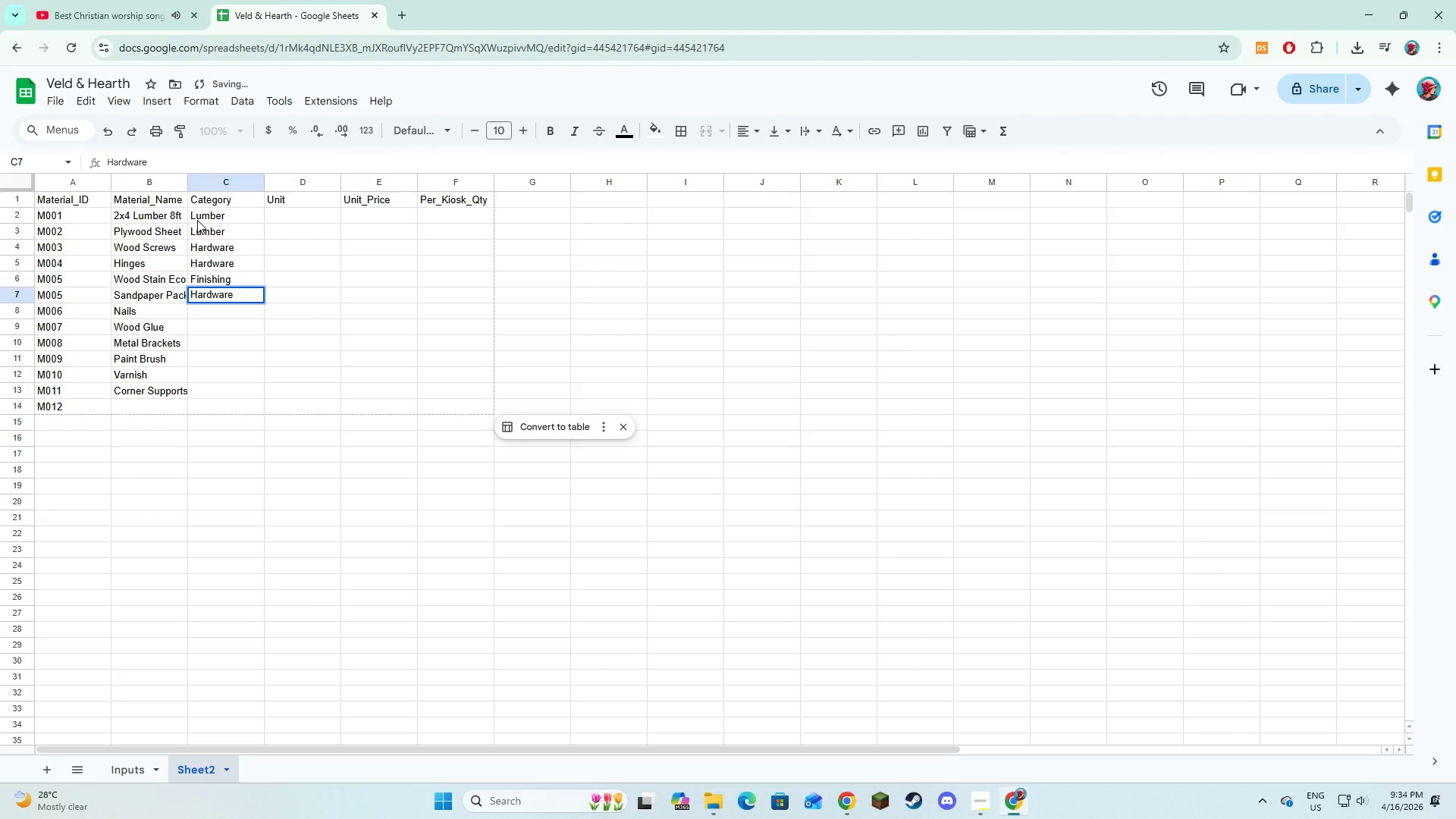 
key(Enter)
 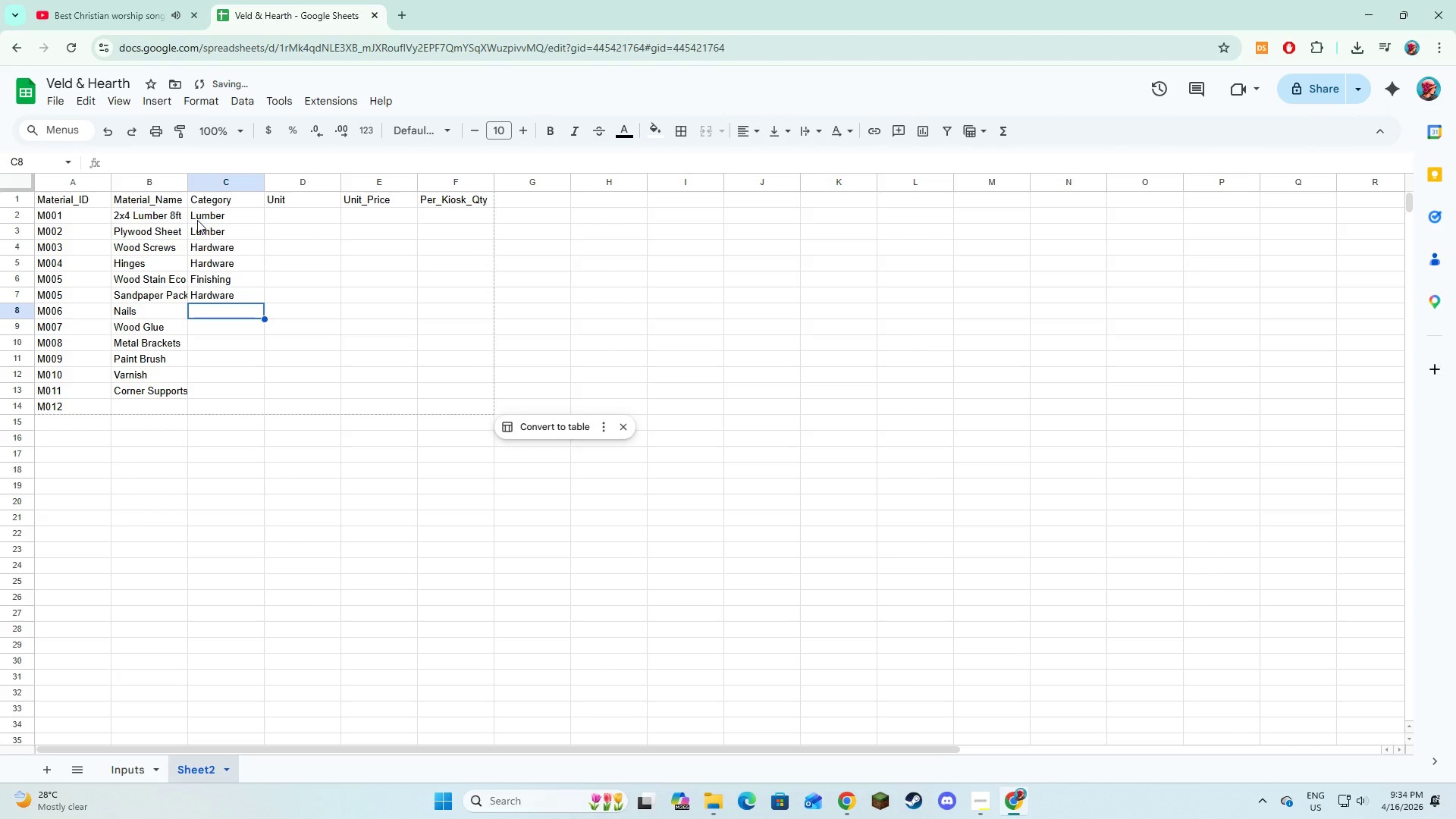 
type(Finishing)
 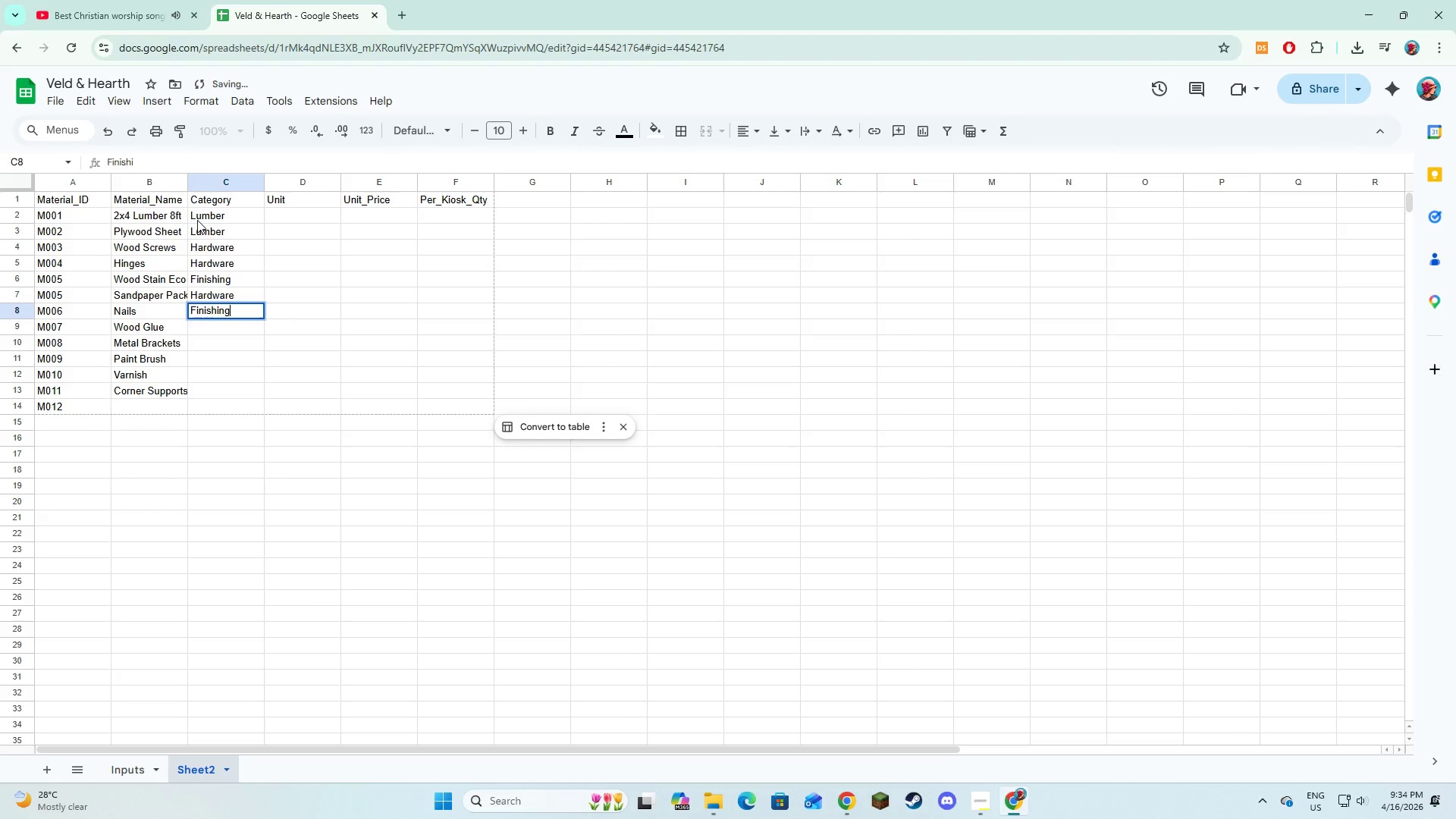 
key(Enter)
 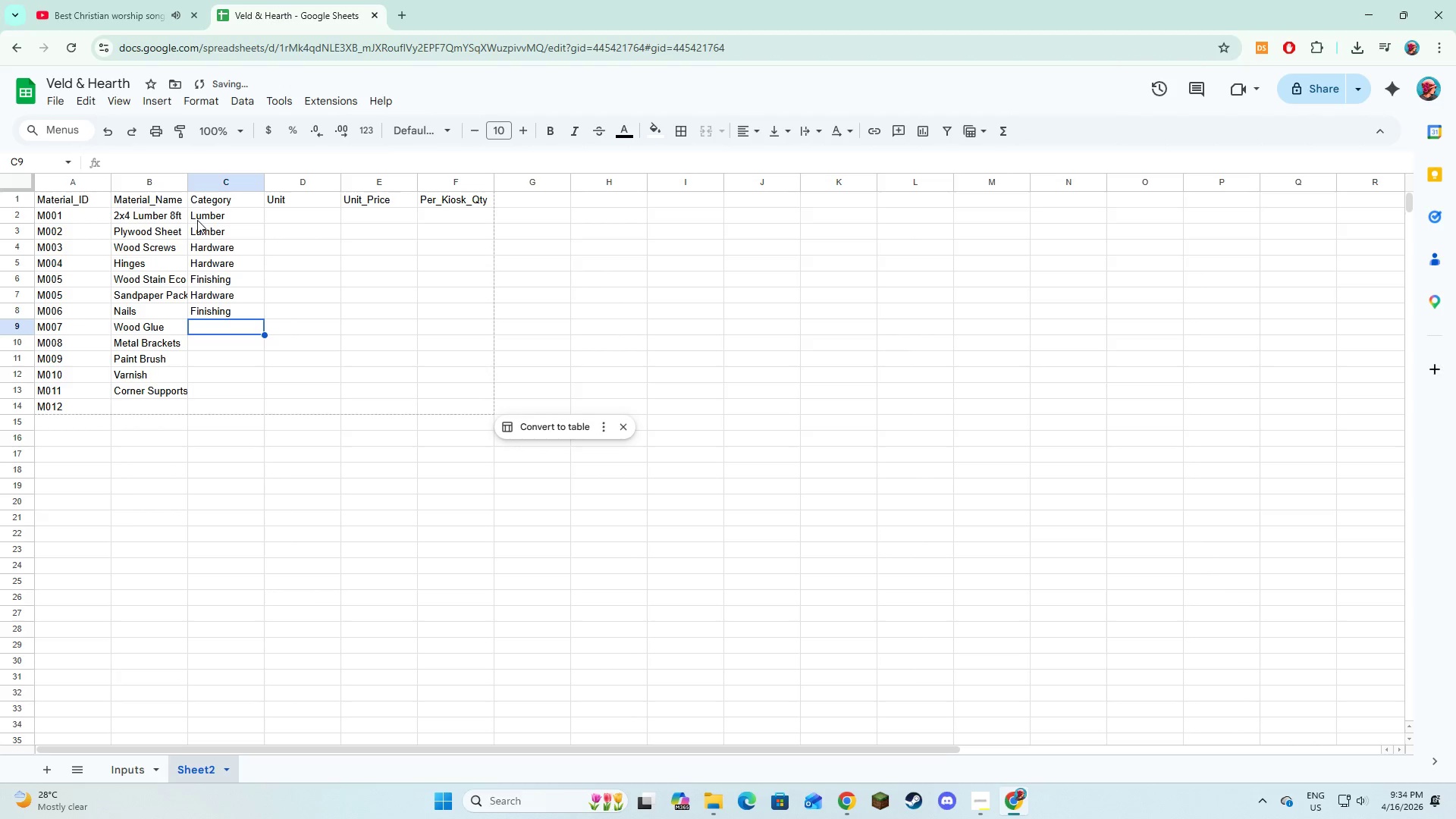 
type(HA)
key(Backspace)
key(Backspace)
type(ardware)
 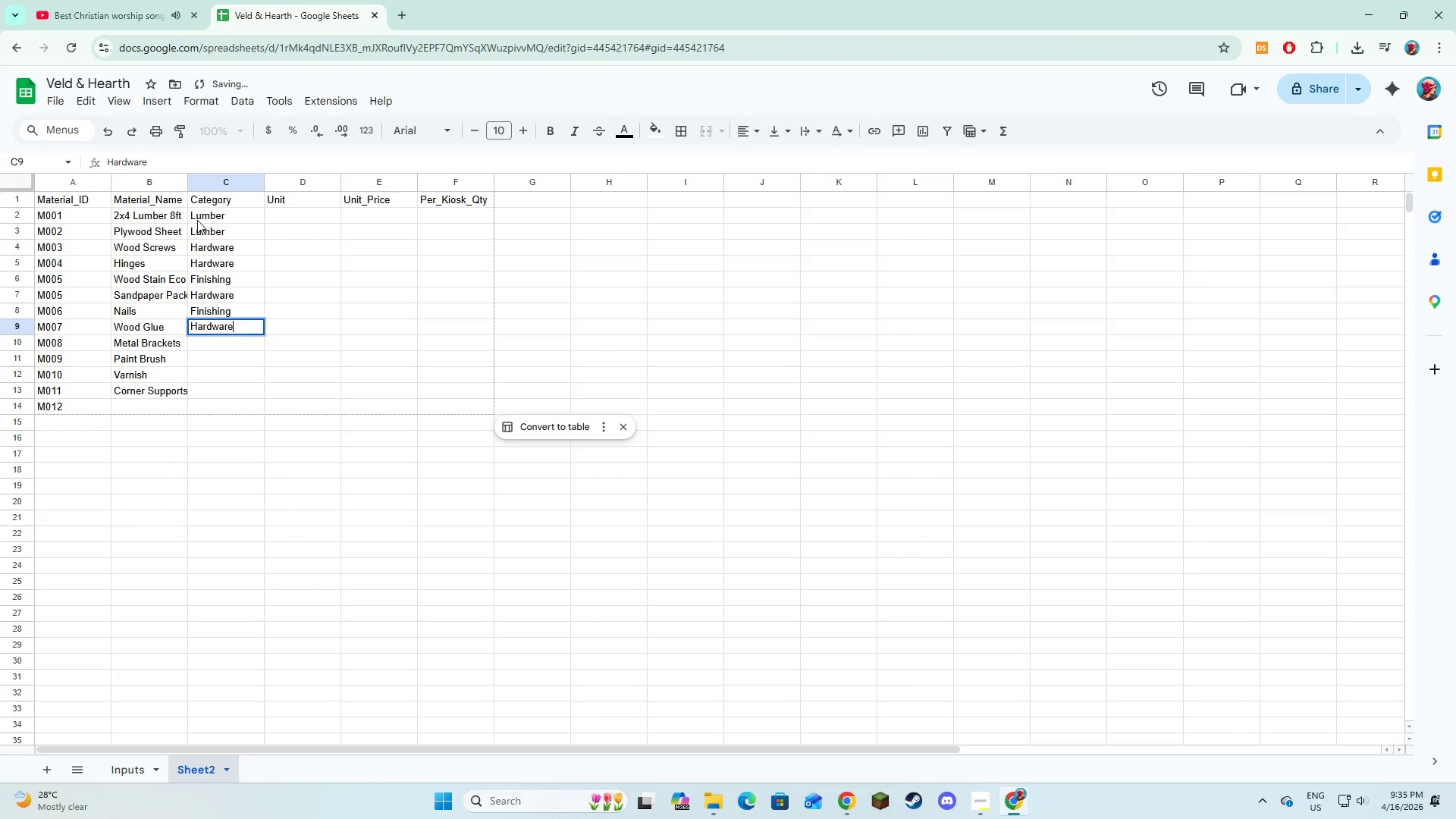 
key(Enter)
 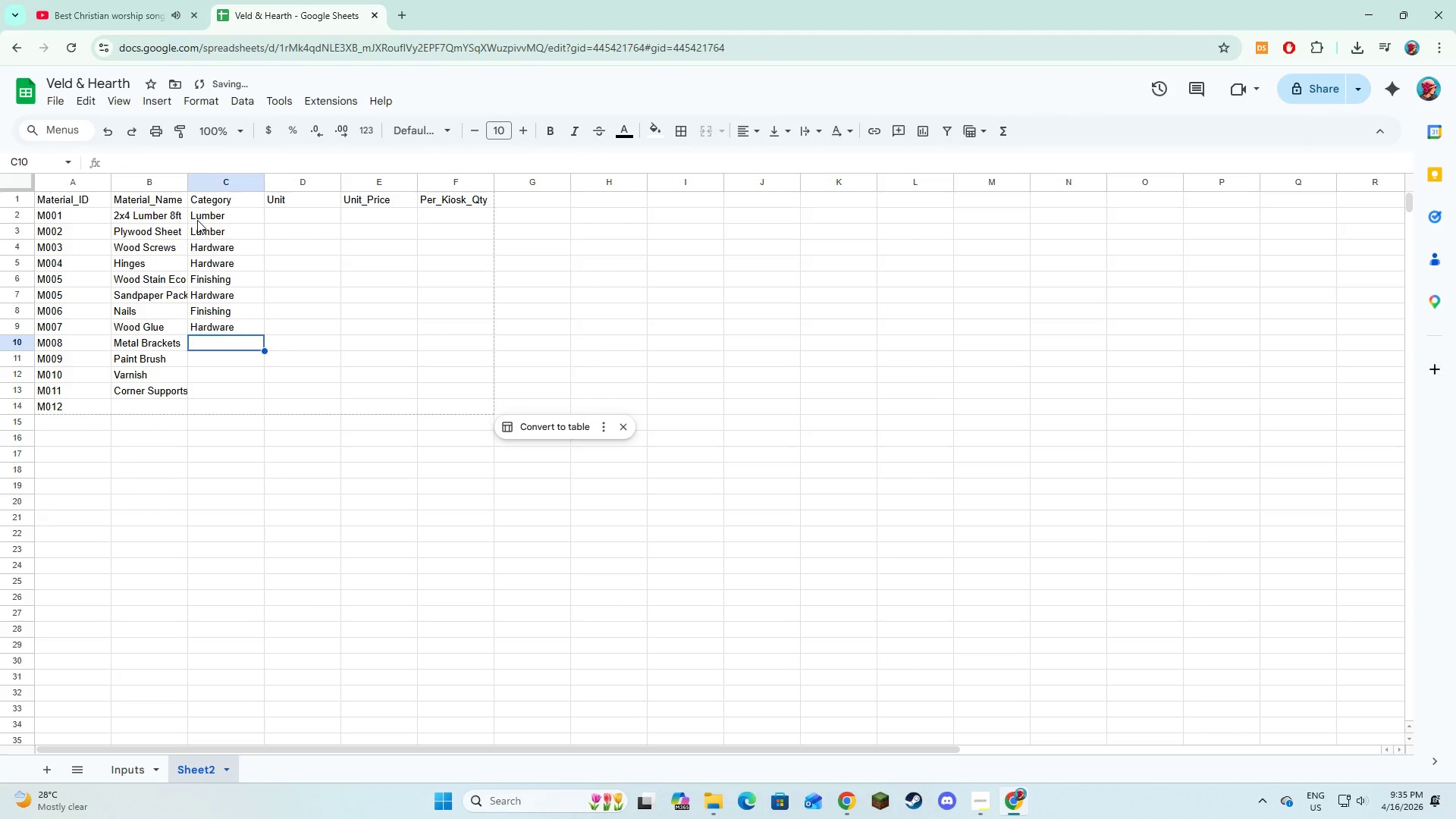 
type(Finishing)
 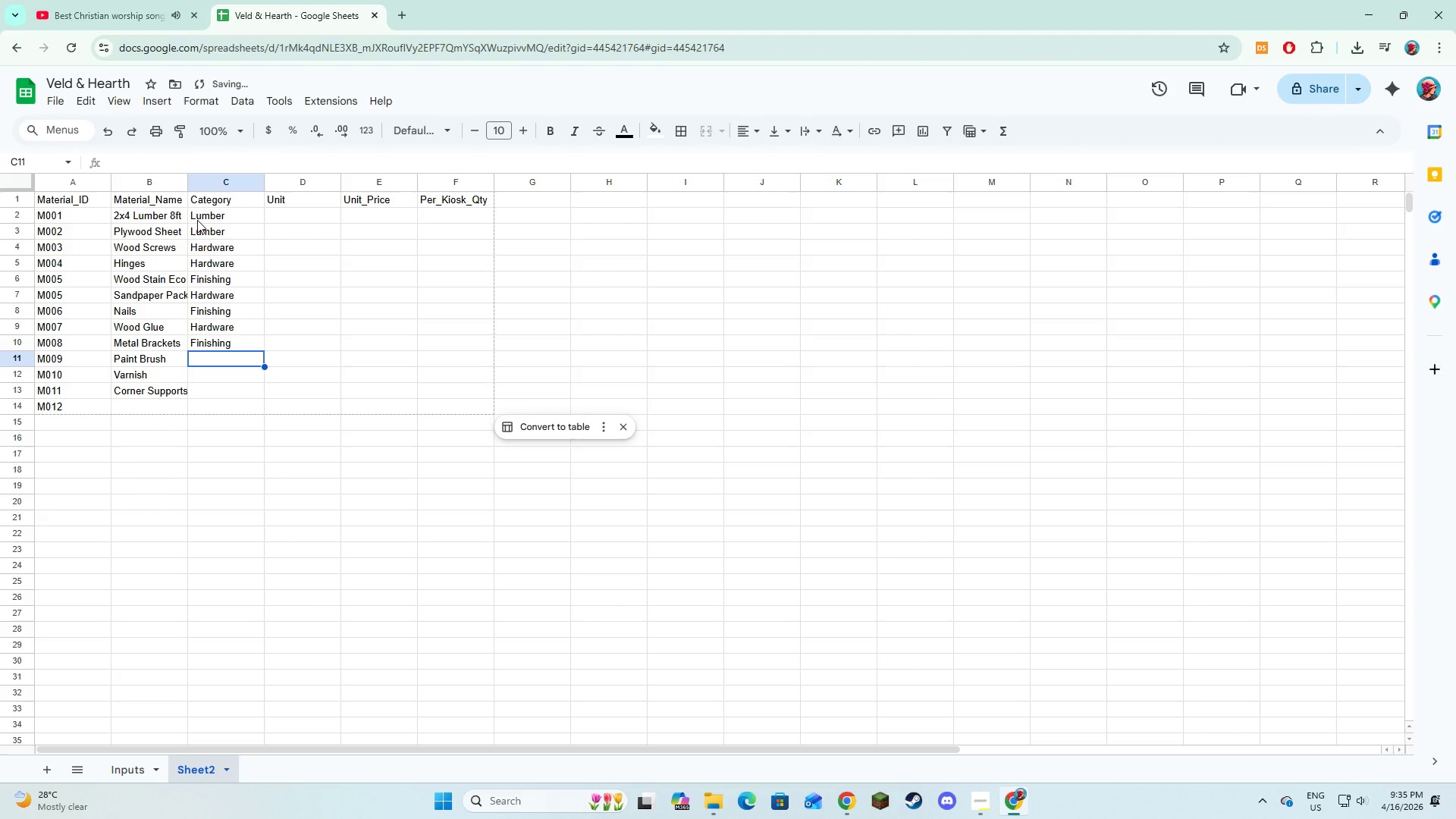 
key(Enter)
 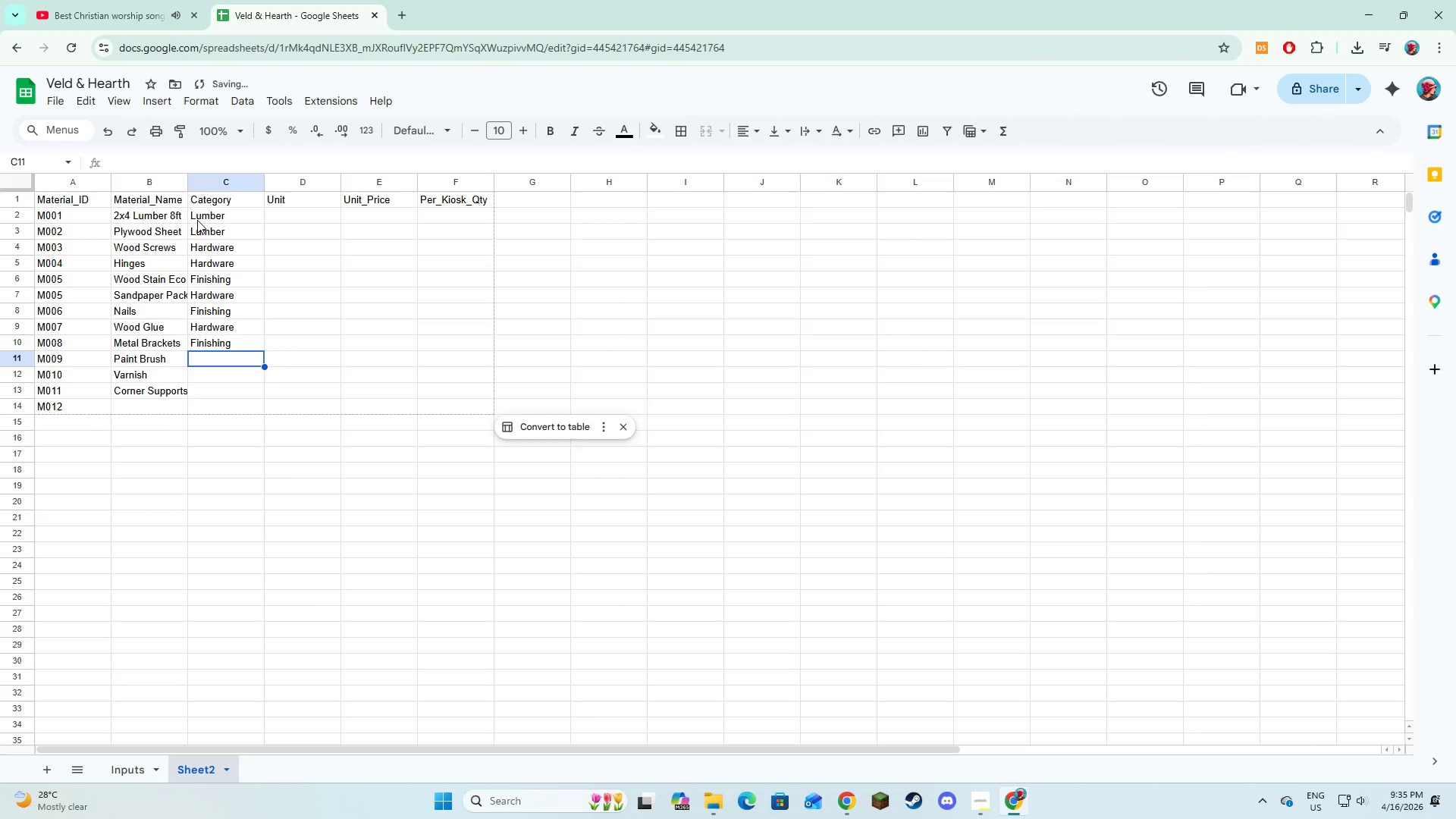 
type(Finishing)
 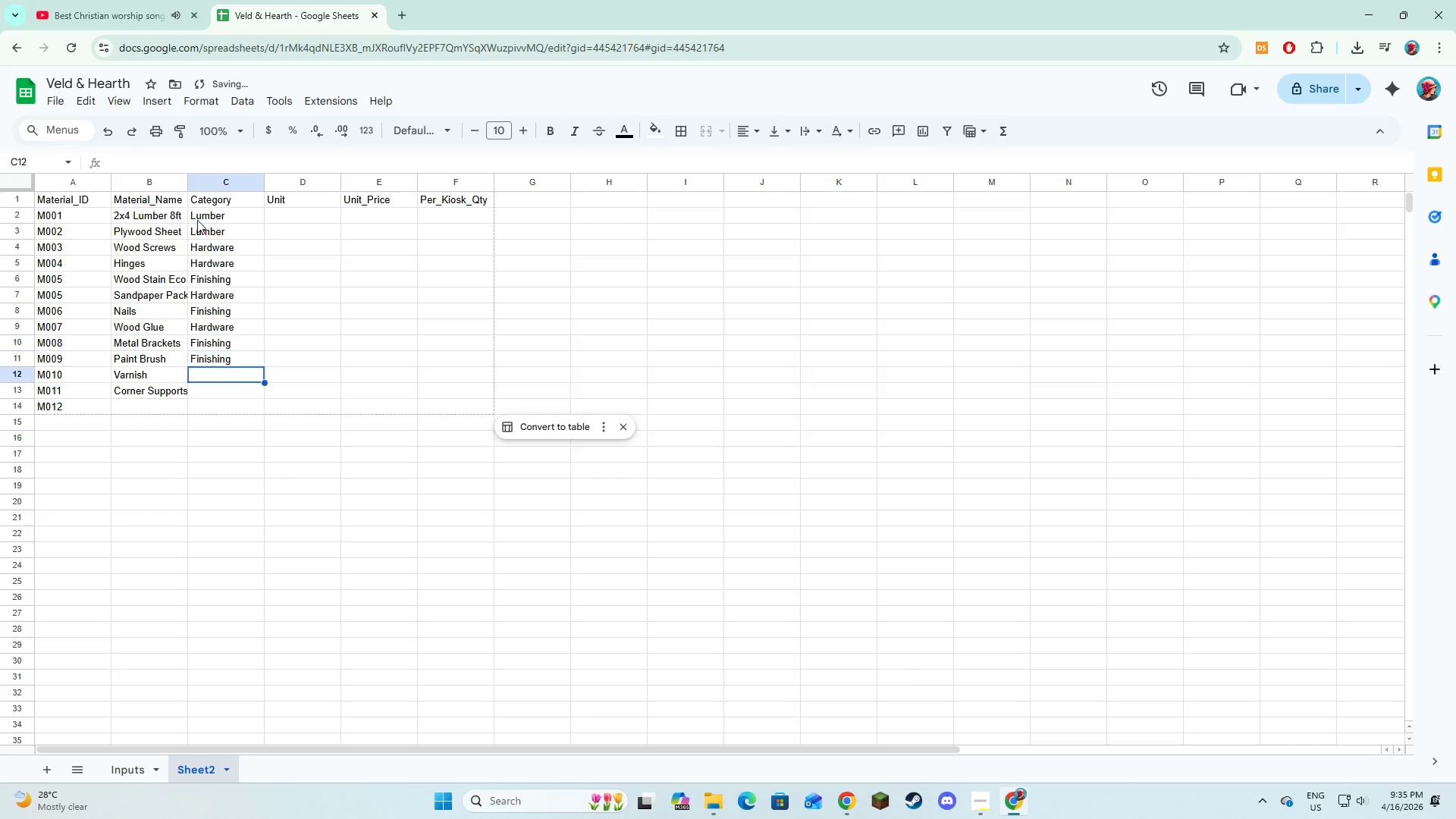 
key(Enter)
 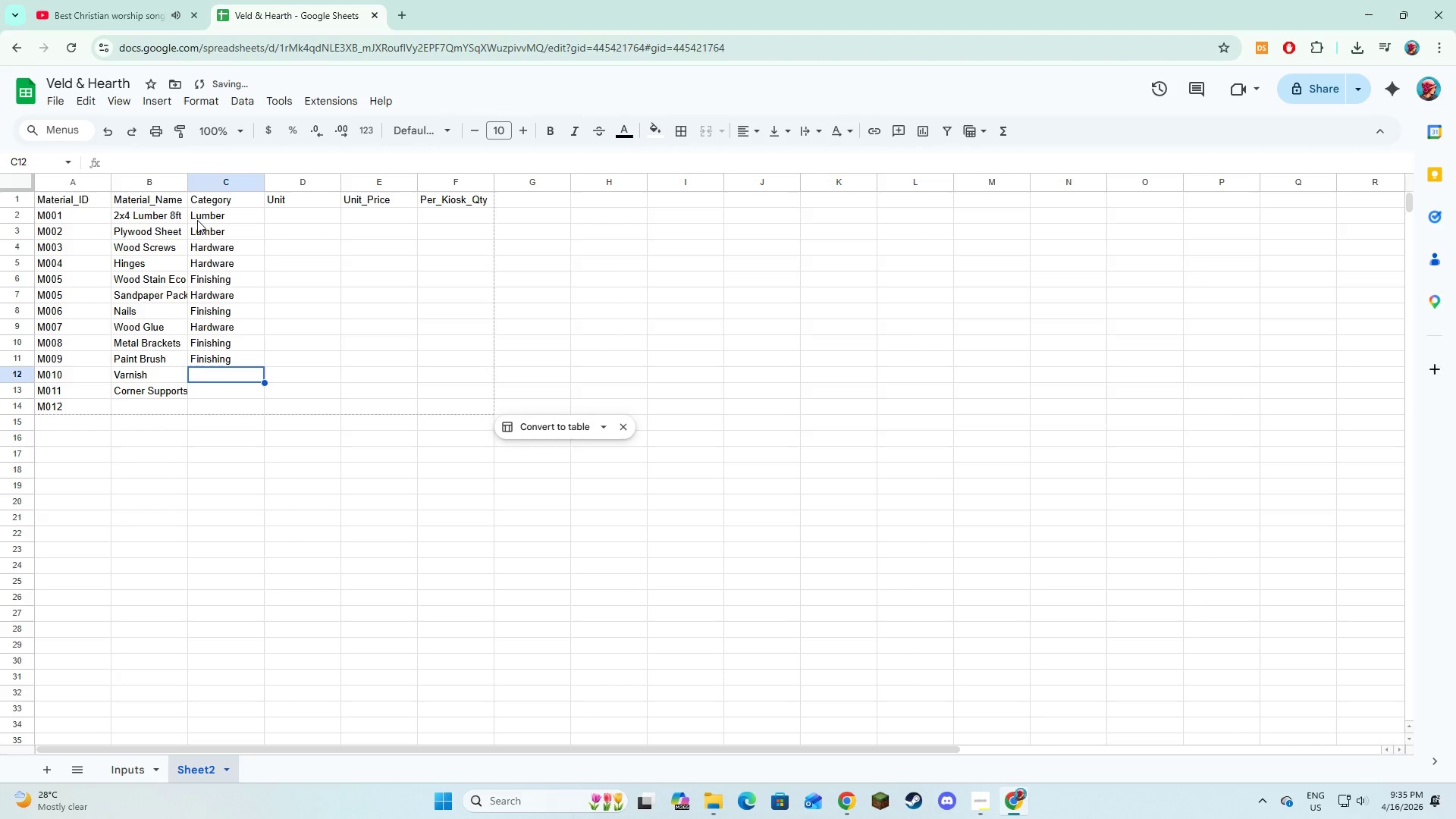 
wait(12.25)
 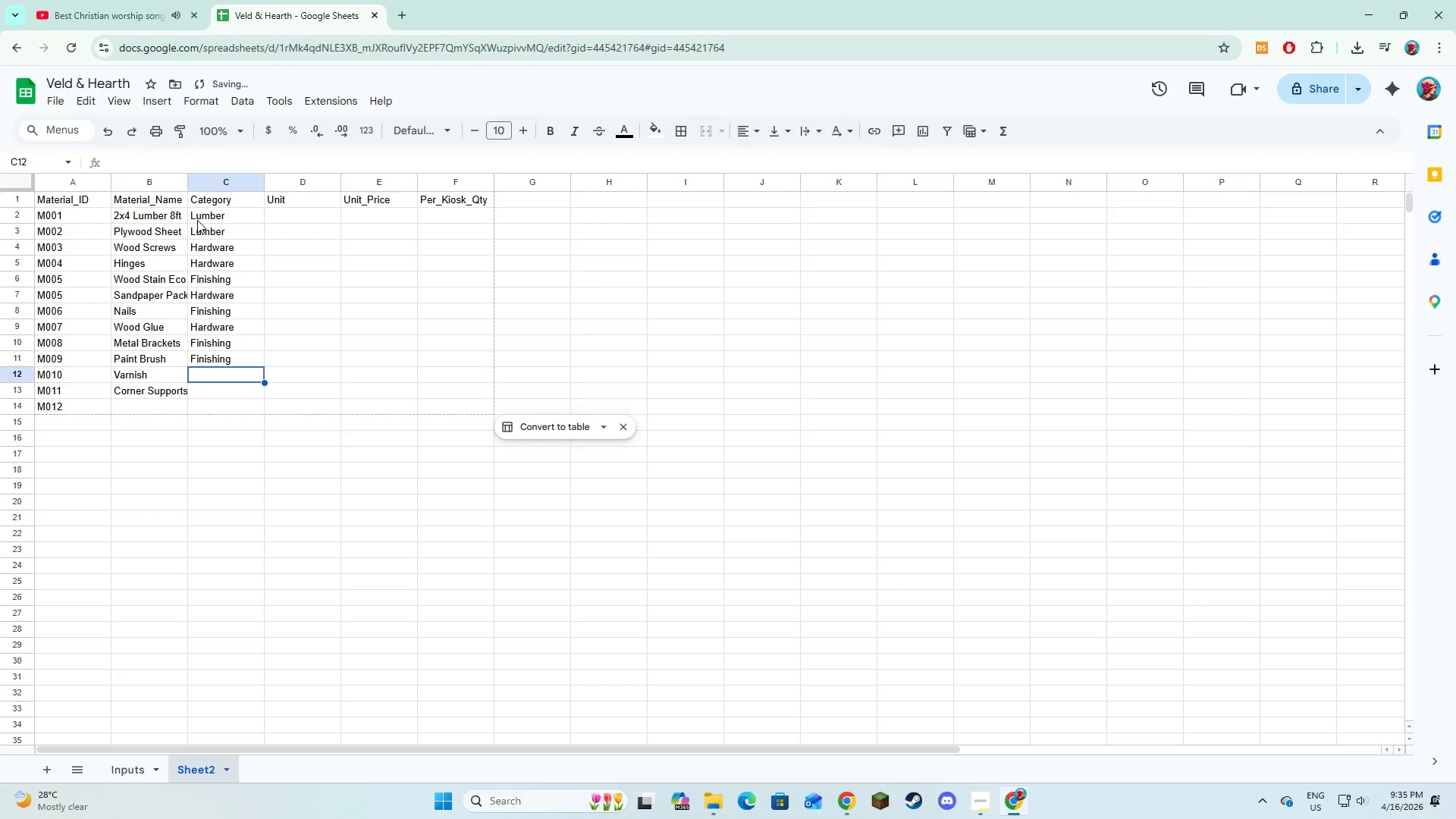 
type(Hardware)
 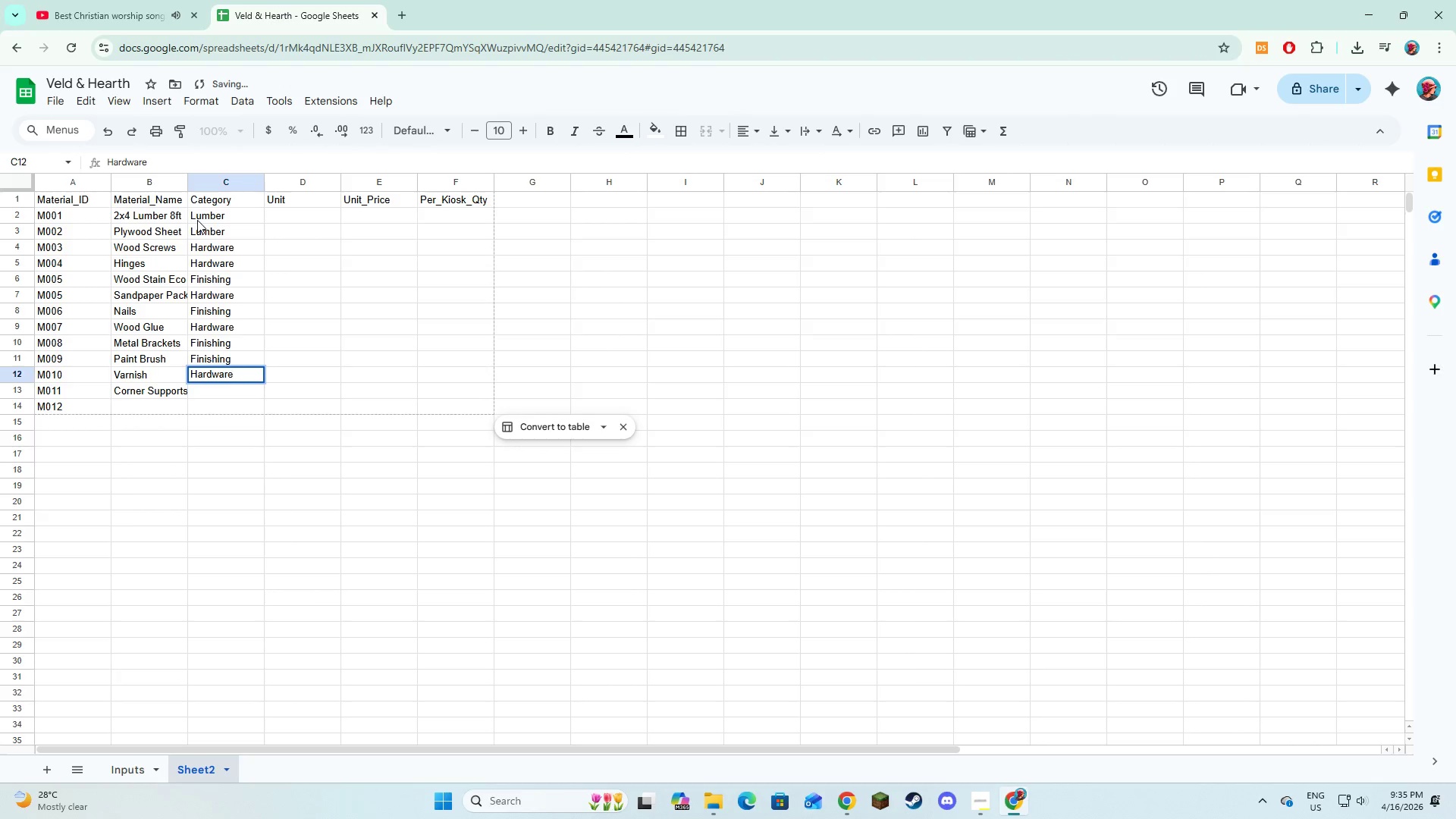 
key(Enter)
 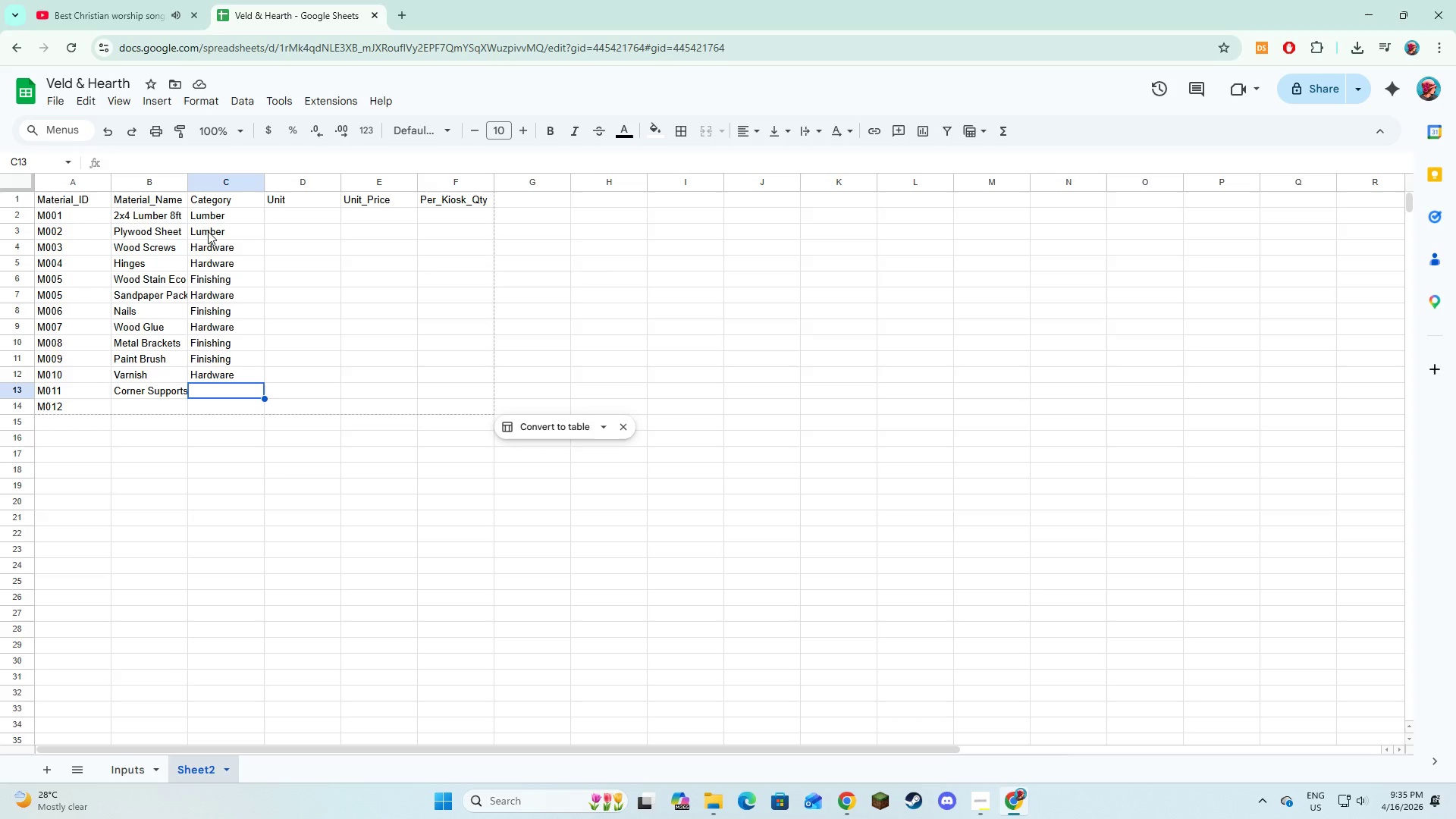 
wait(10.76)
 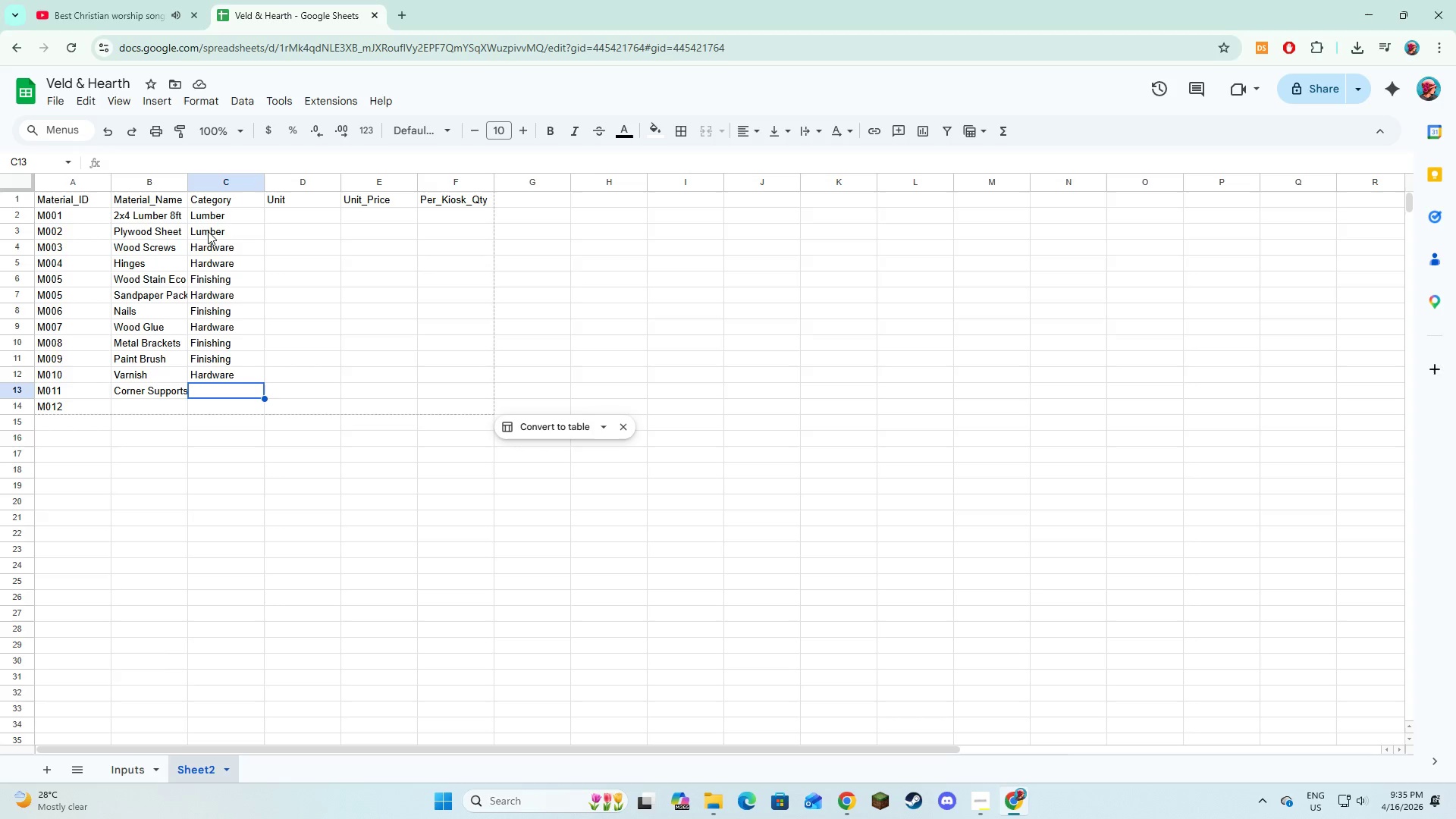 
left_click([243, 279])
 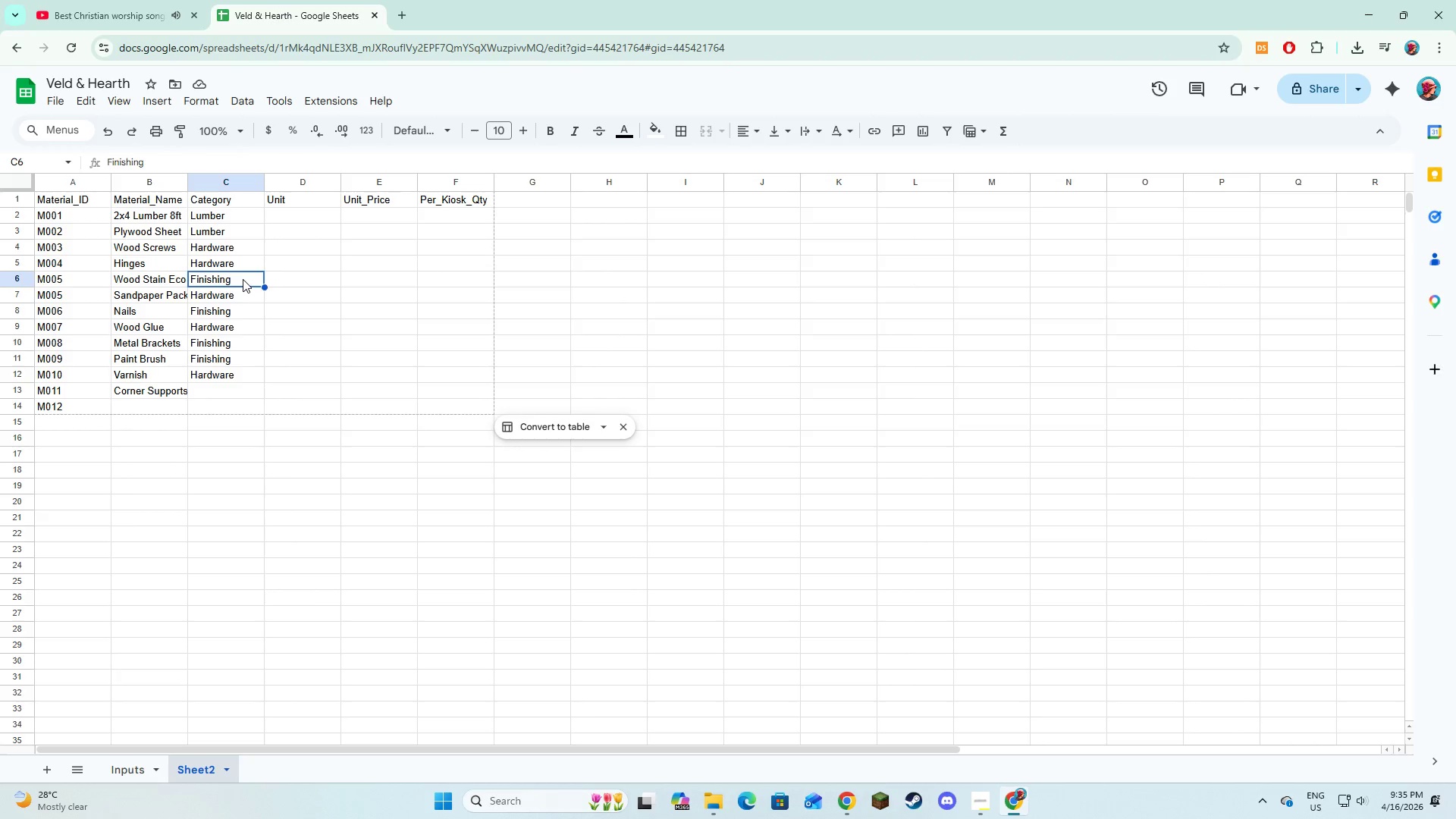 
right_click([243, 279])
 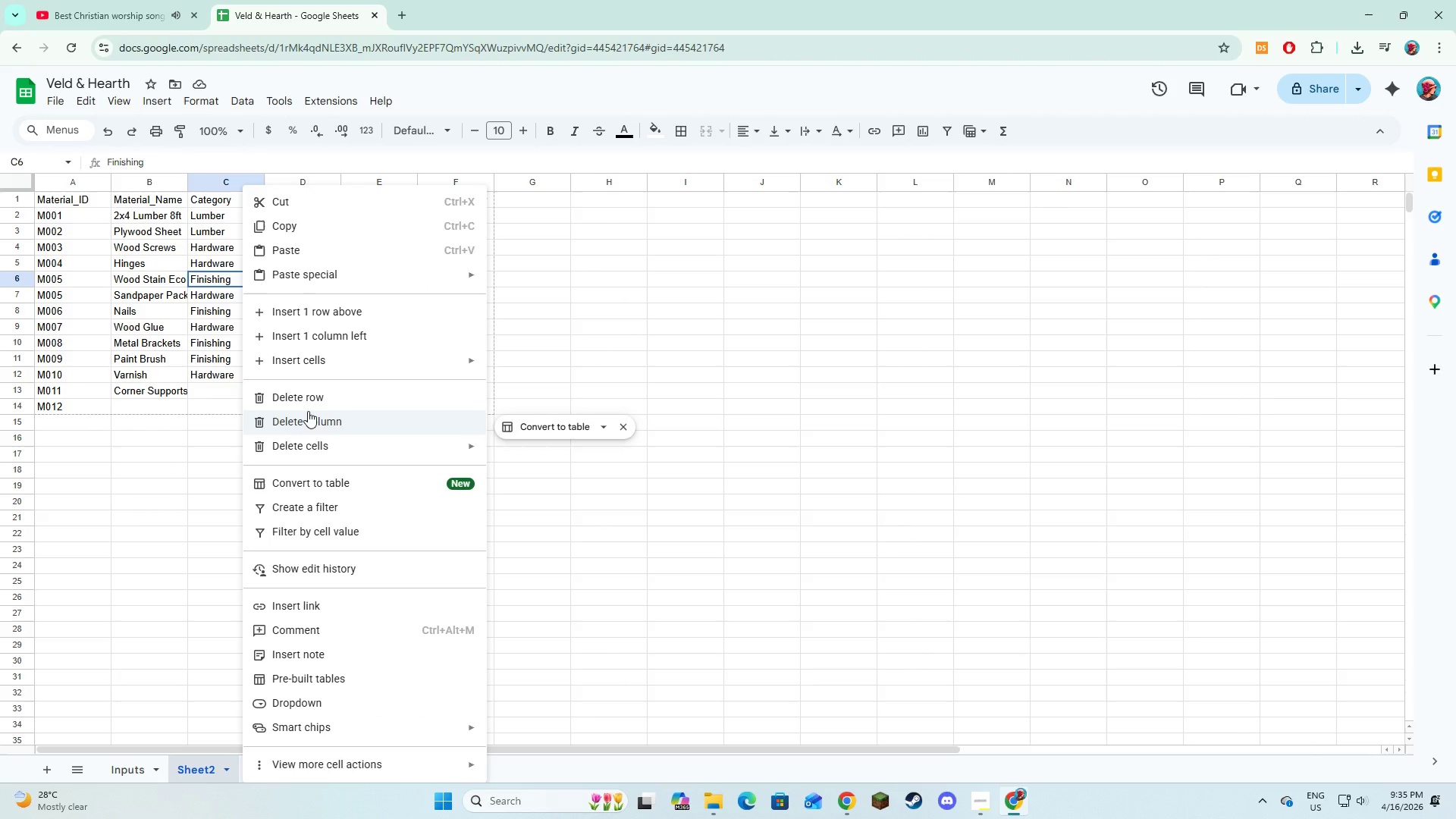 
left_click([318, 362])
 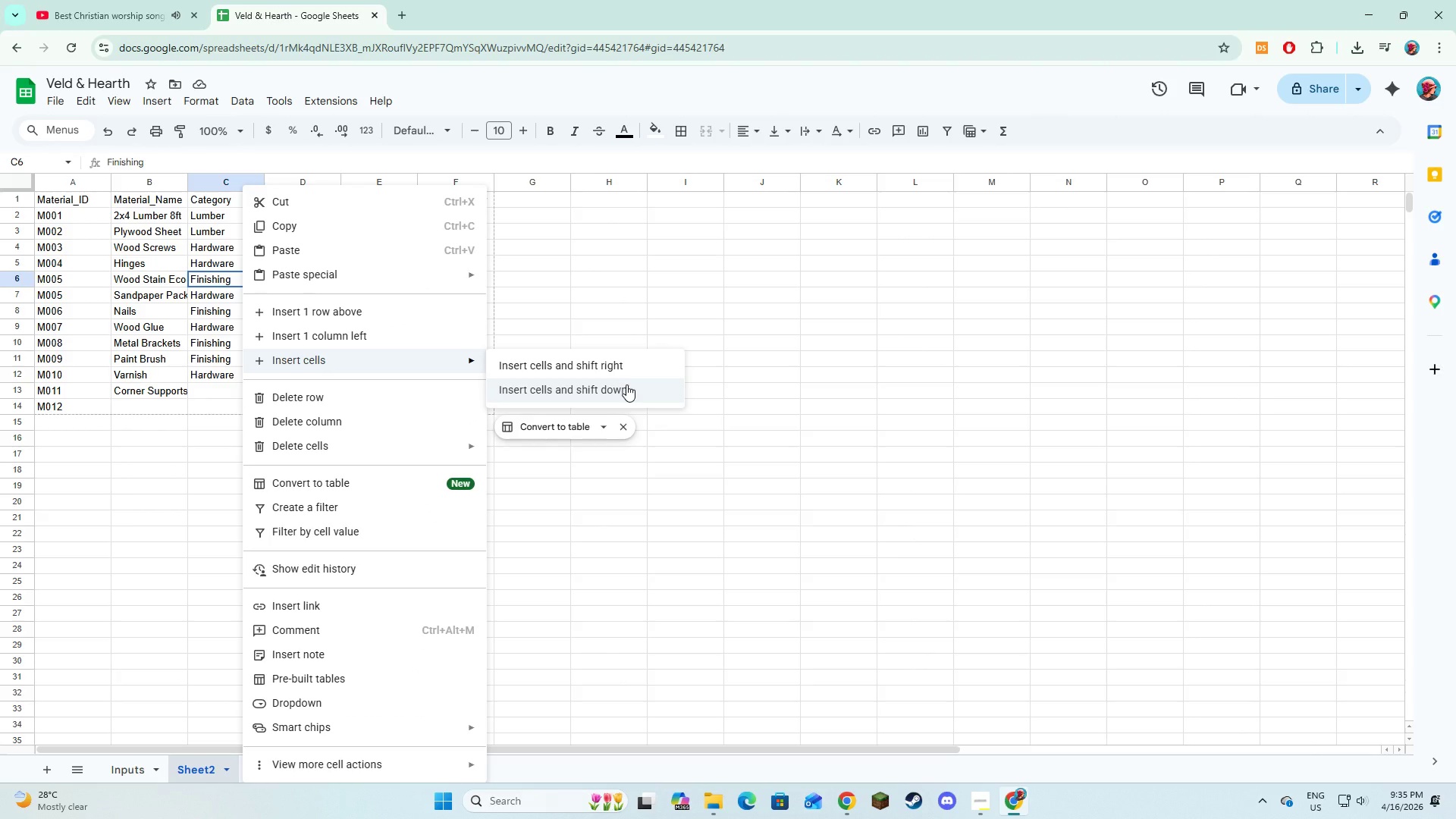 
left_click([626, 384])
 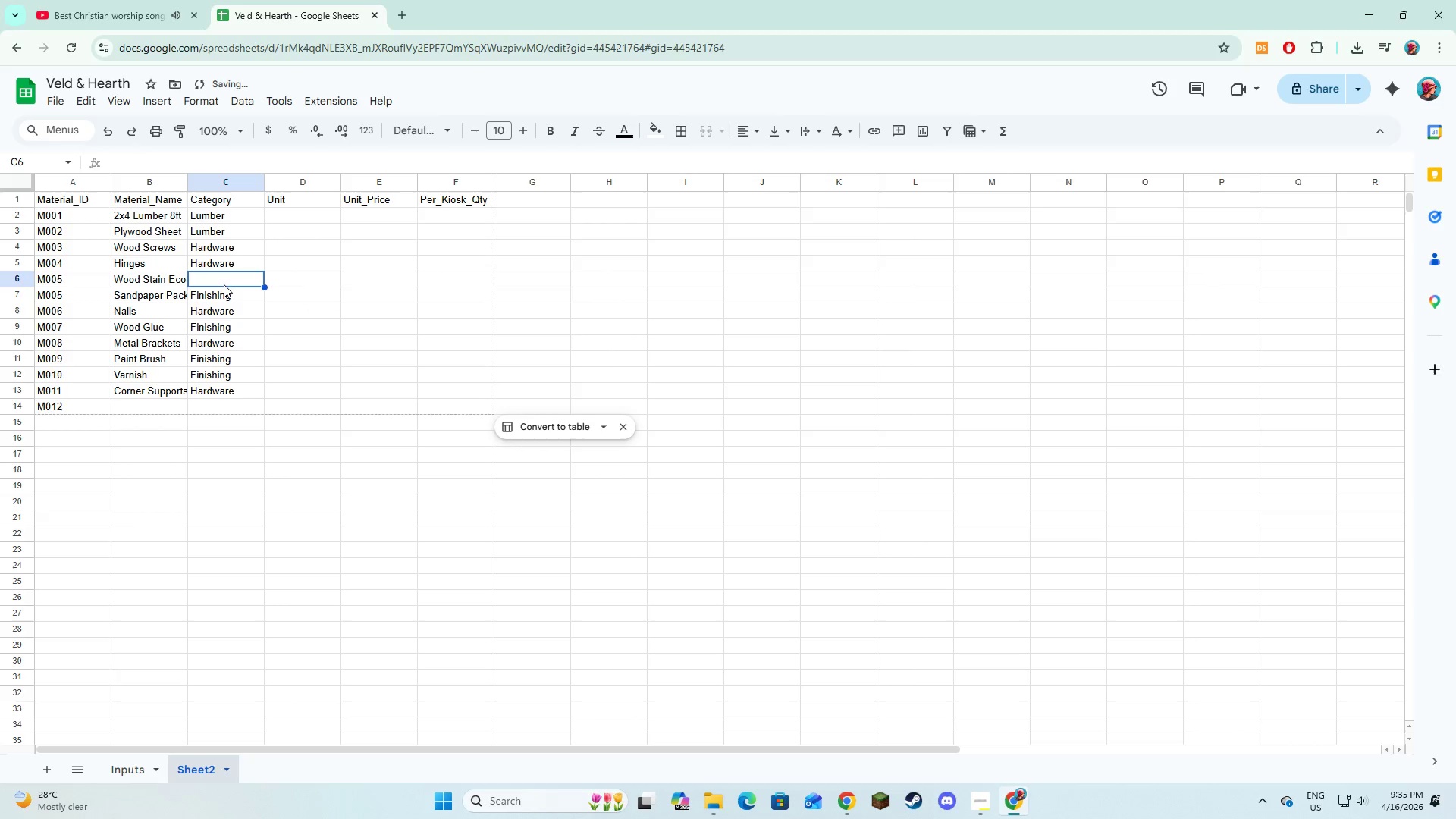 
double_click([224, 282])
 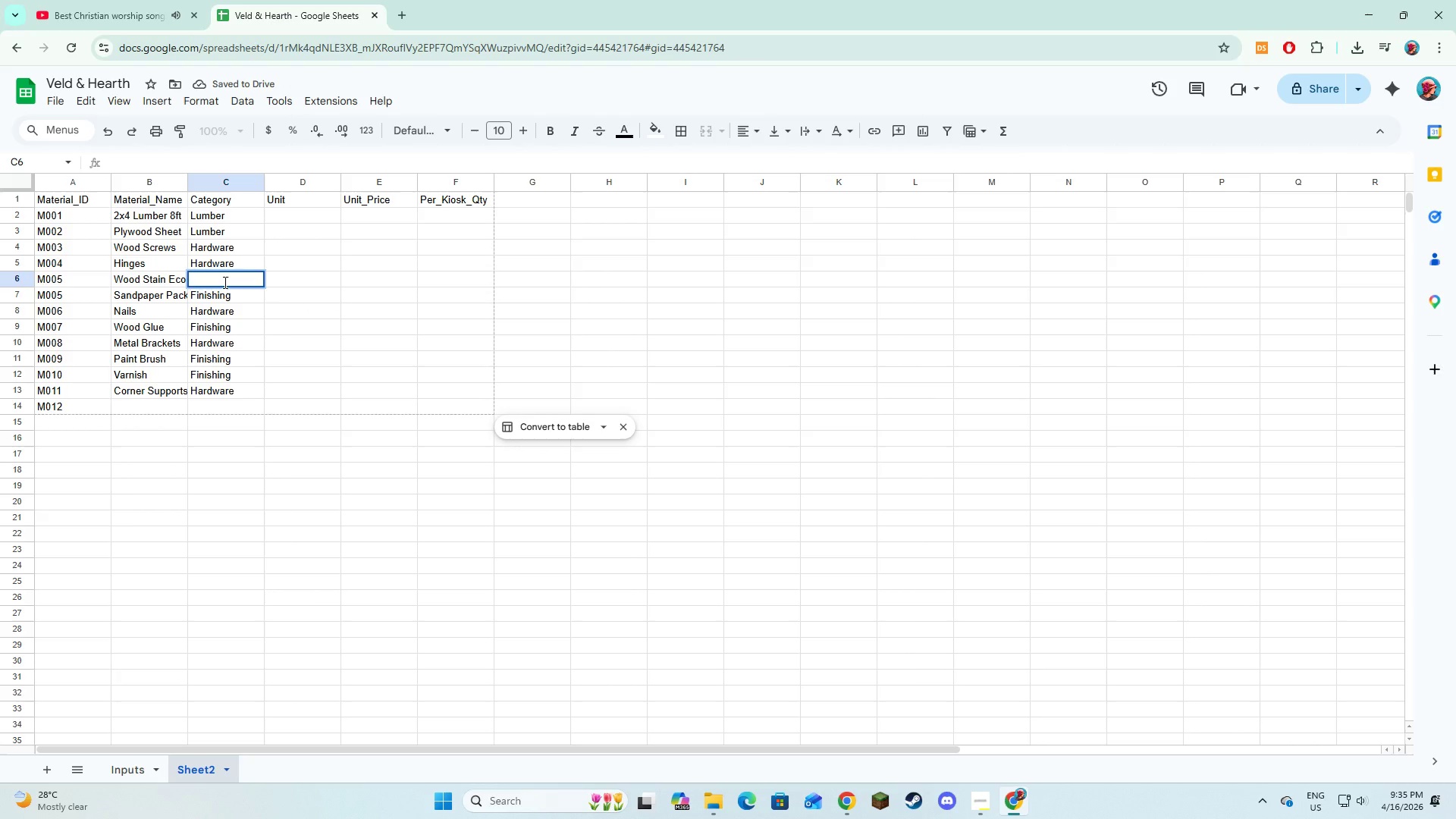 
type(Finishing)
 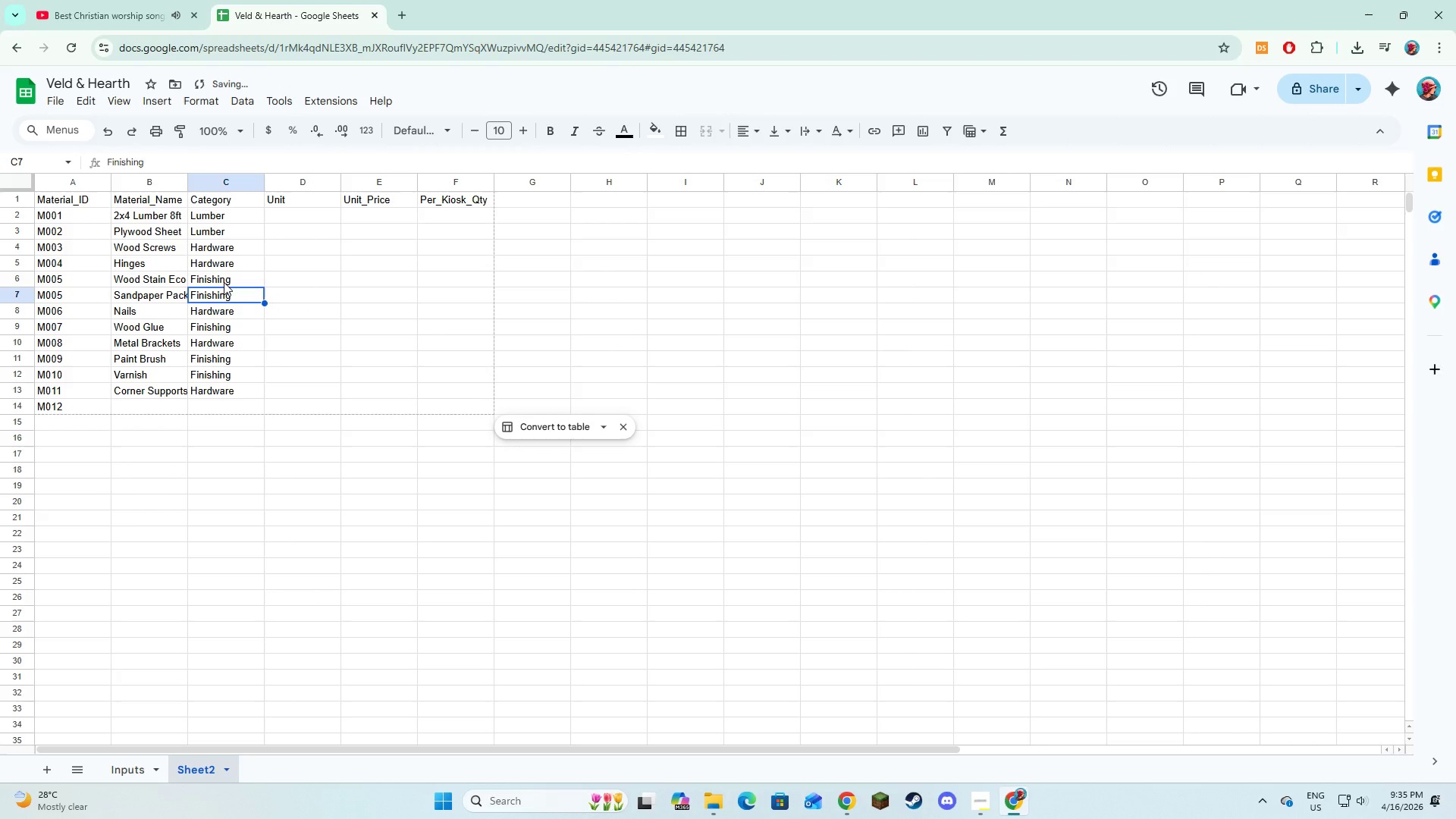 
key(Enter)
 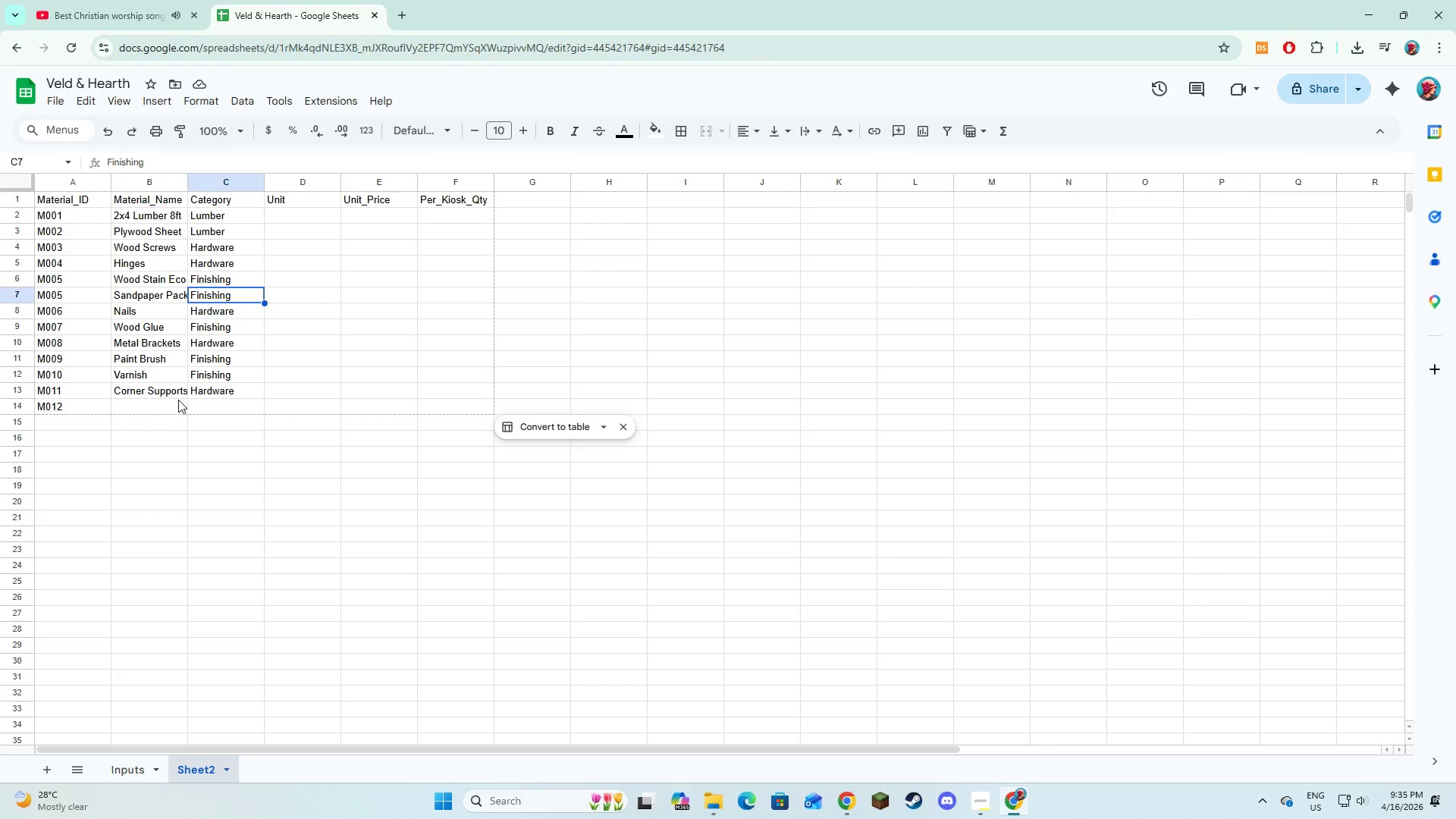 
wait(7.06)
 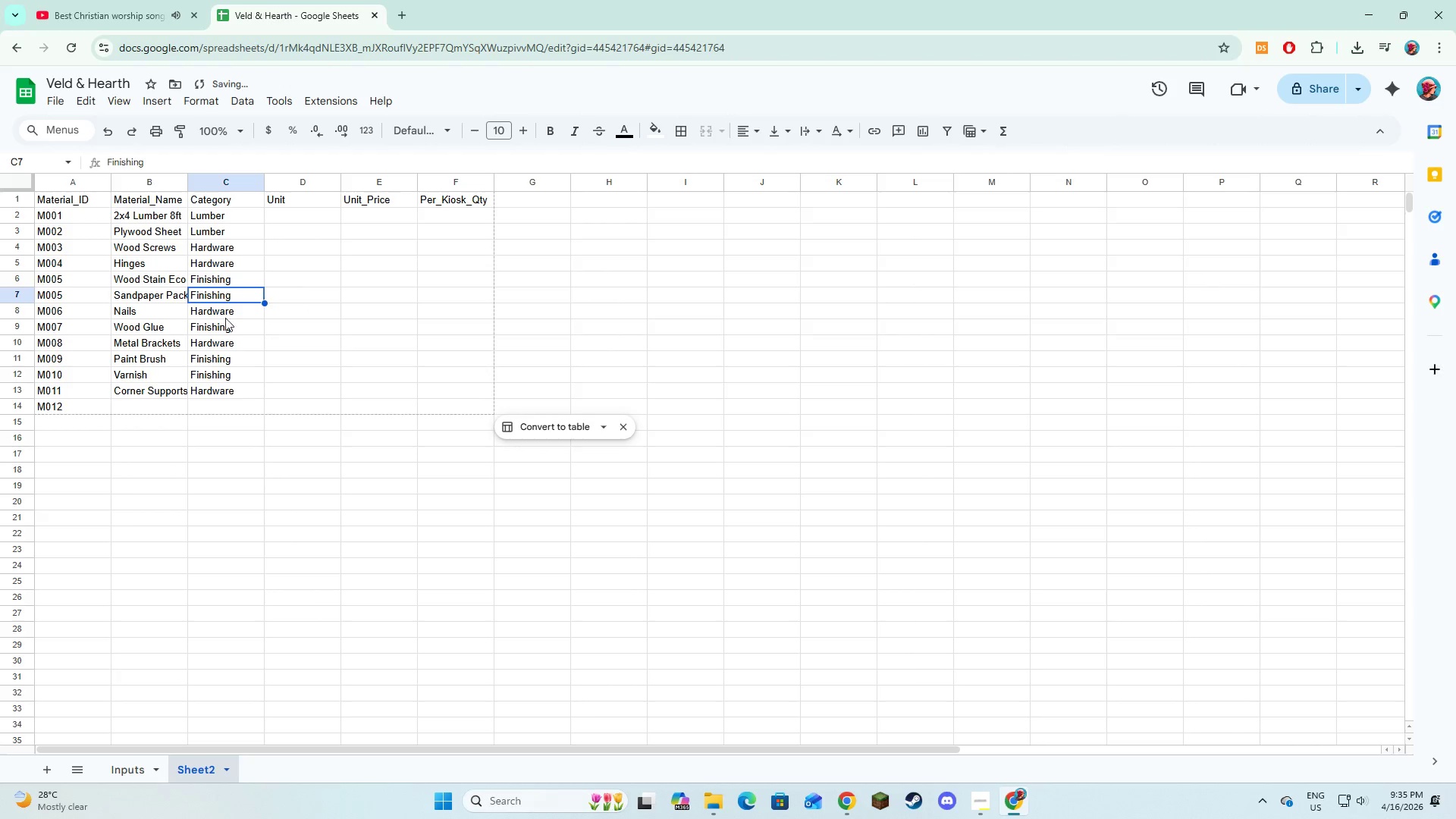 
left_click([165, 406])
 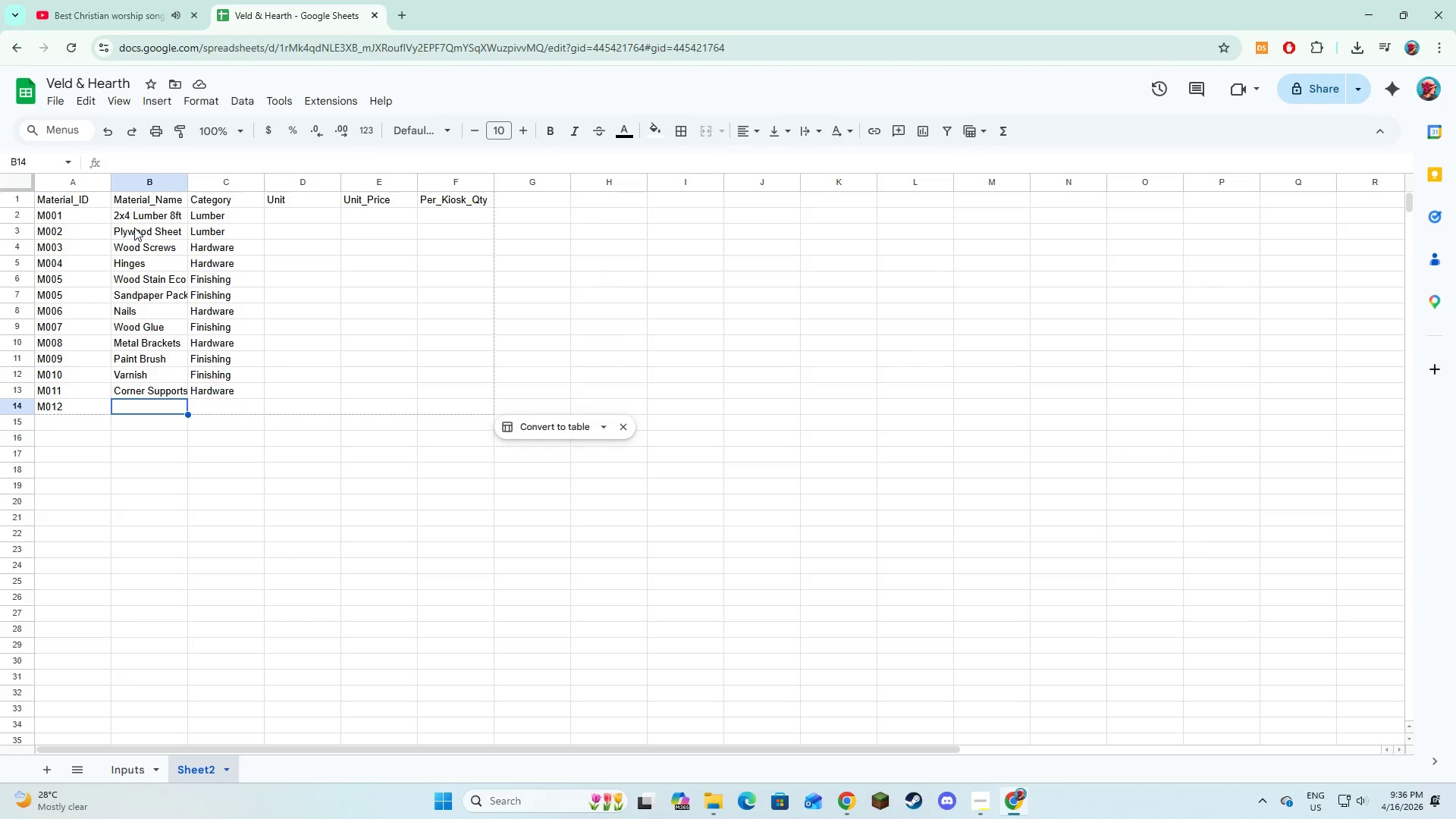 
wait(44.64)
 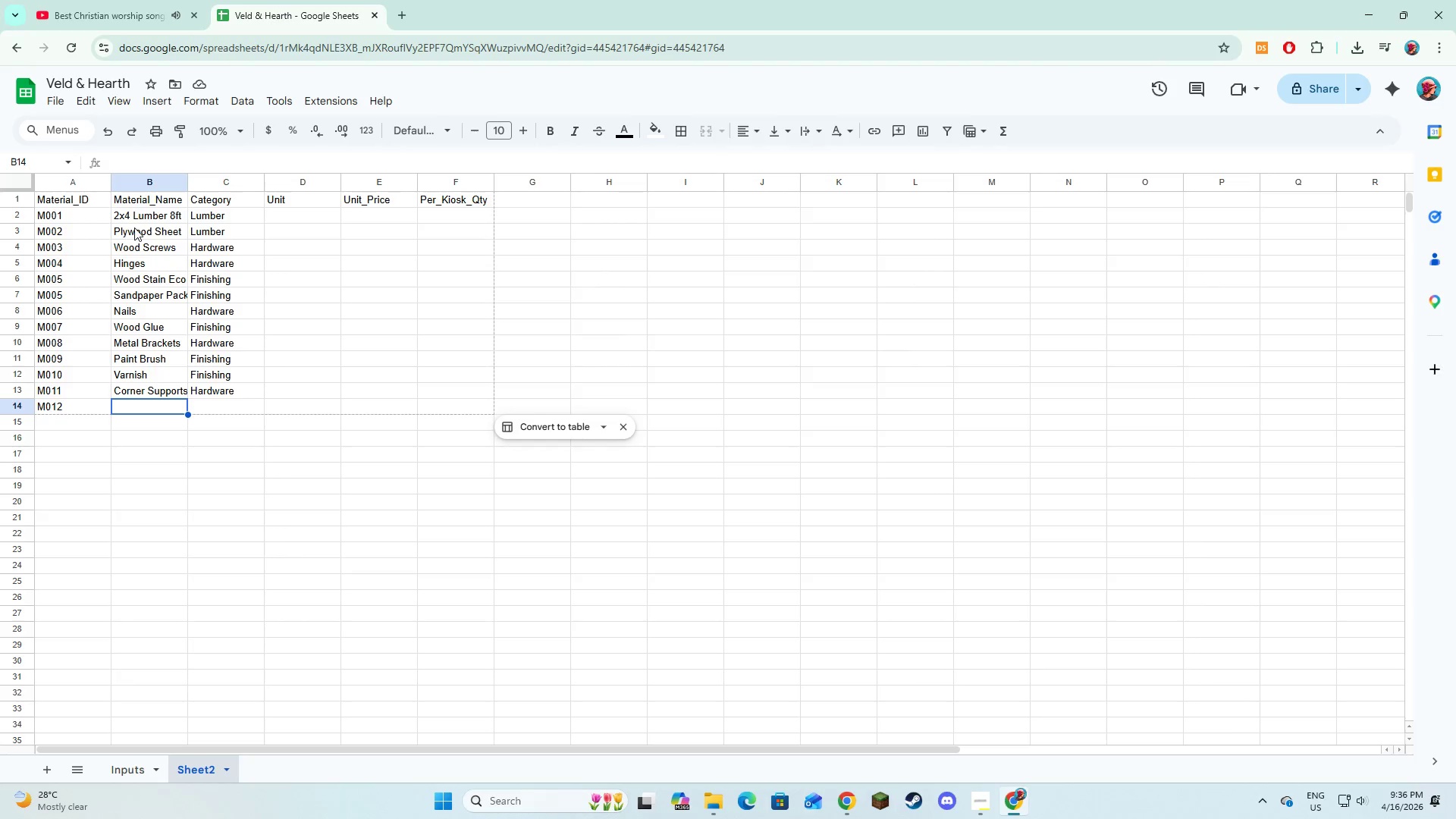 
left_click([84, 297])
 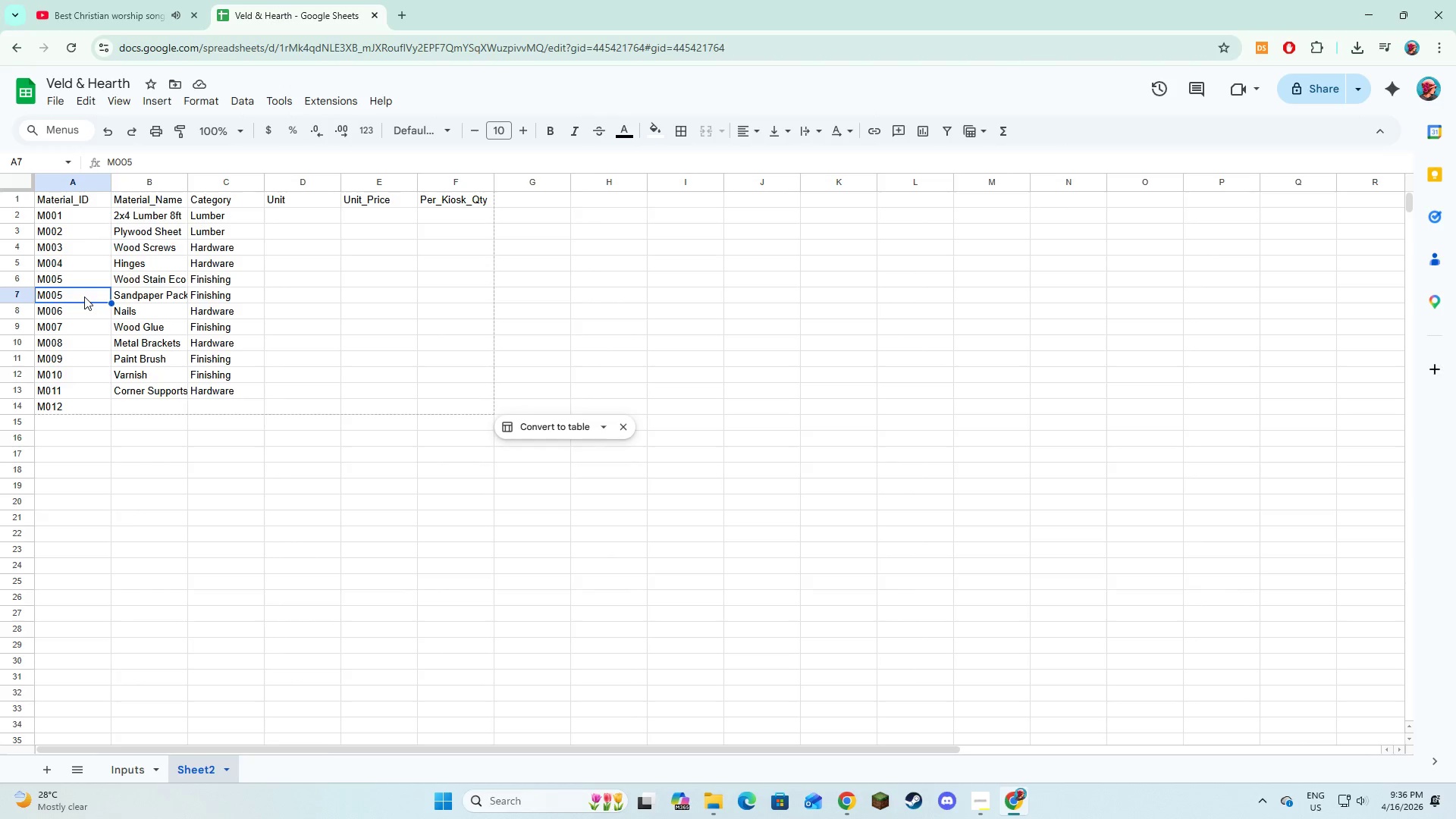 
right_click([84, 297])
 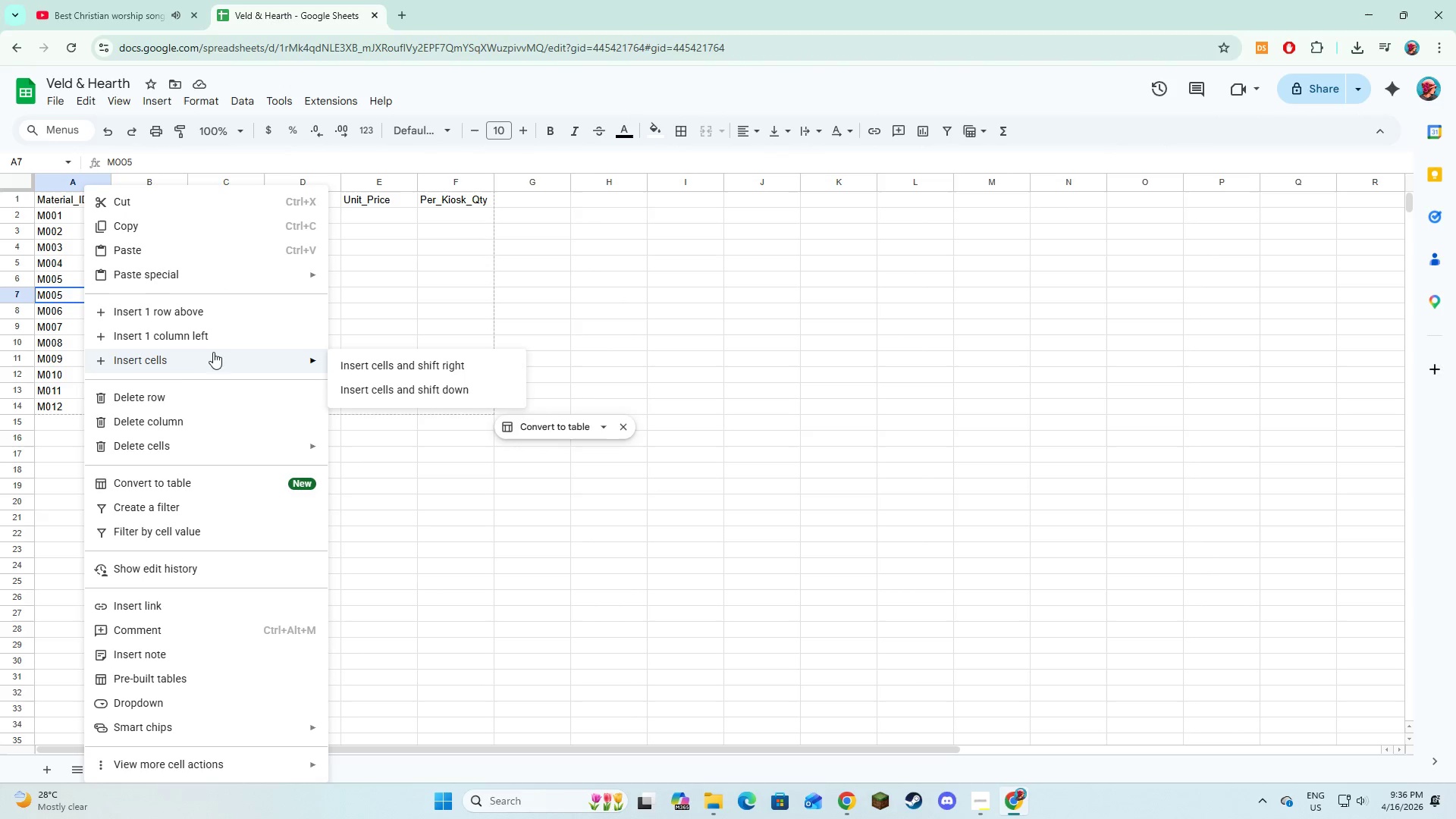 
wait(5.94)
 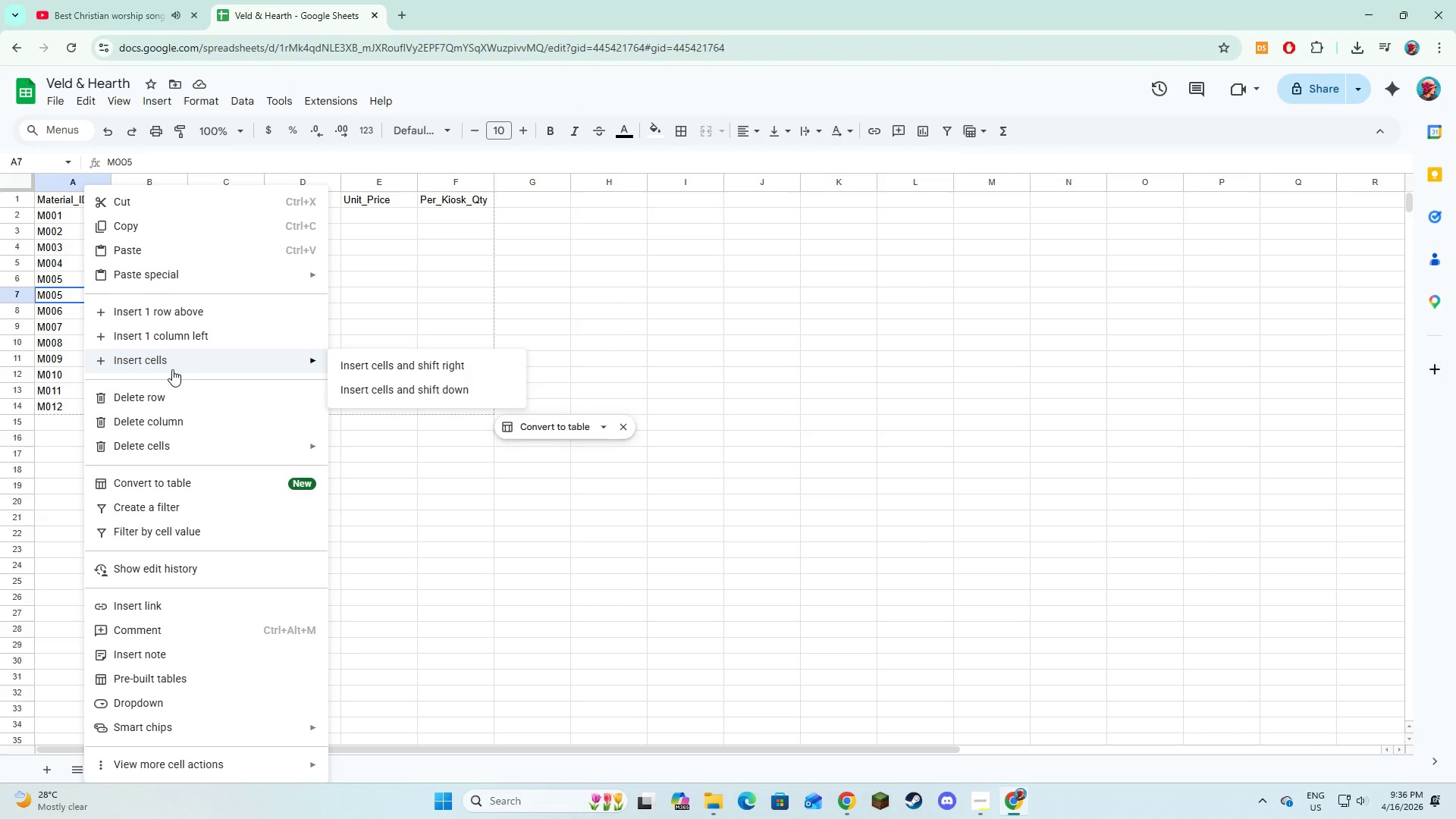 
left_click([180, 448])
 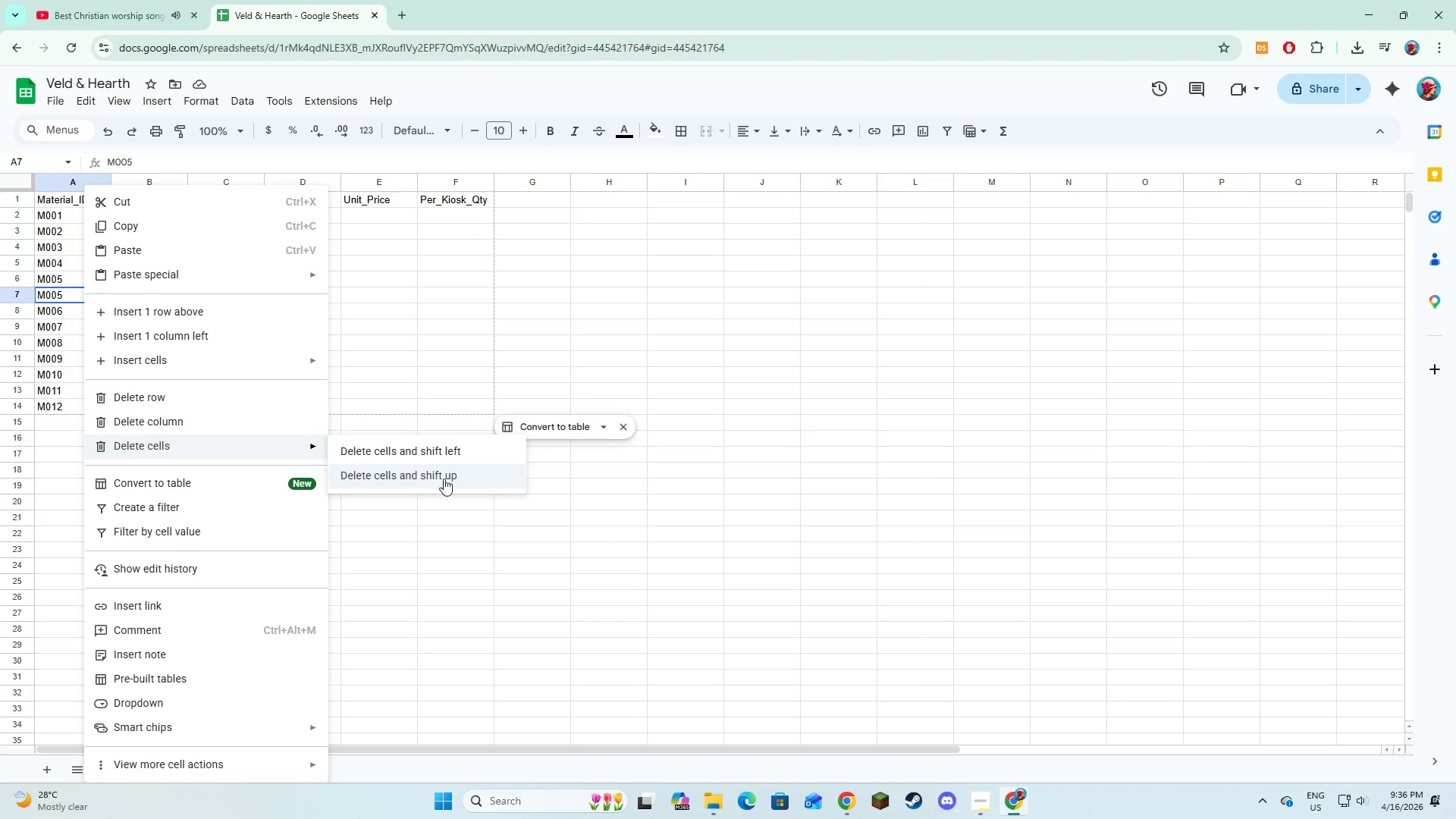 
left_click([444, 479])
 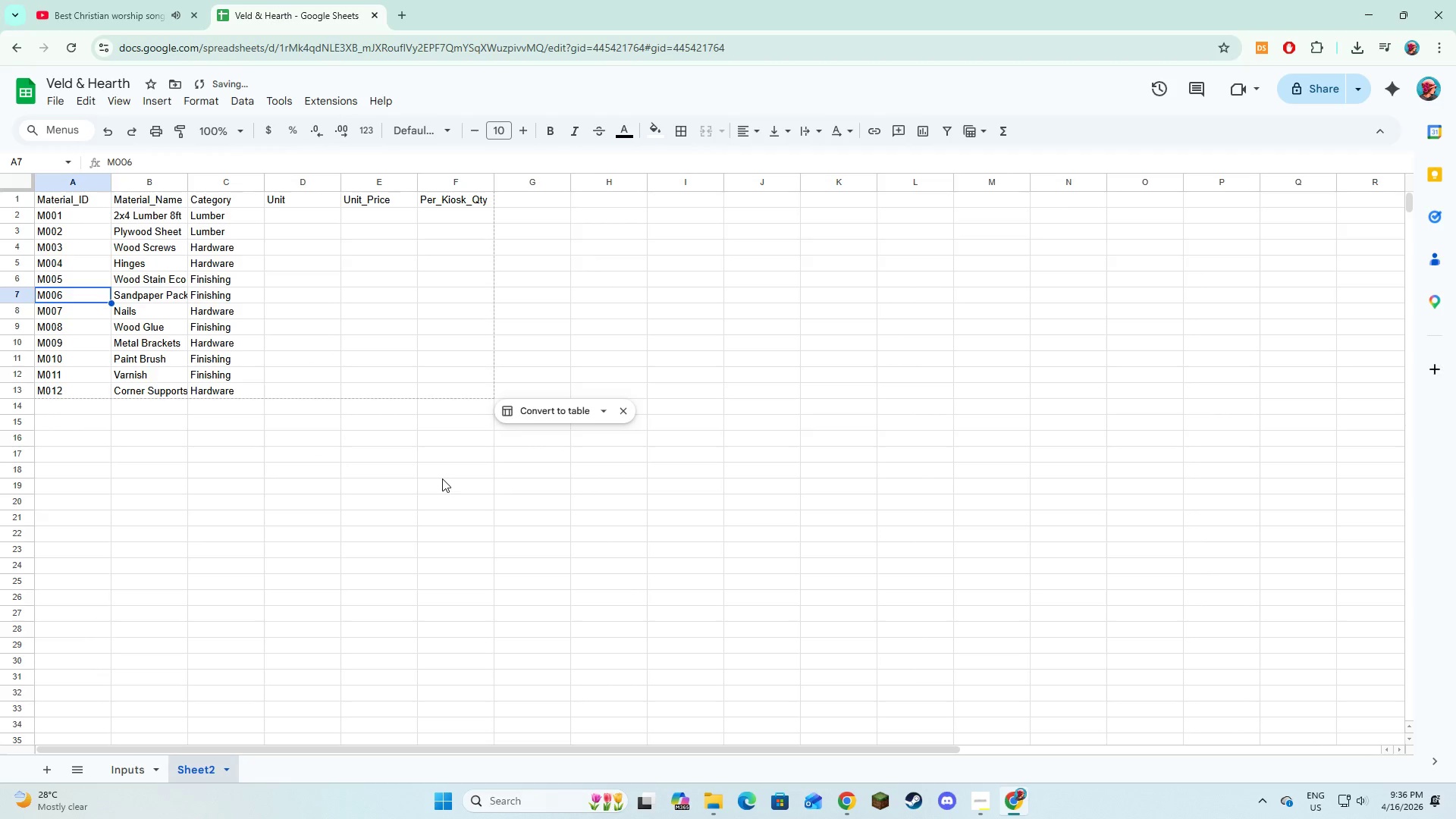 
left_click([340, 479])
 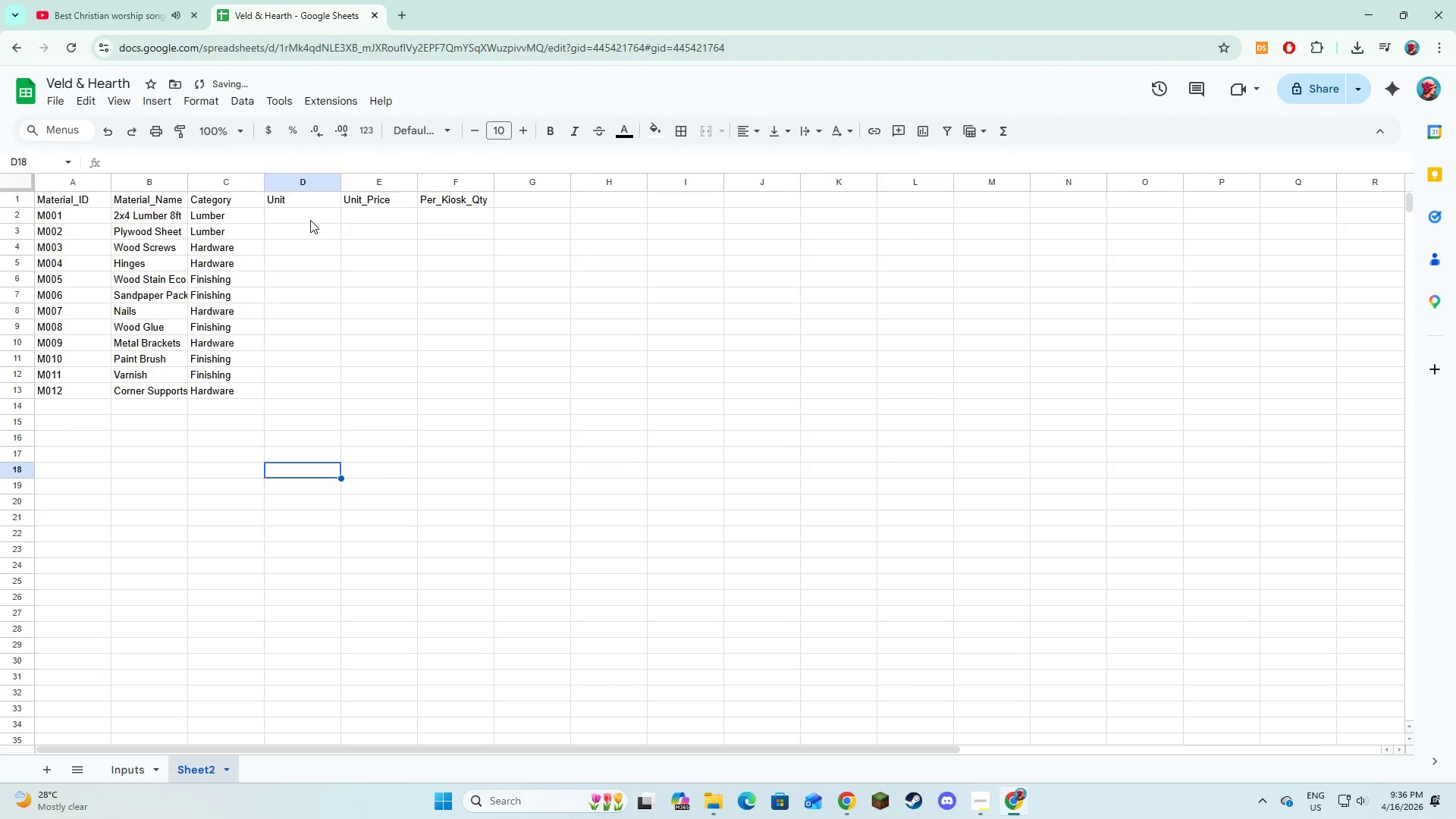 
double_click([310, 220])
 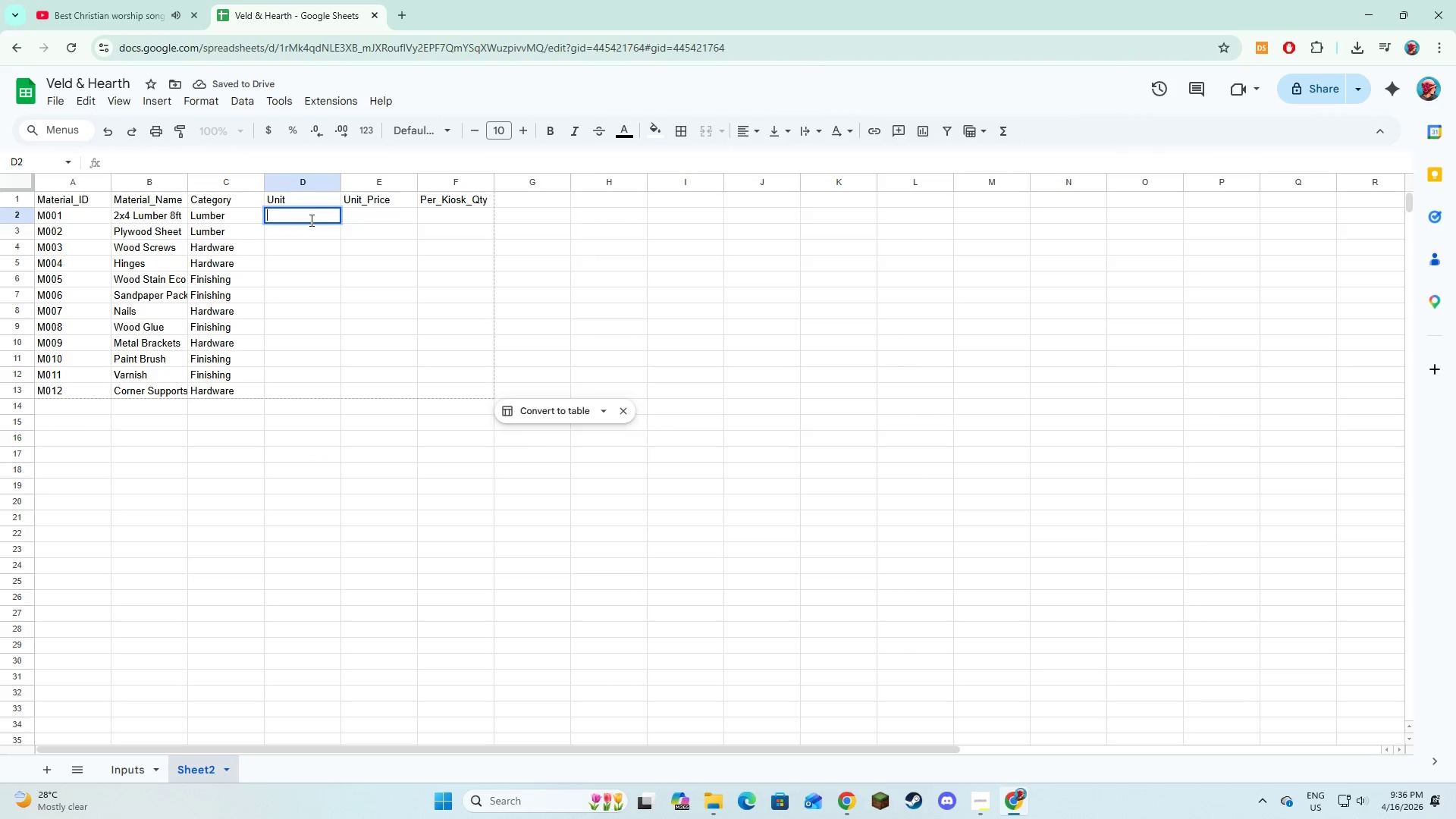 
type(pcs)
 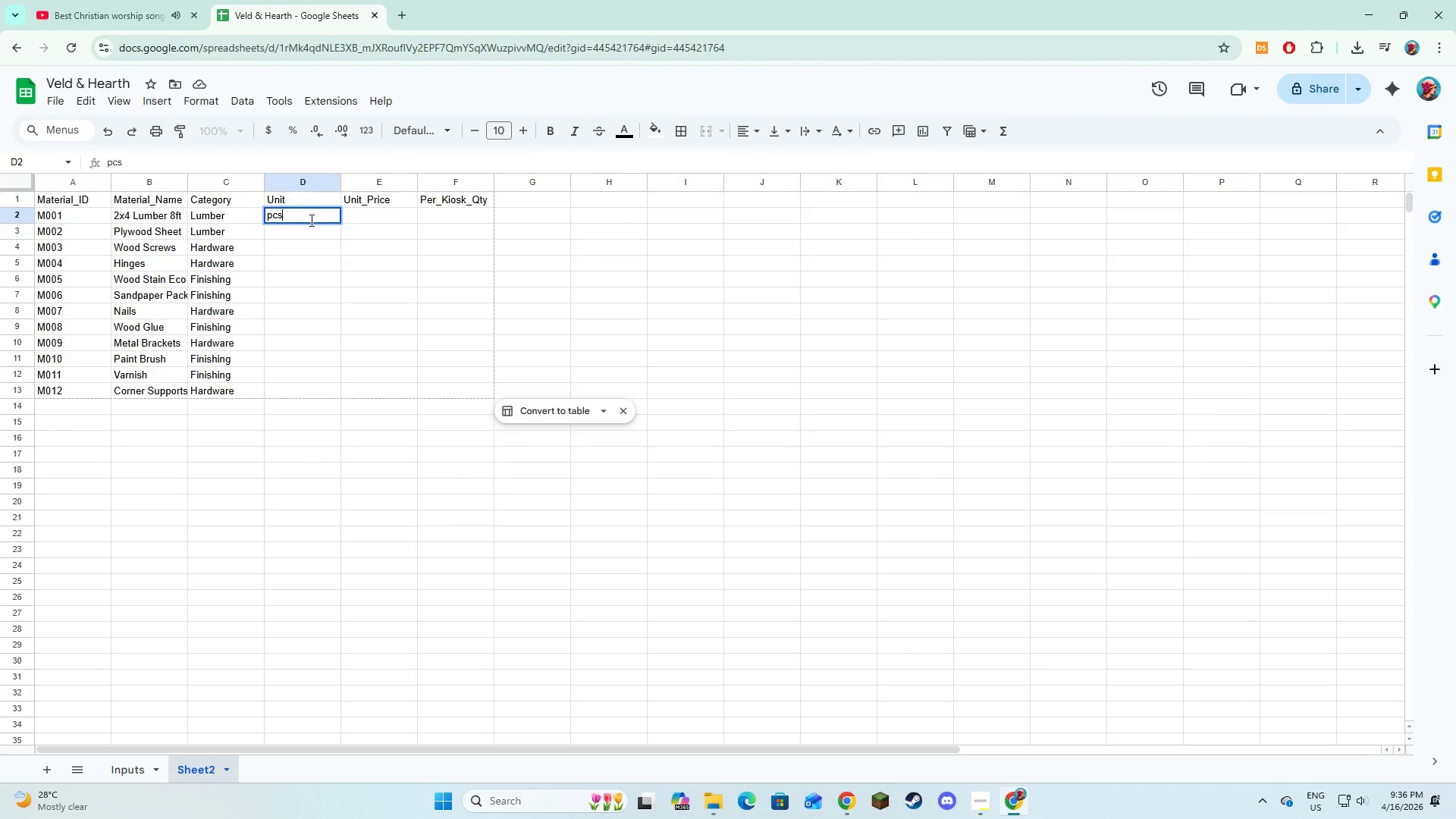 
key(Enter)
 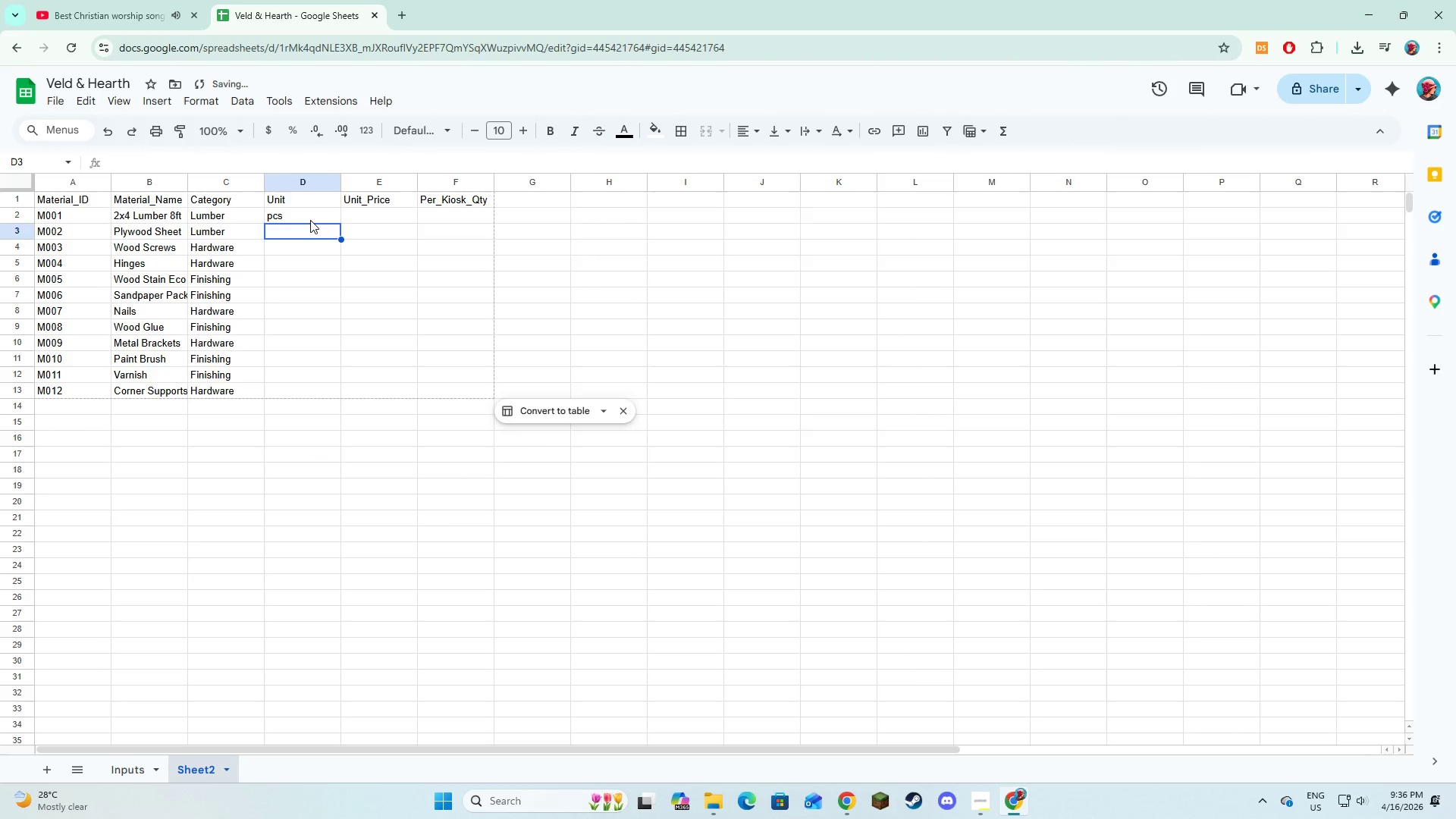 
type(pcs)
 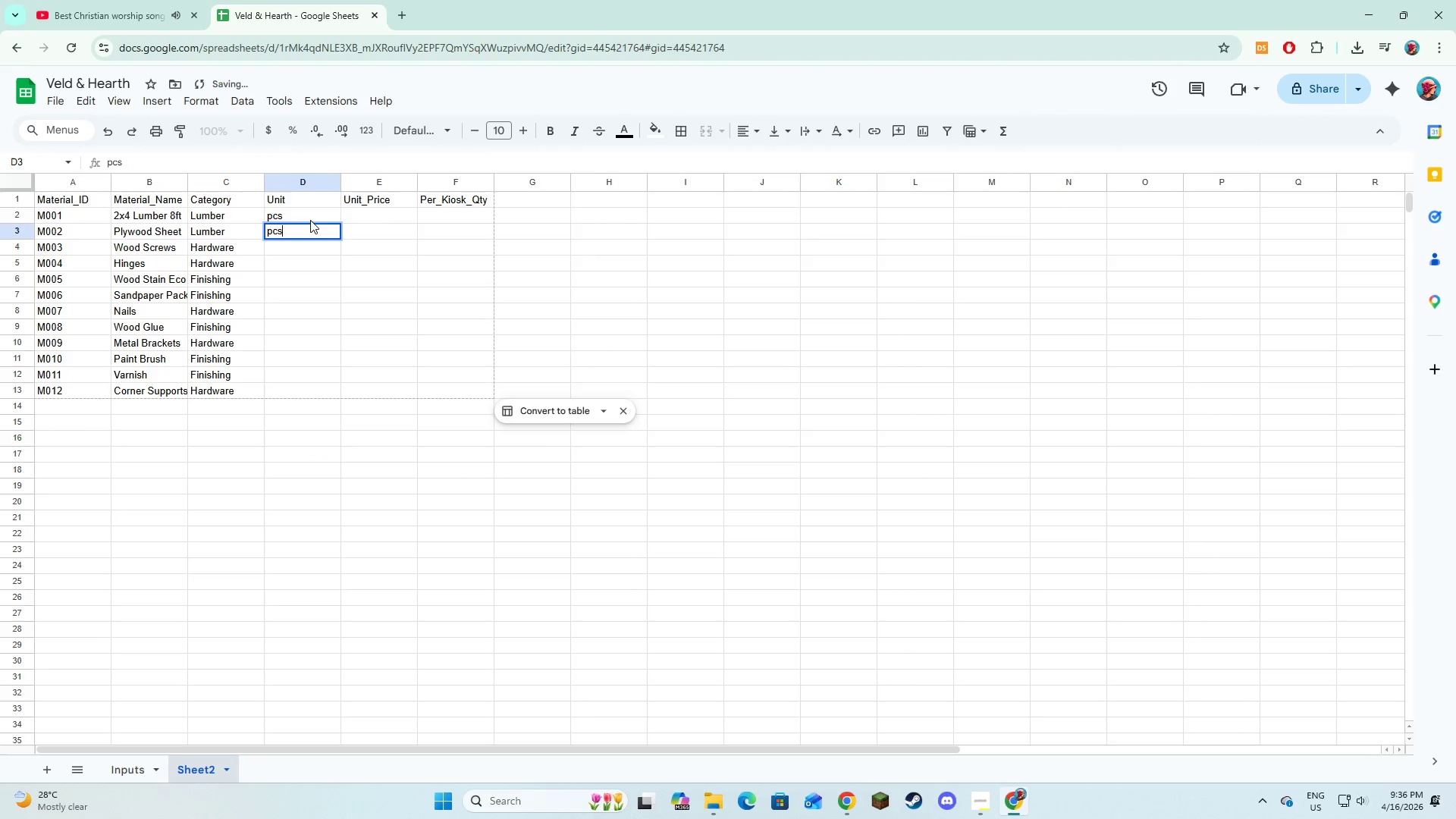 
key(Enter)
 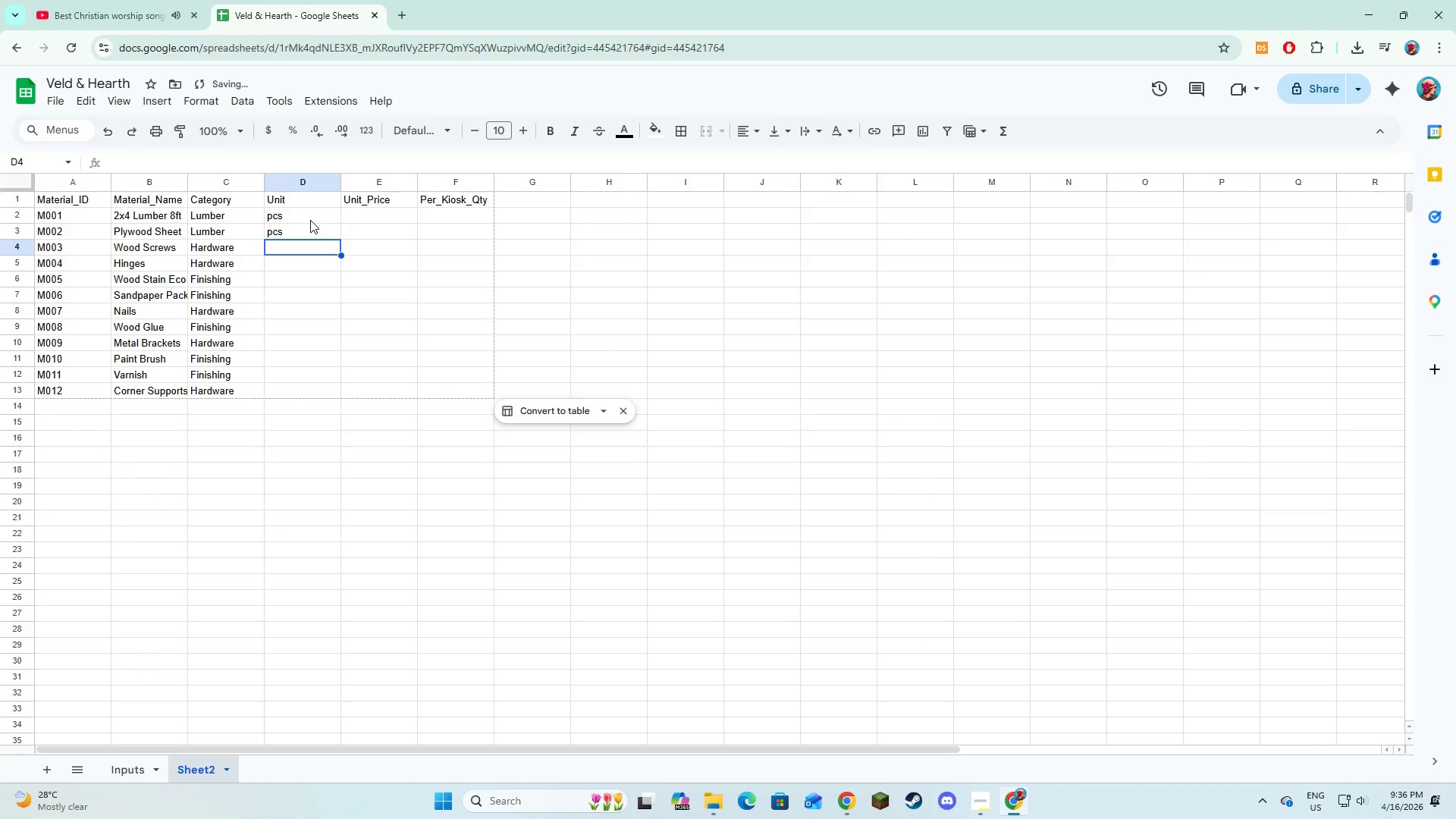 
type(box)
 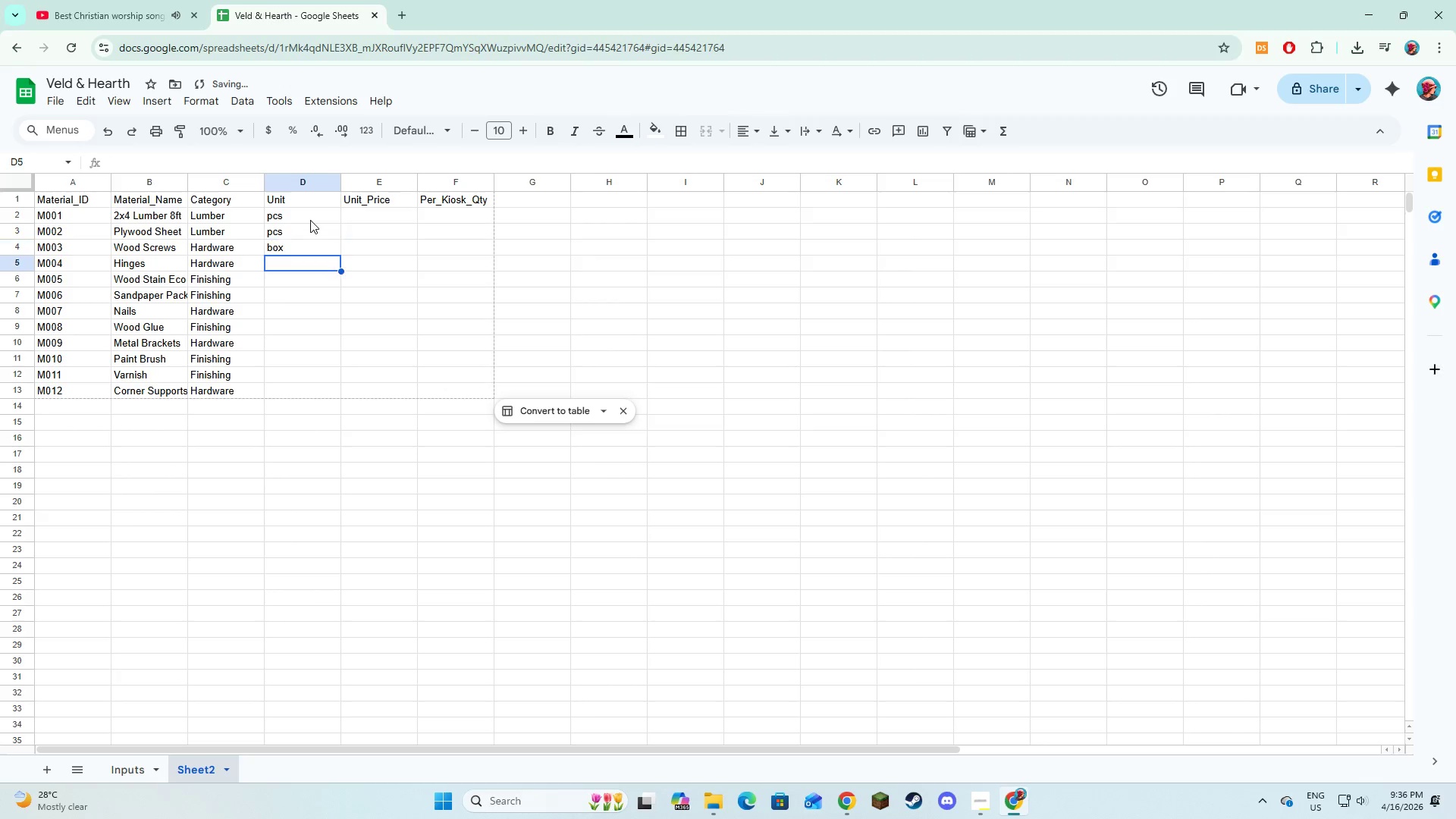 
key(Enter)
 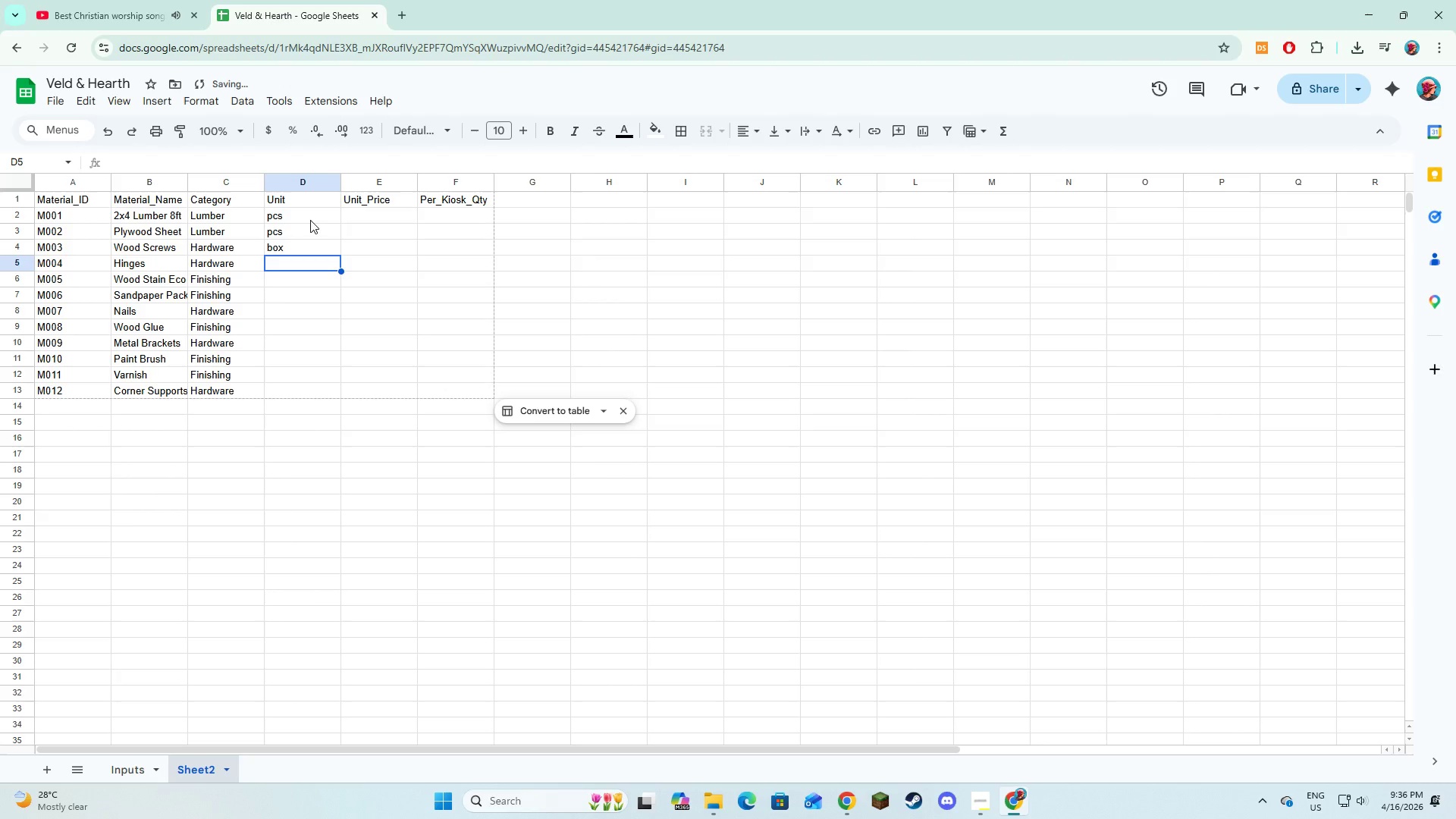 
type(pcs)
 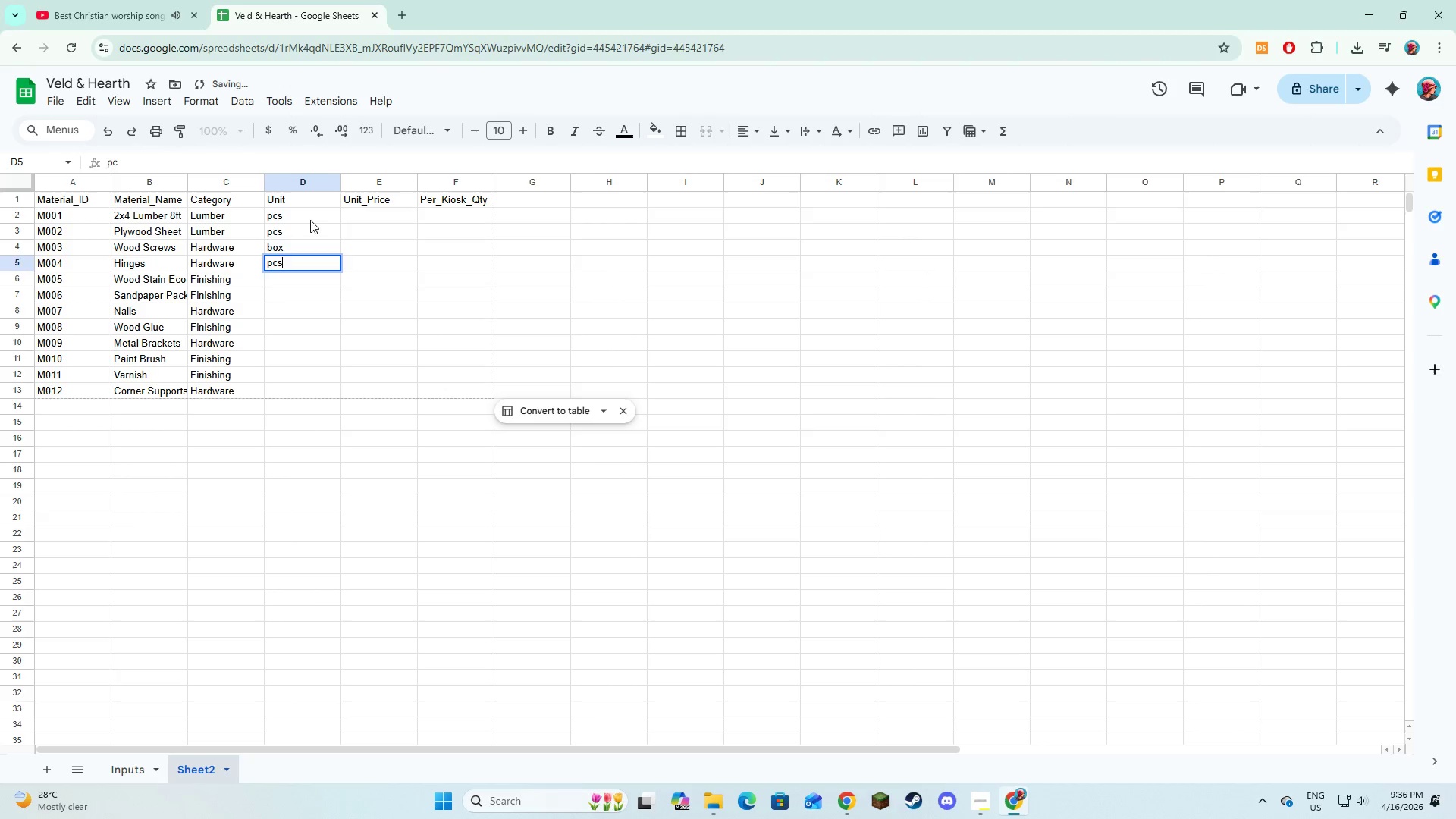 
key(Enter)
 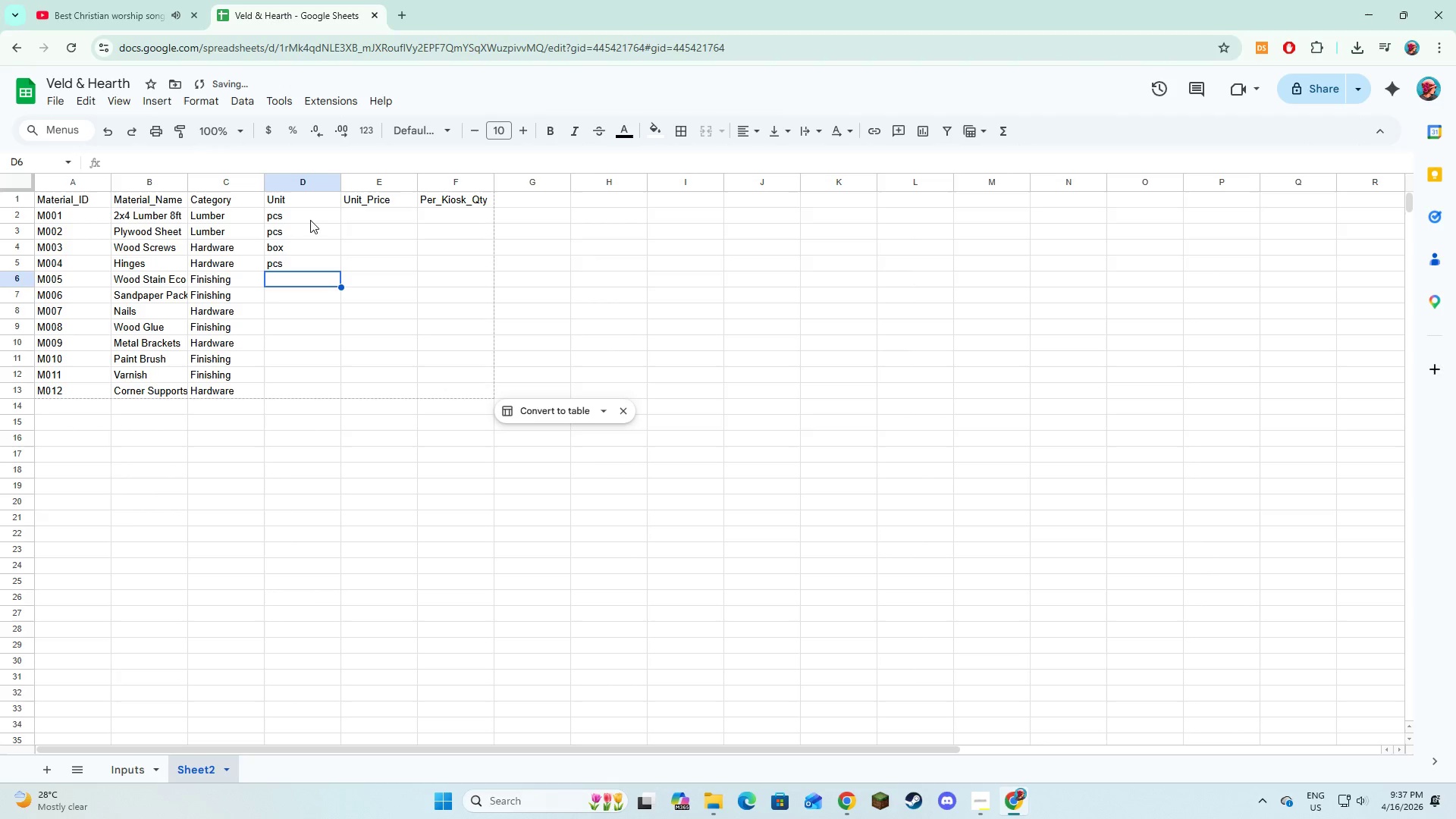 
type(liter)
 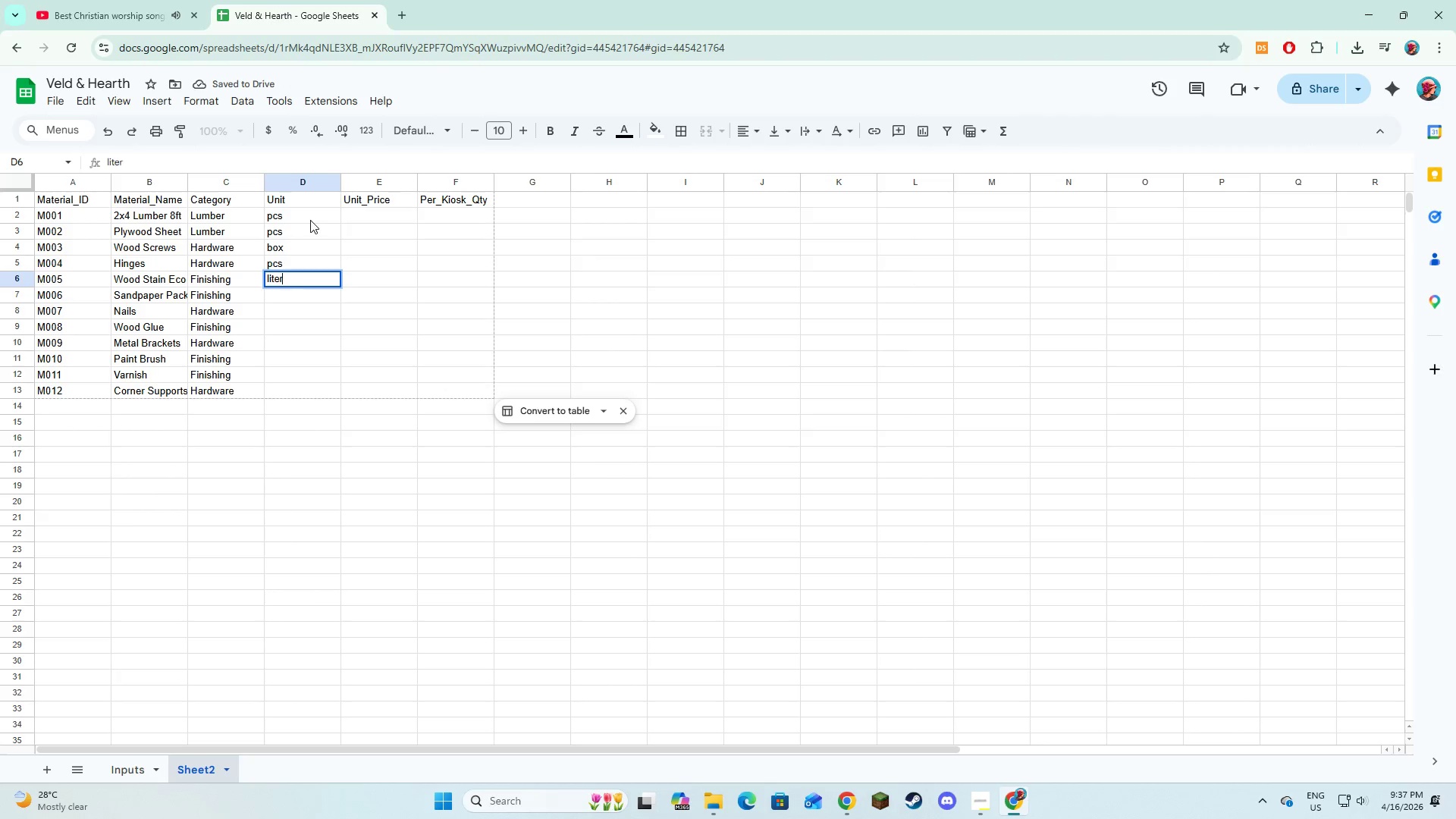 
key(Enter)
 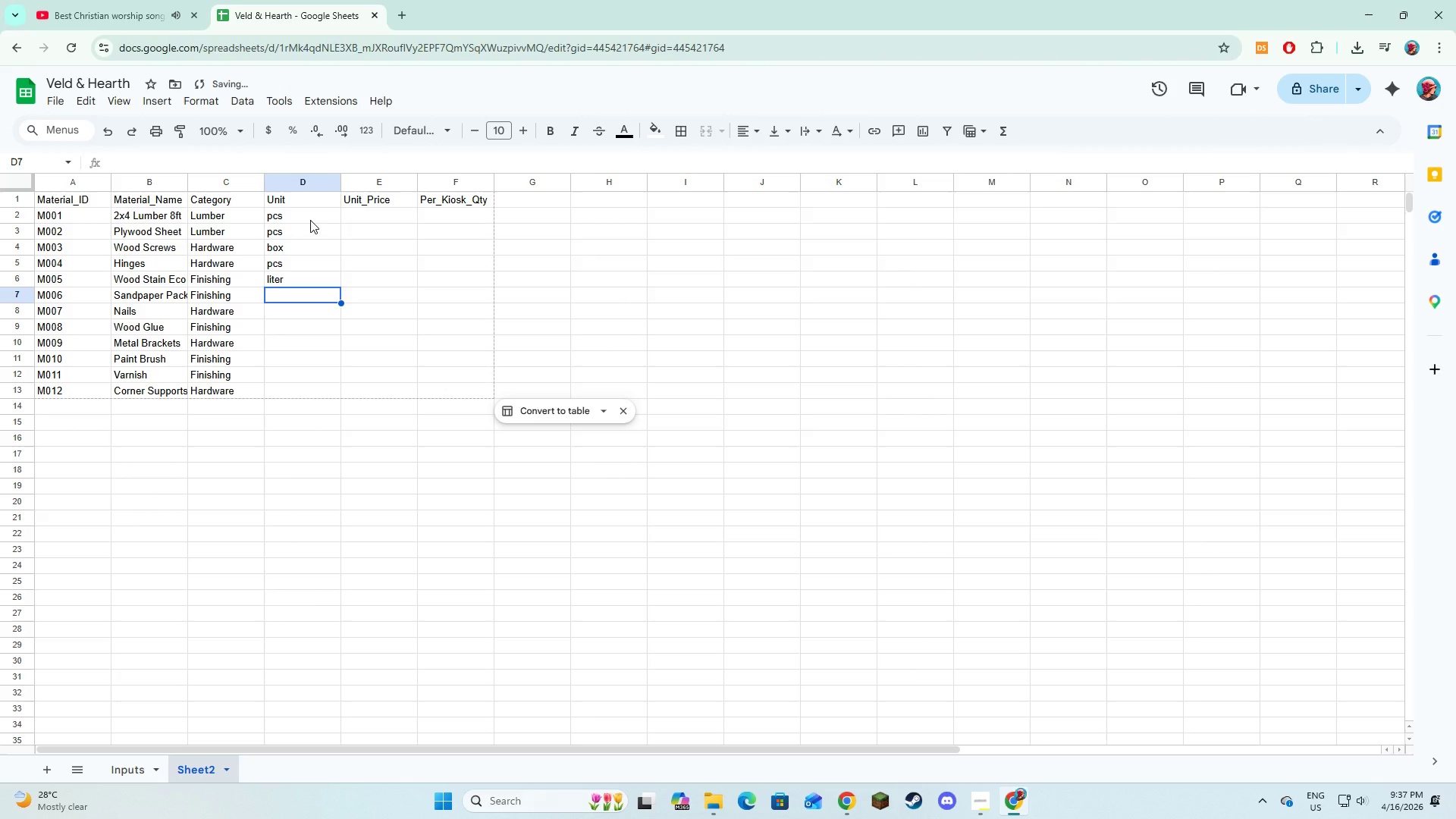 
type(pack)
 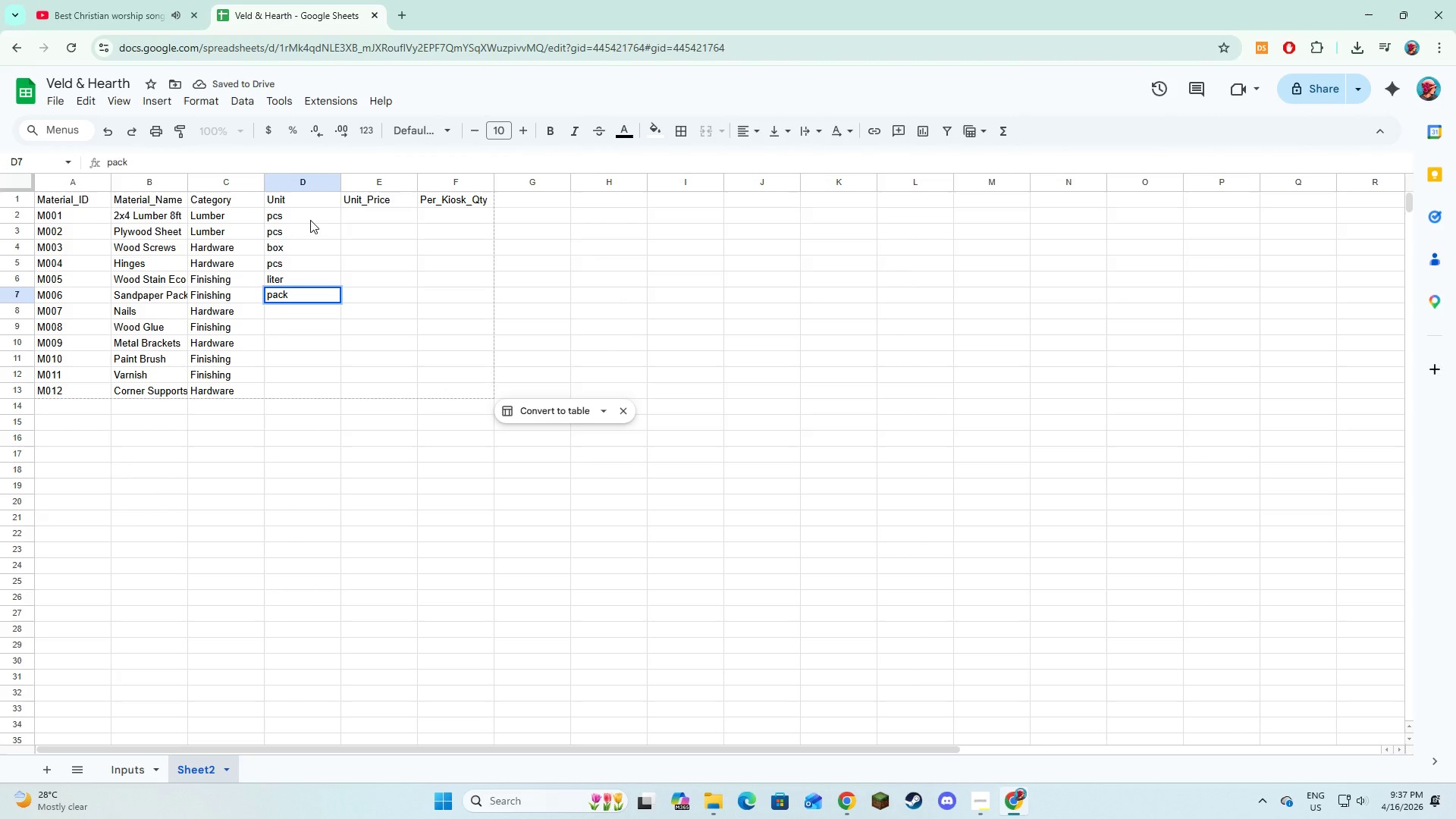 
key(Enter)
 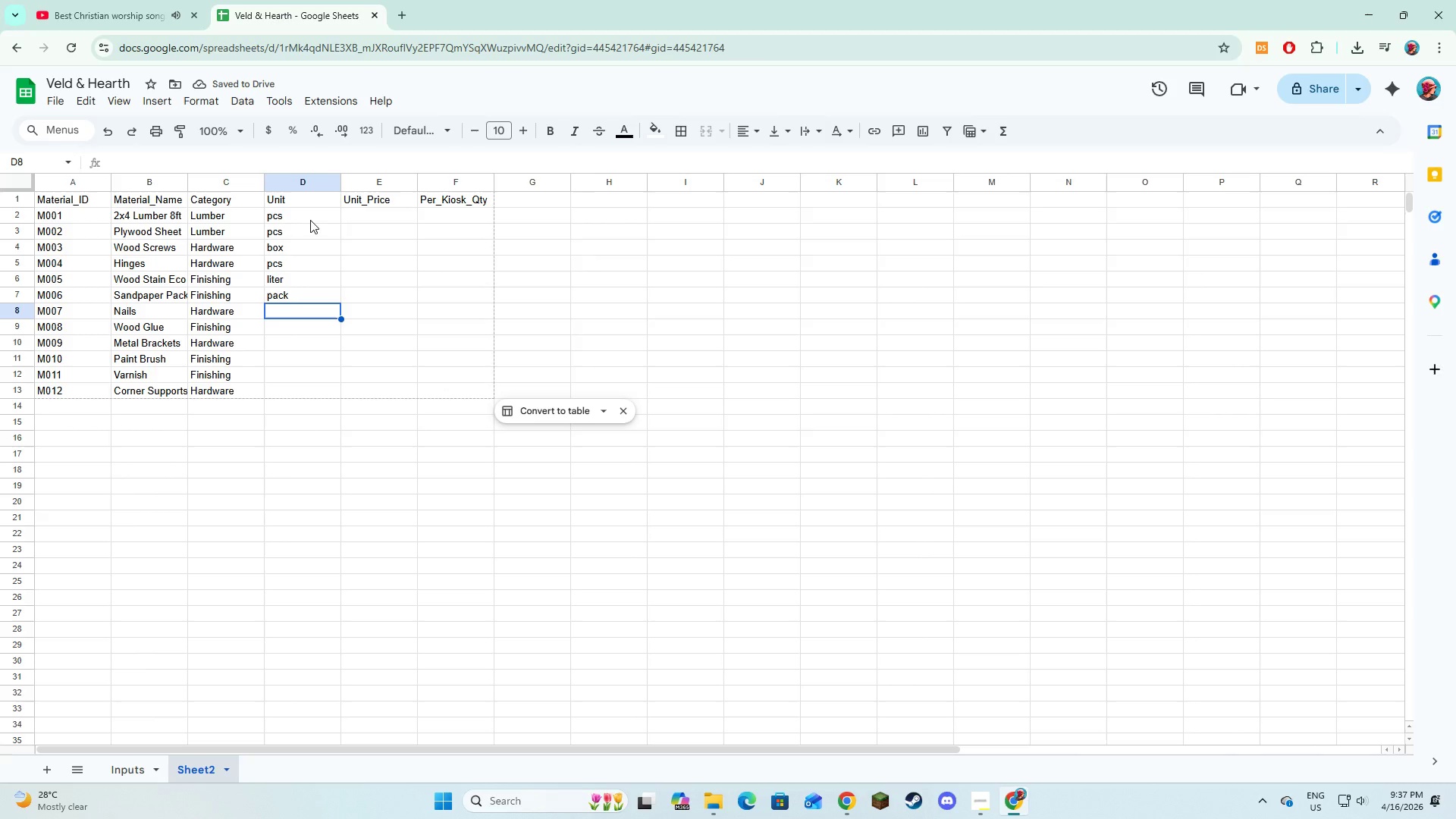 
type(box)
 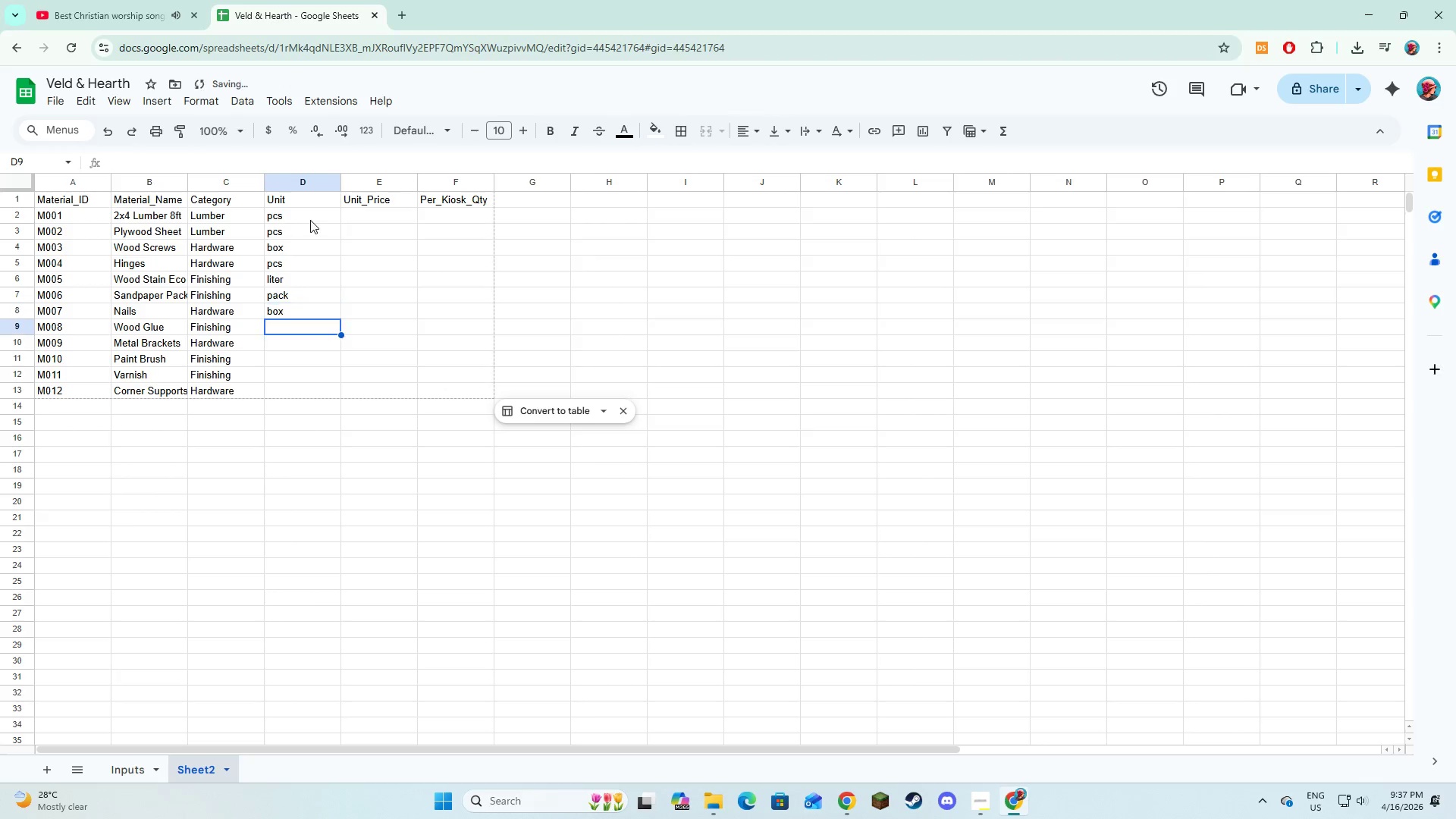 
key(Enter)
 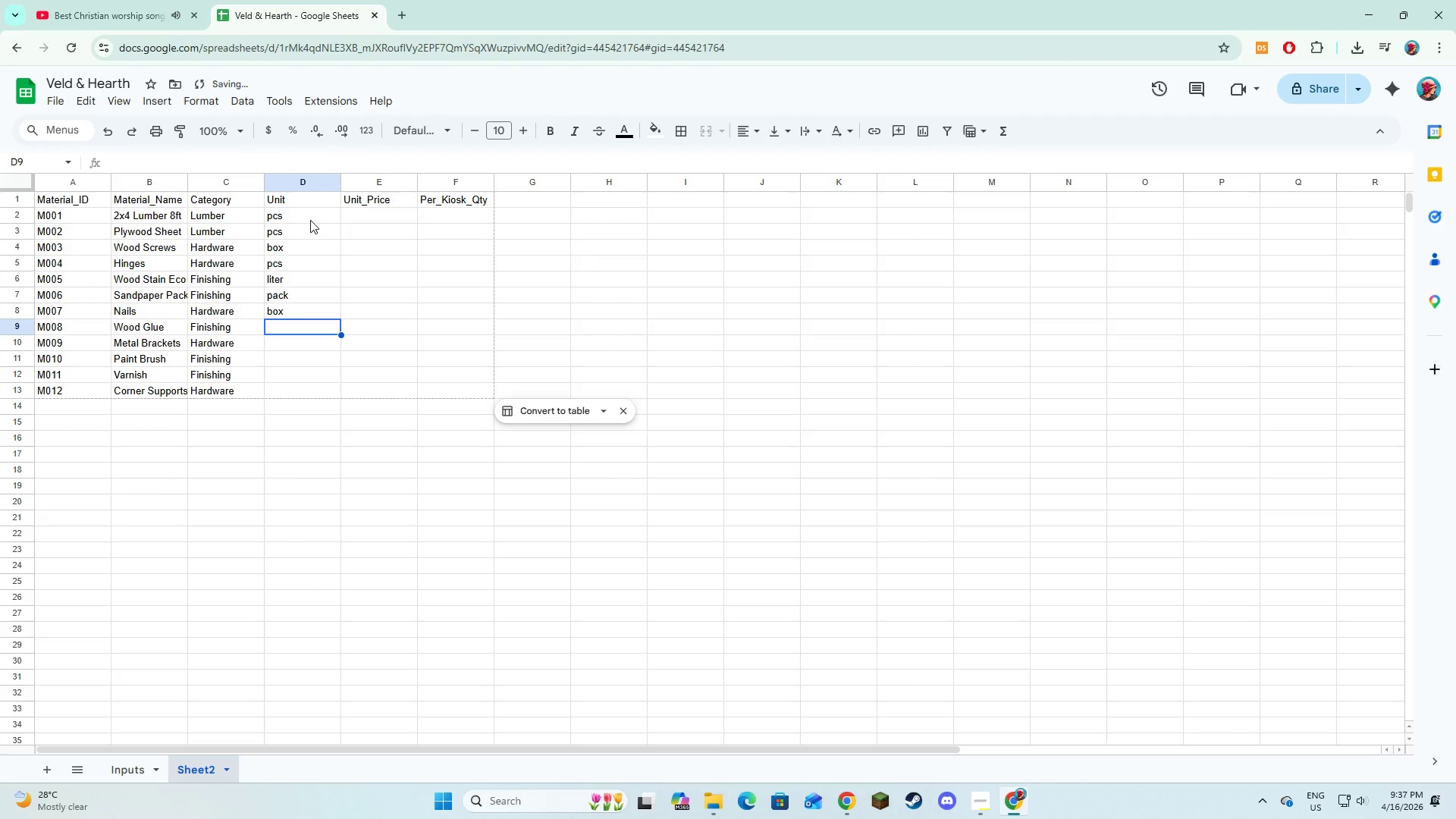 
type(bottle)
 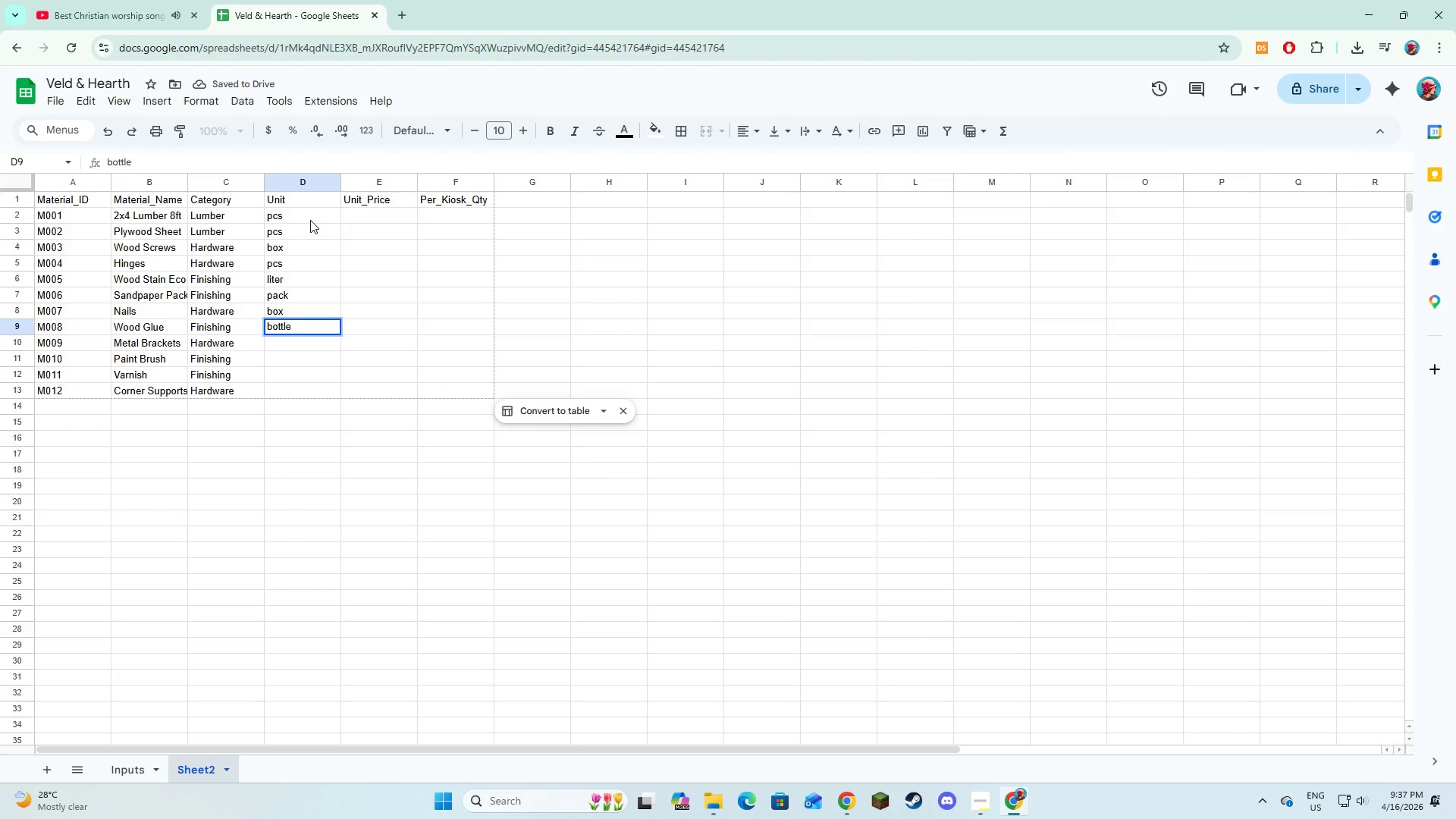 
key(Enter)
 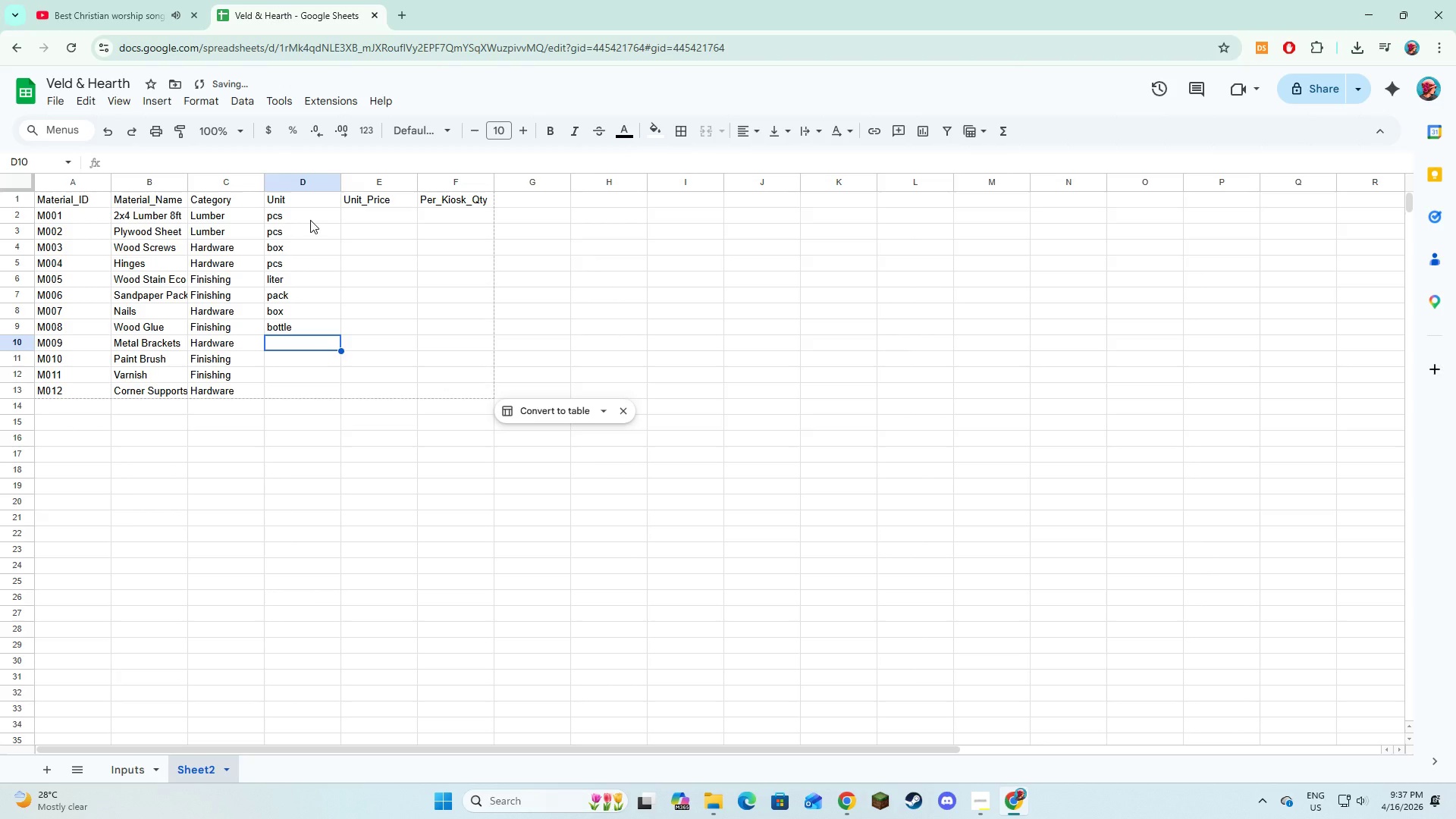 
type(psc)
key(Backspace)
key(Backspace)
type(cs)
 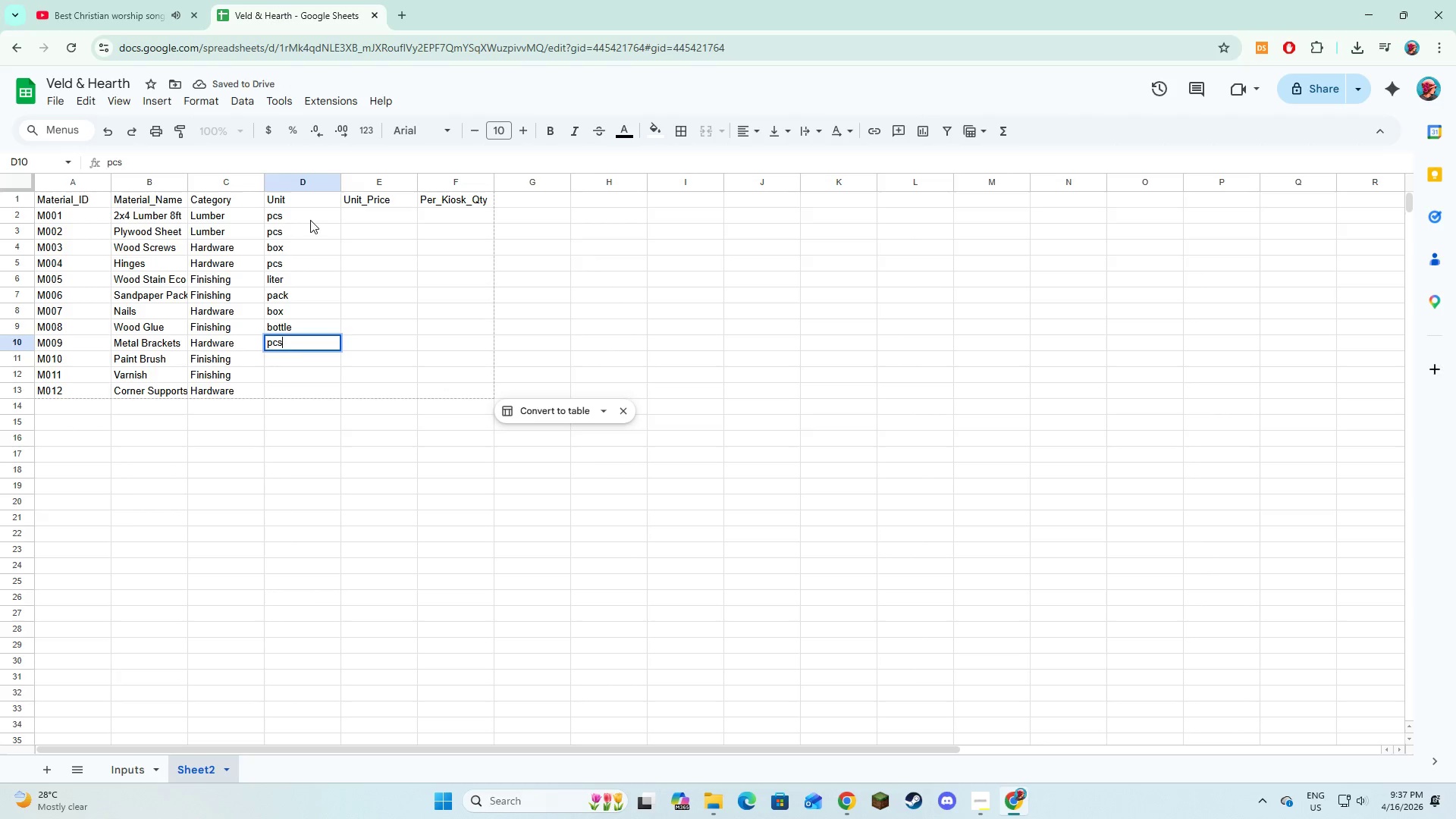 
key(Enter)
 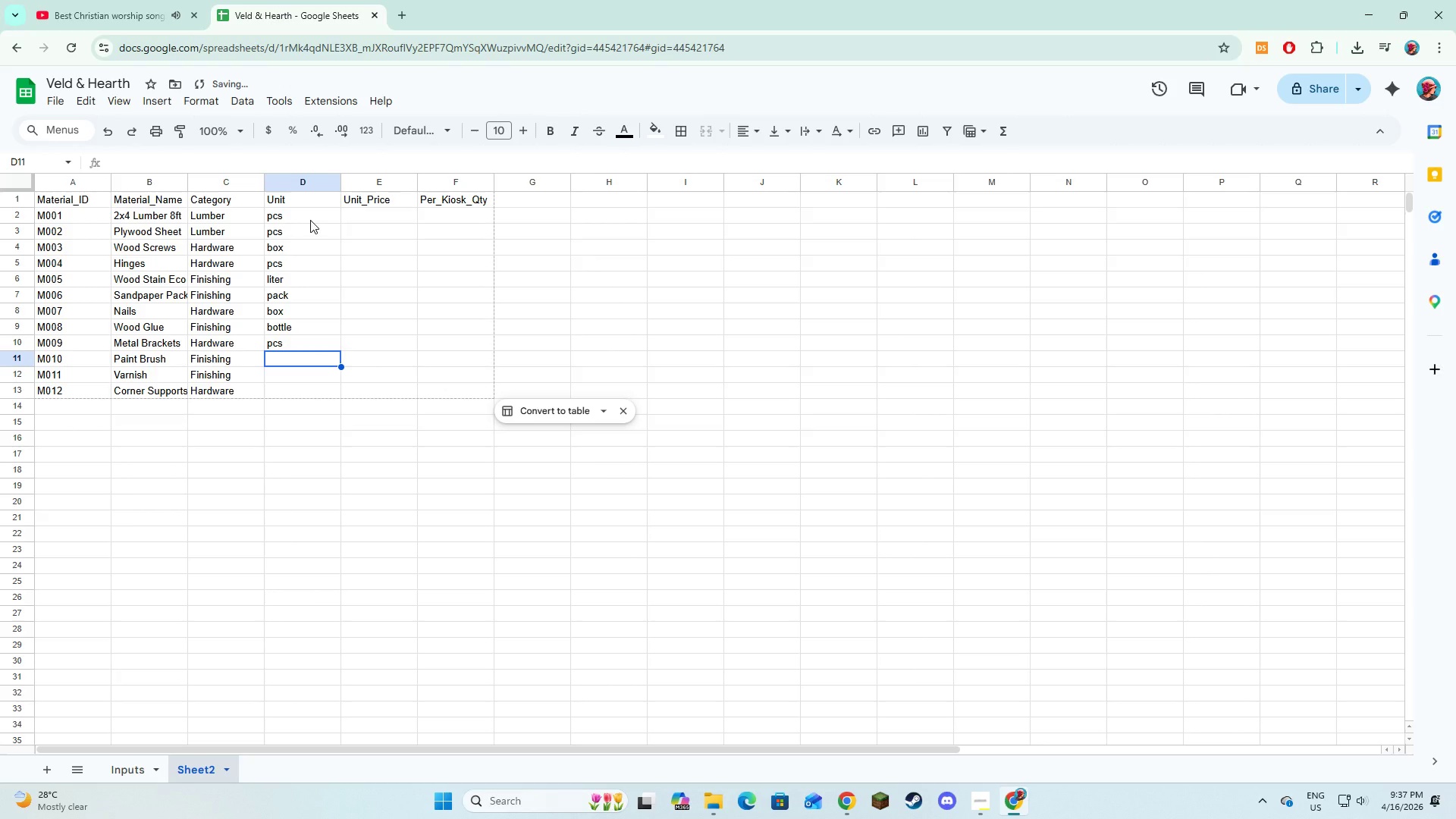 
type(pcs)
 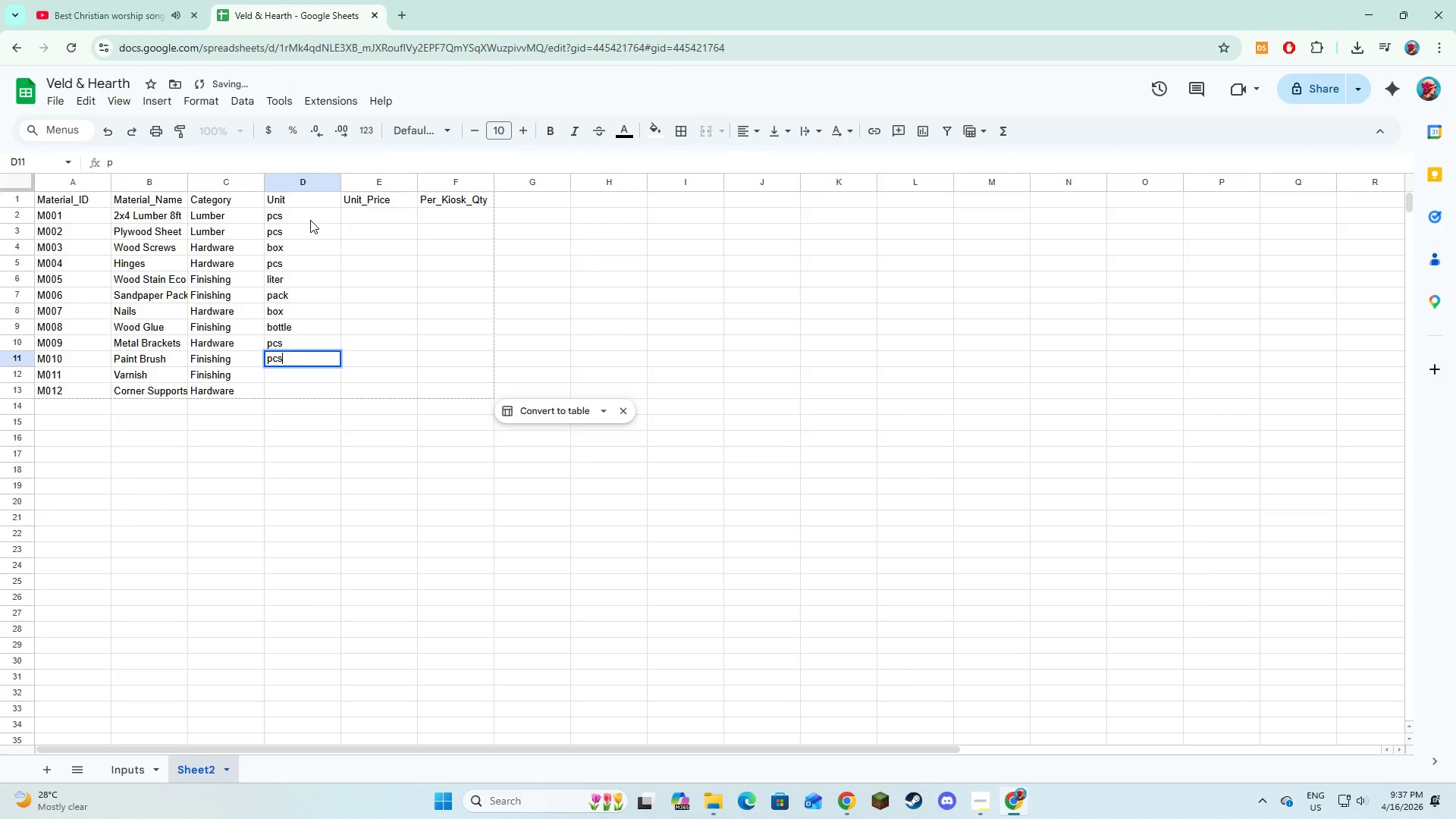 
key(Enter)
 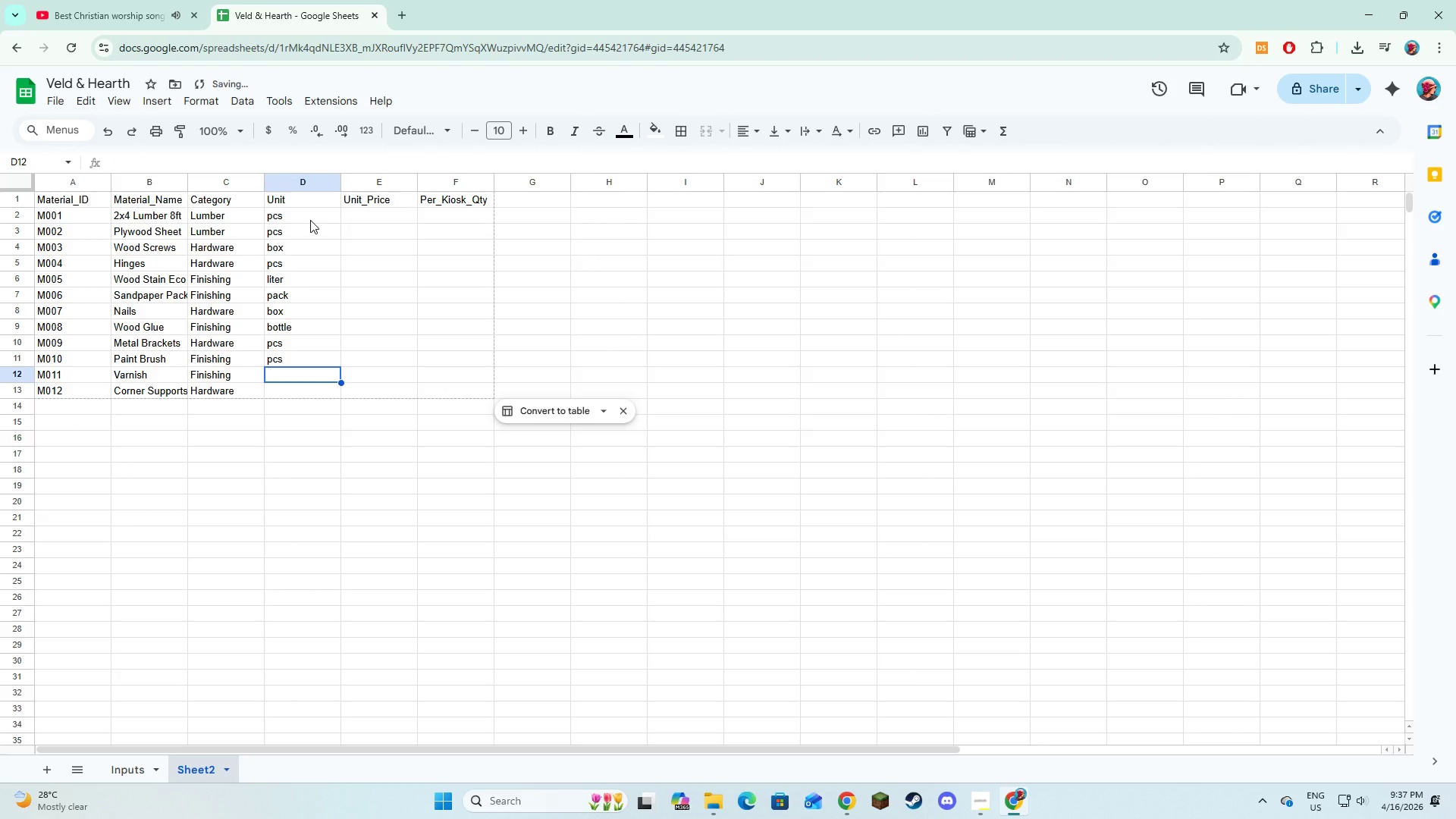 
type(liter)
 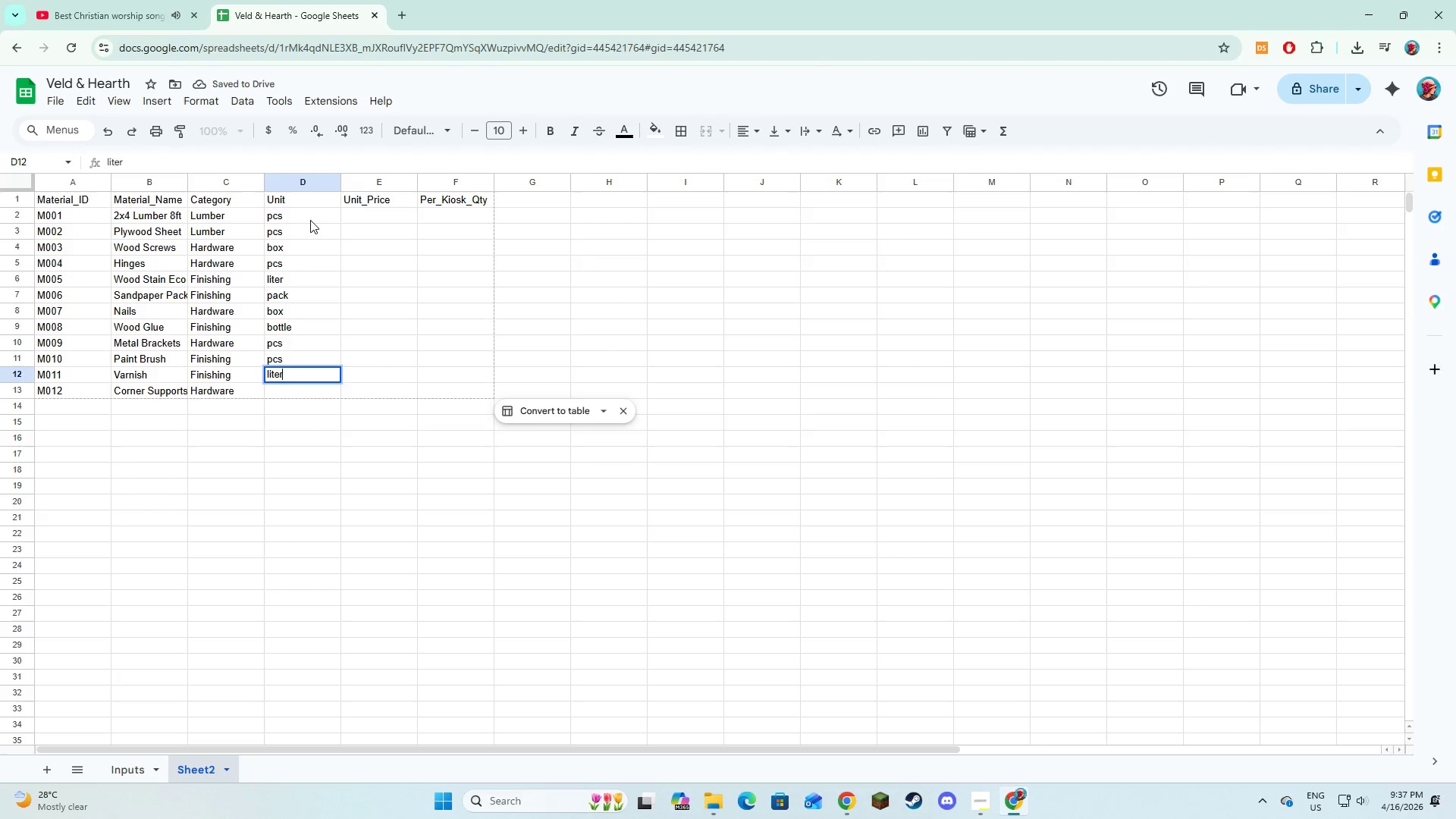 
key(Enter)
 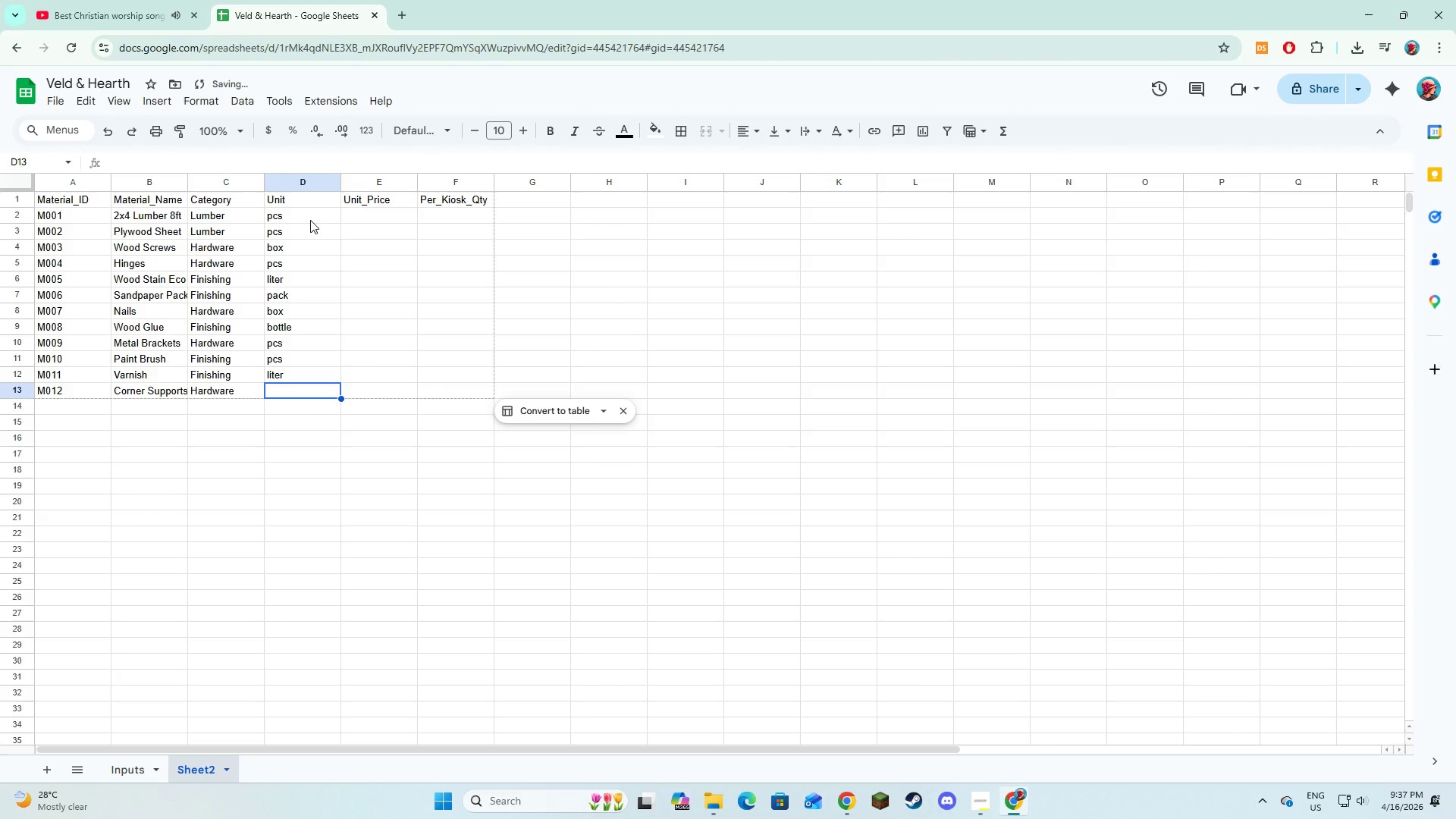 
type(pcs)
 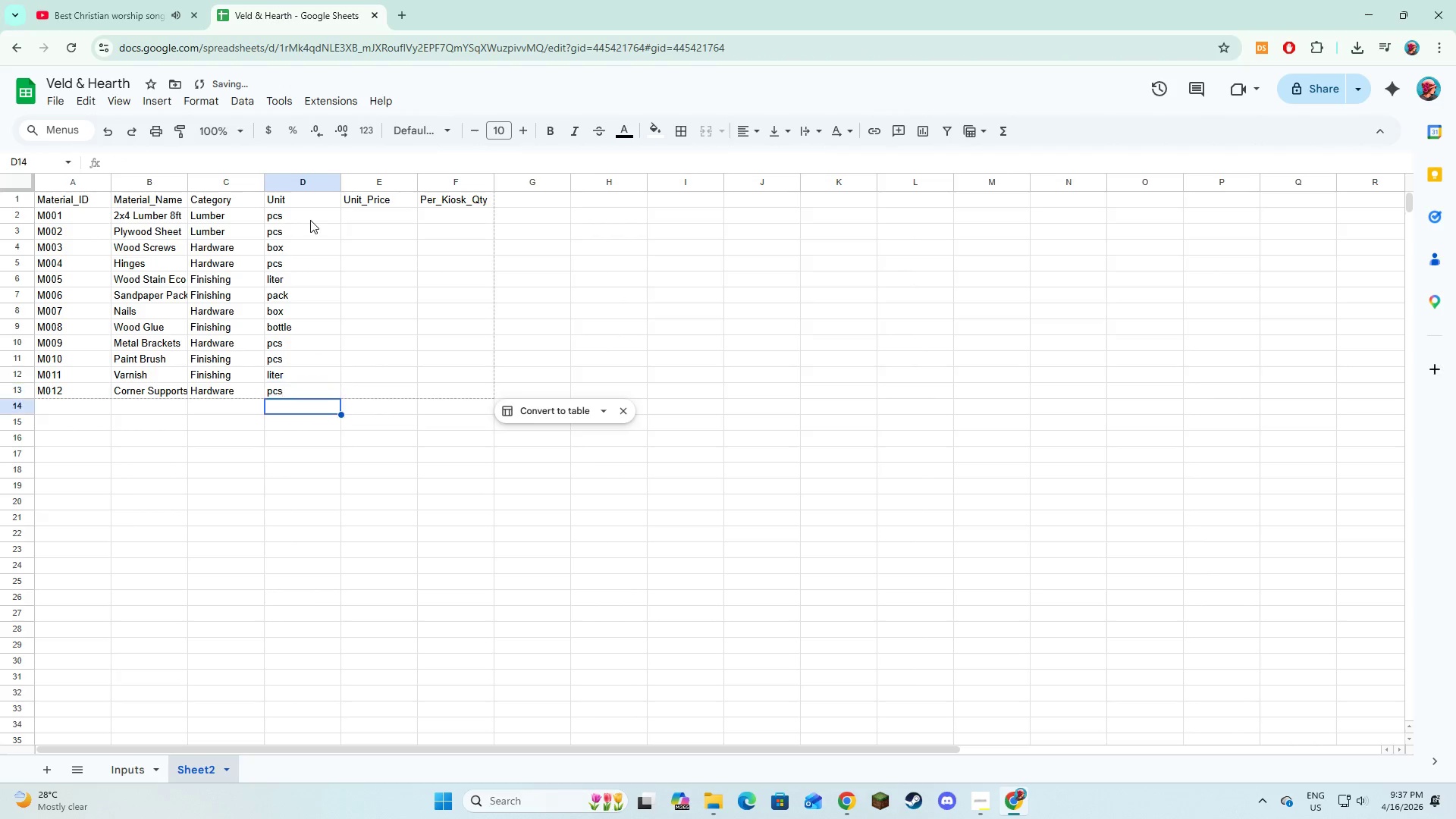 
key(Enter)
 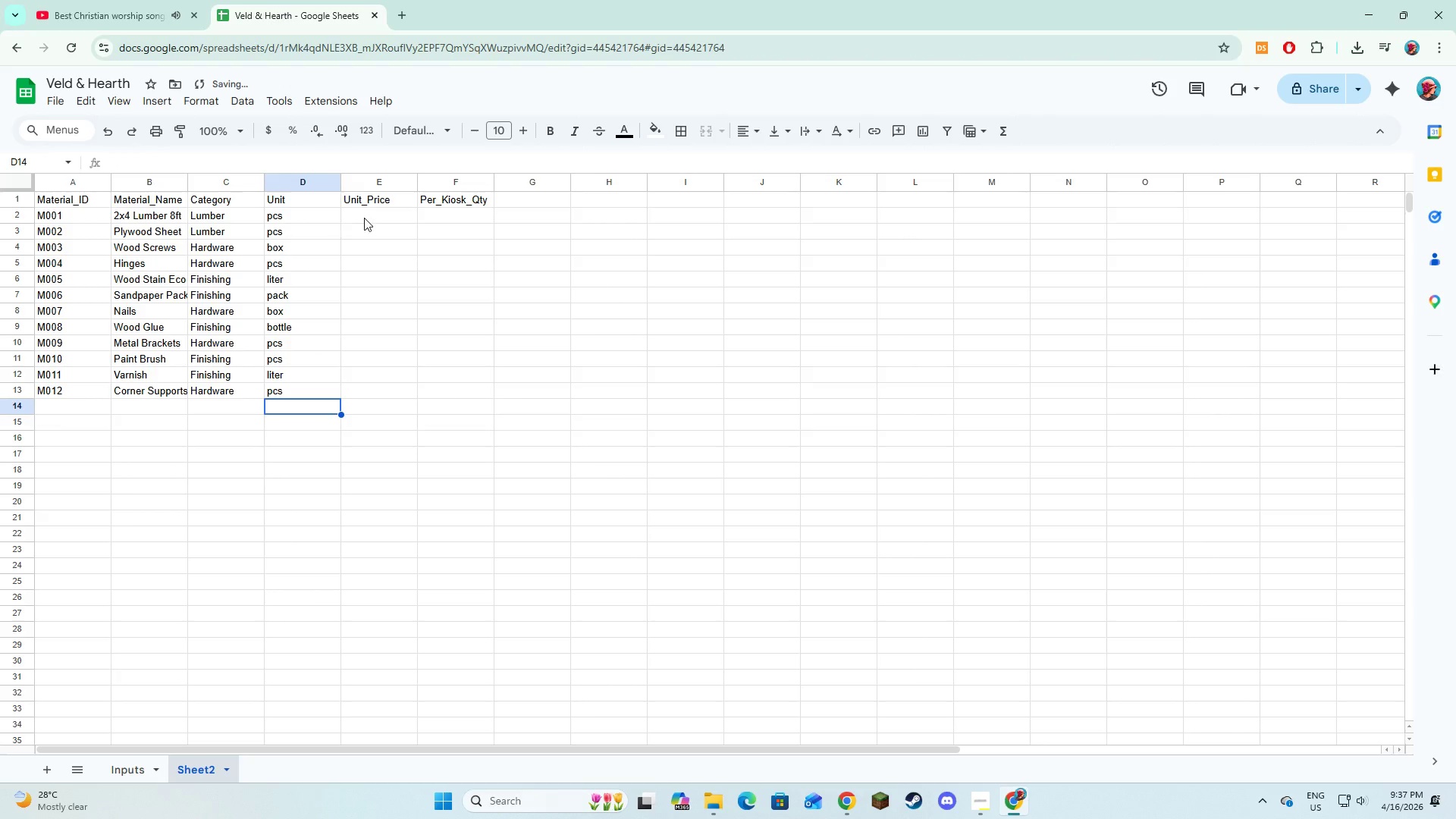 
double_click([365, 218])
 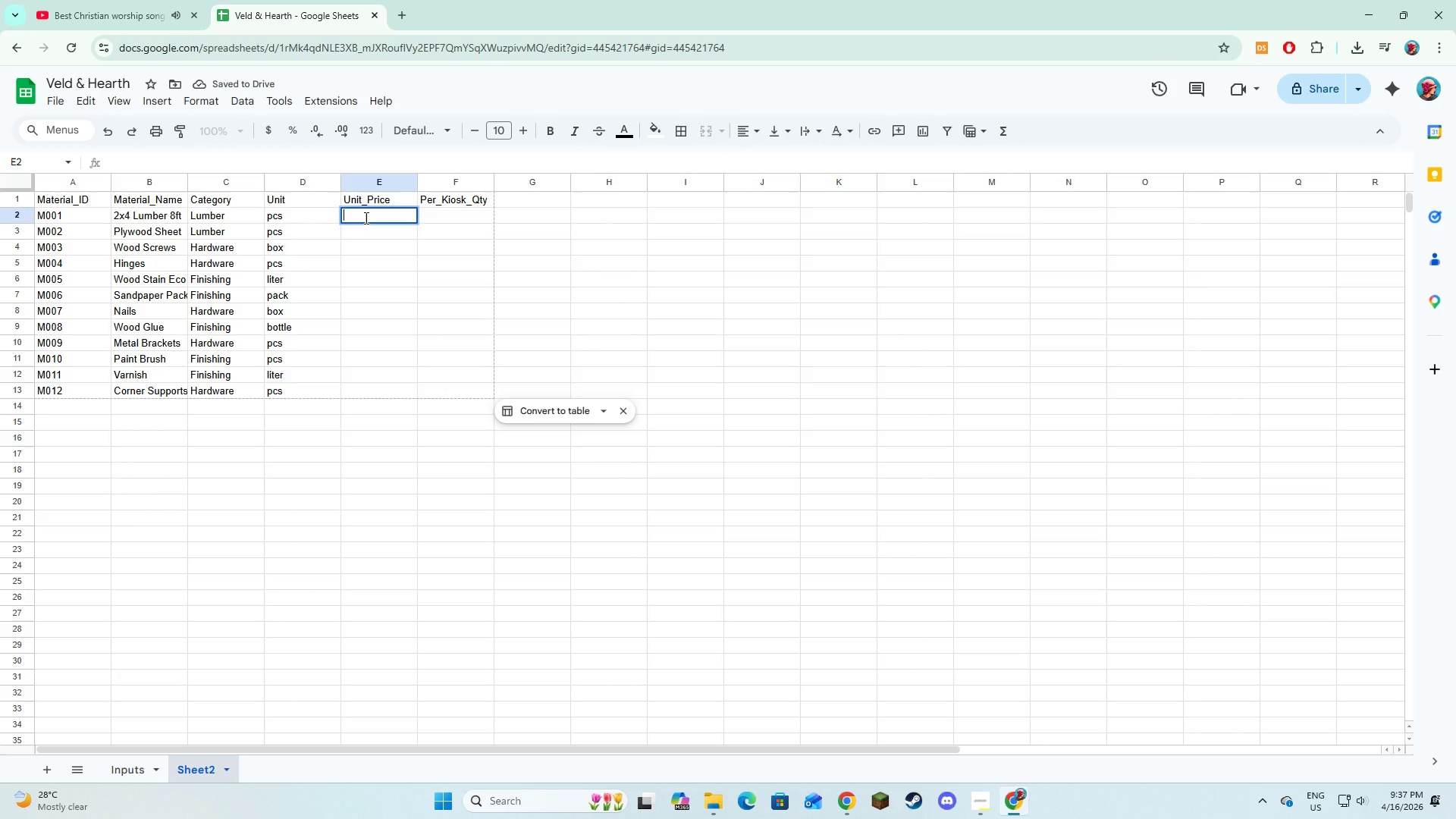 
key(Numpad1)
 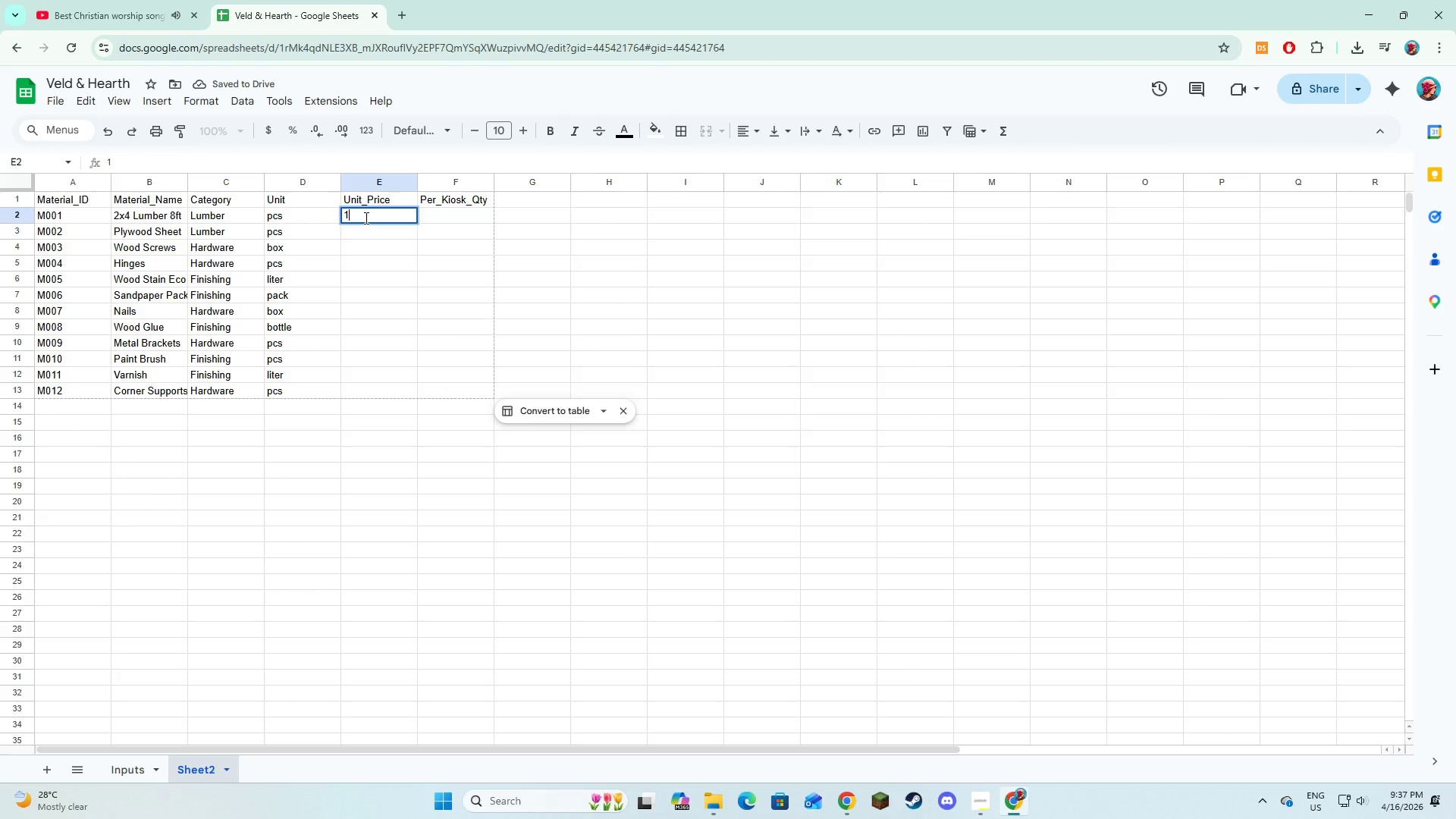 
key(Numpad8)
 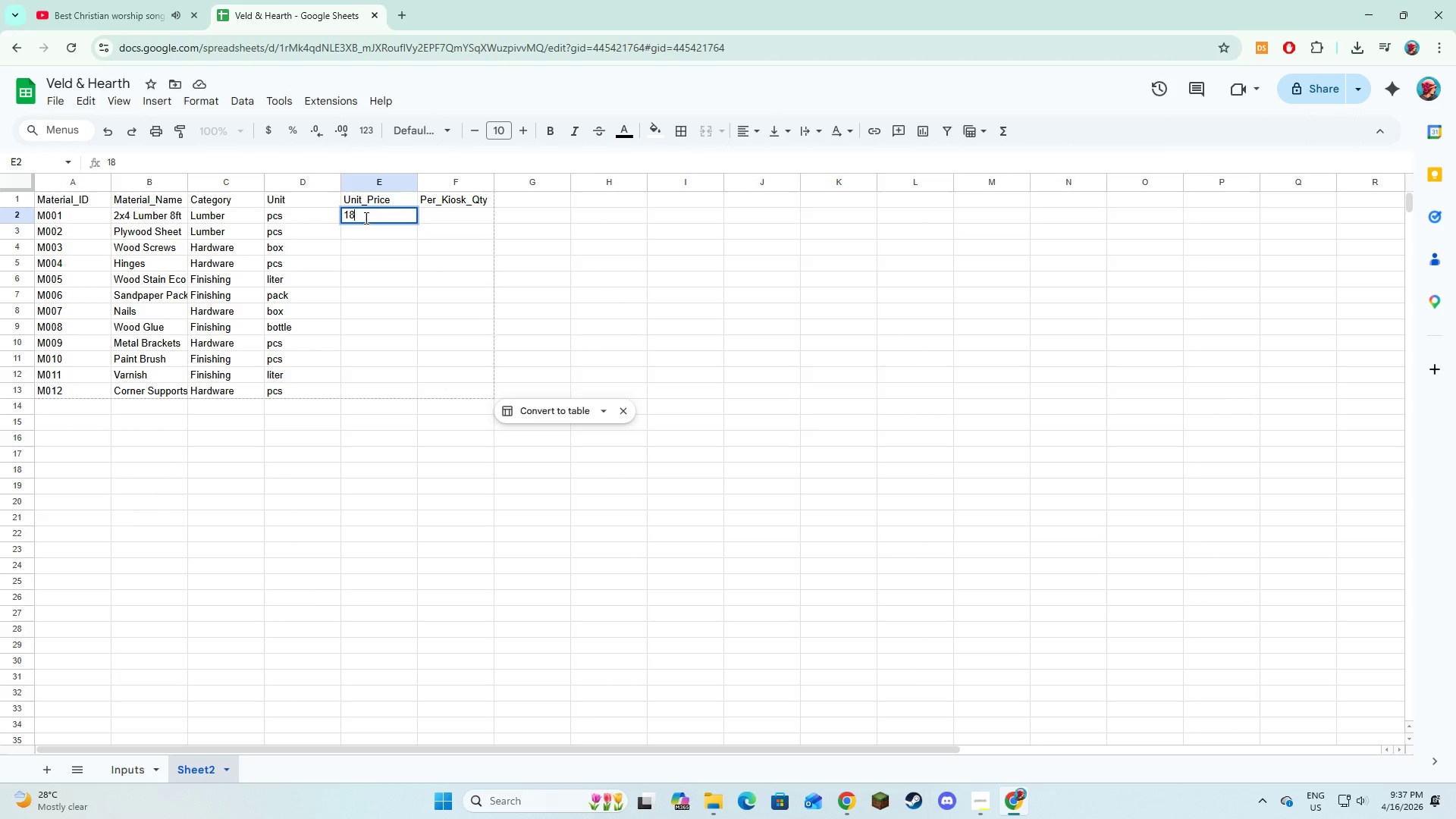 
key(Numpad0)
 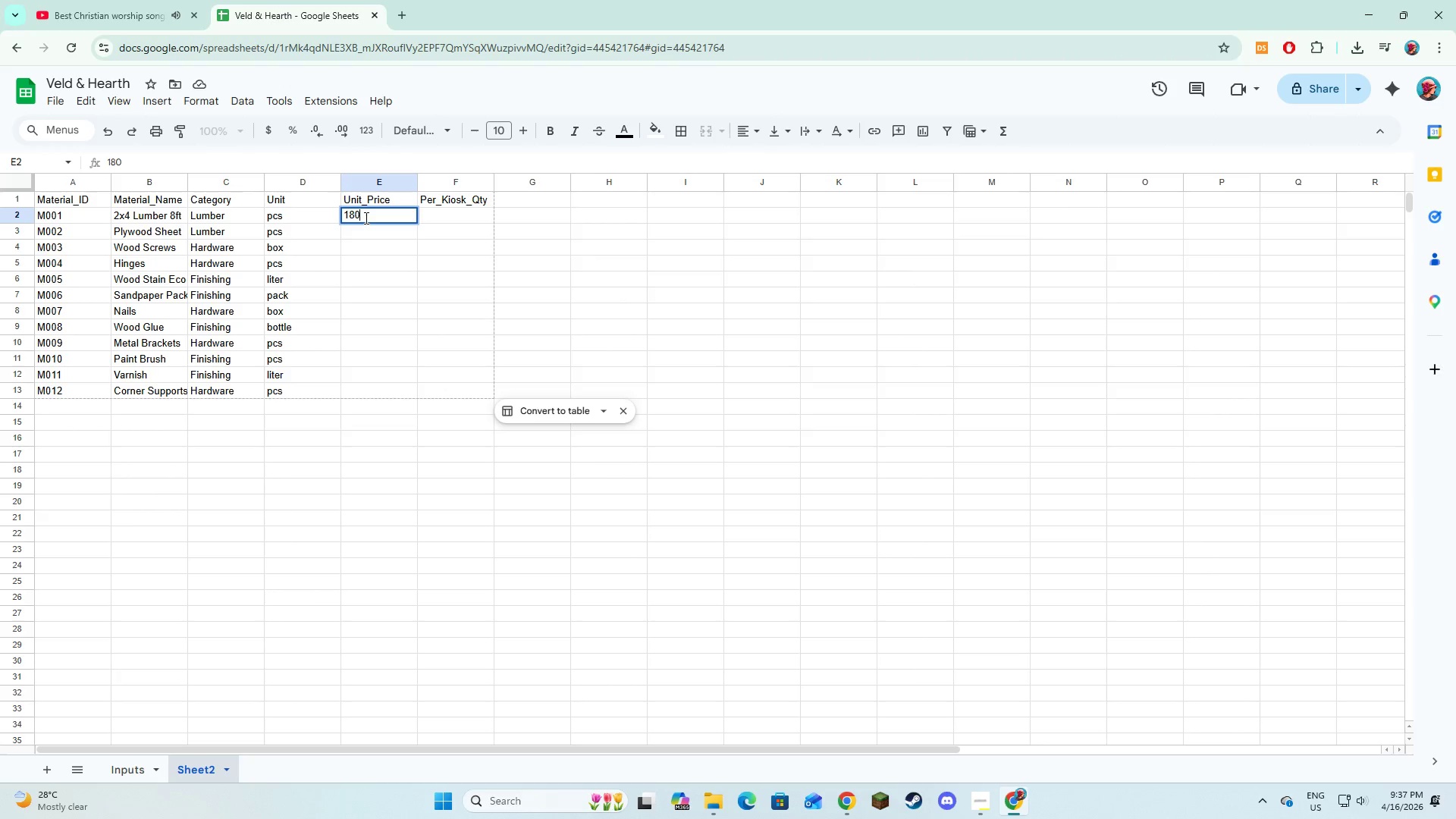 
key(NumpadEnter)
 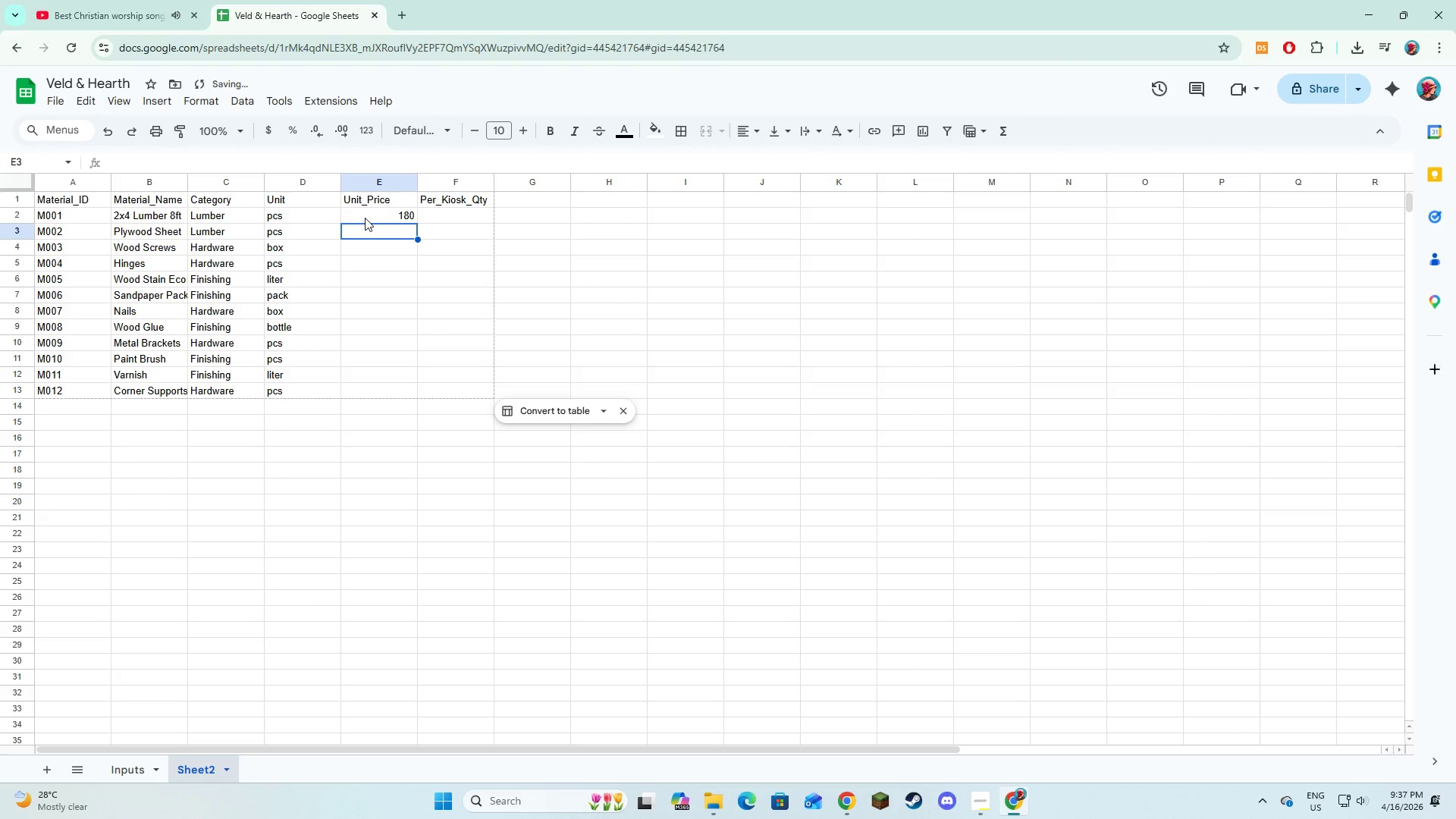 
key(Numpad8)
 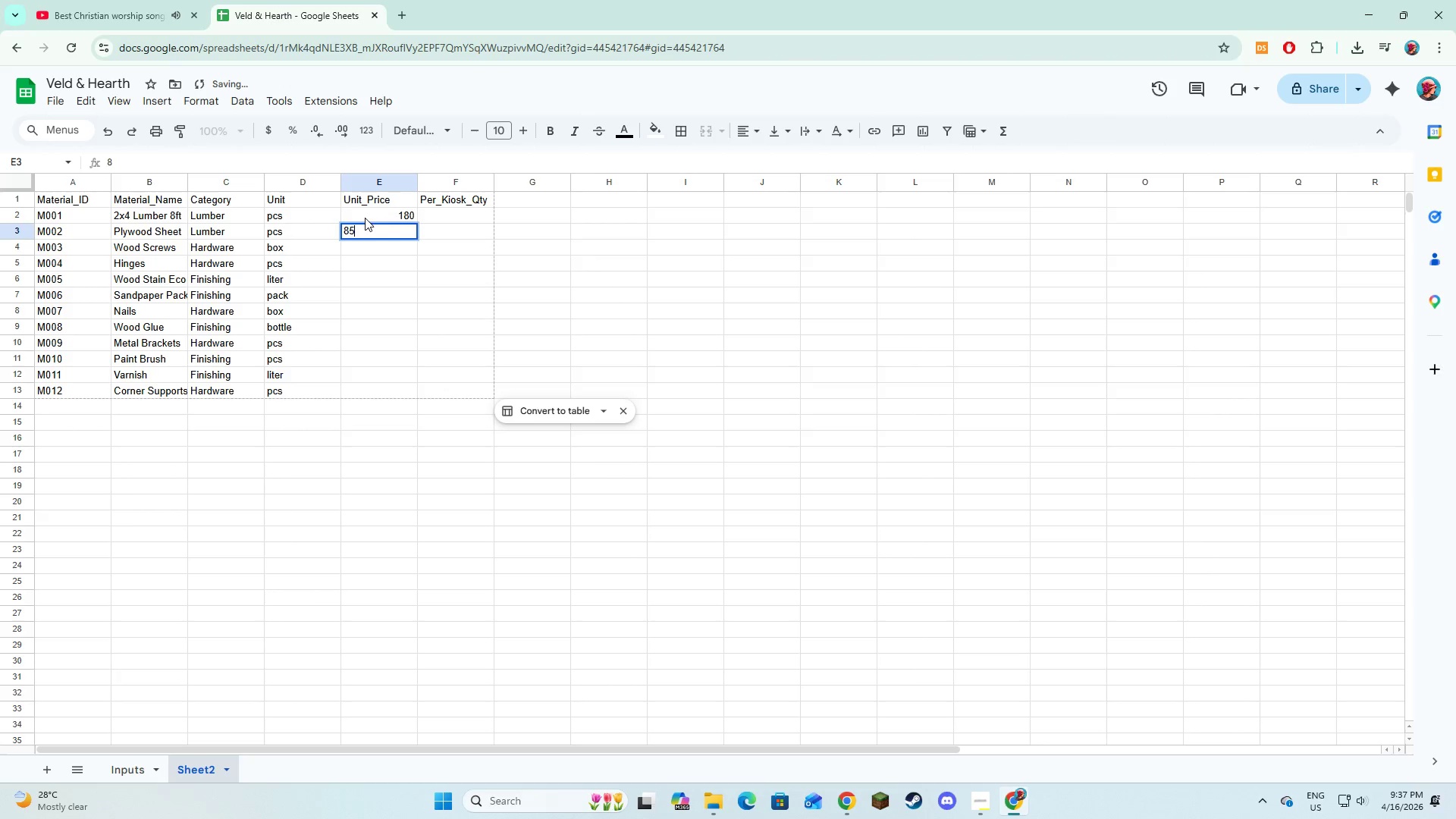 
key(Numpad5)
 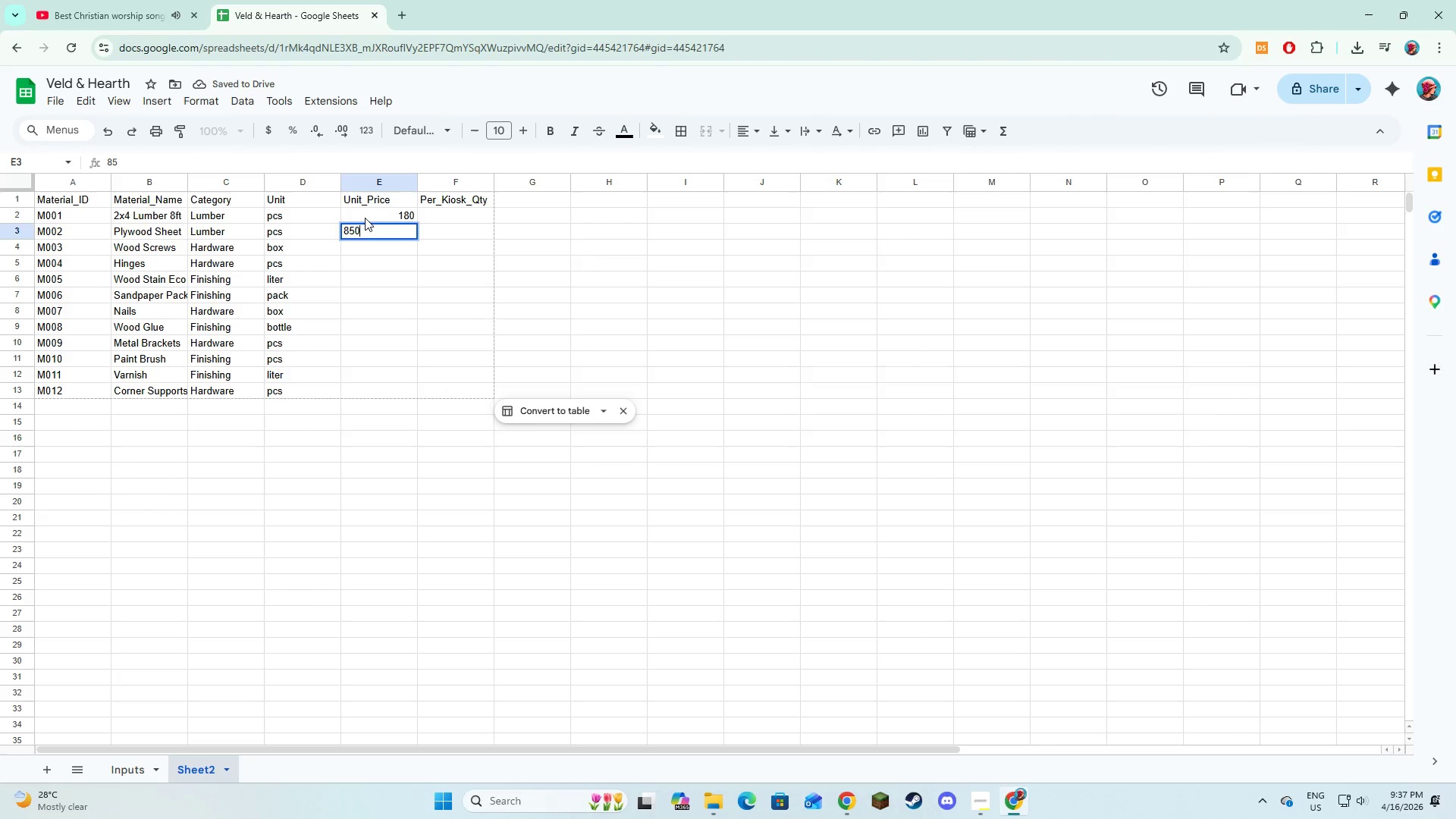 
key(Numpad0)
 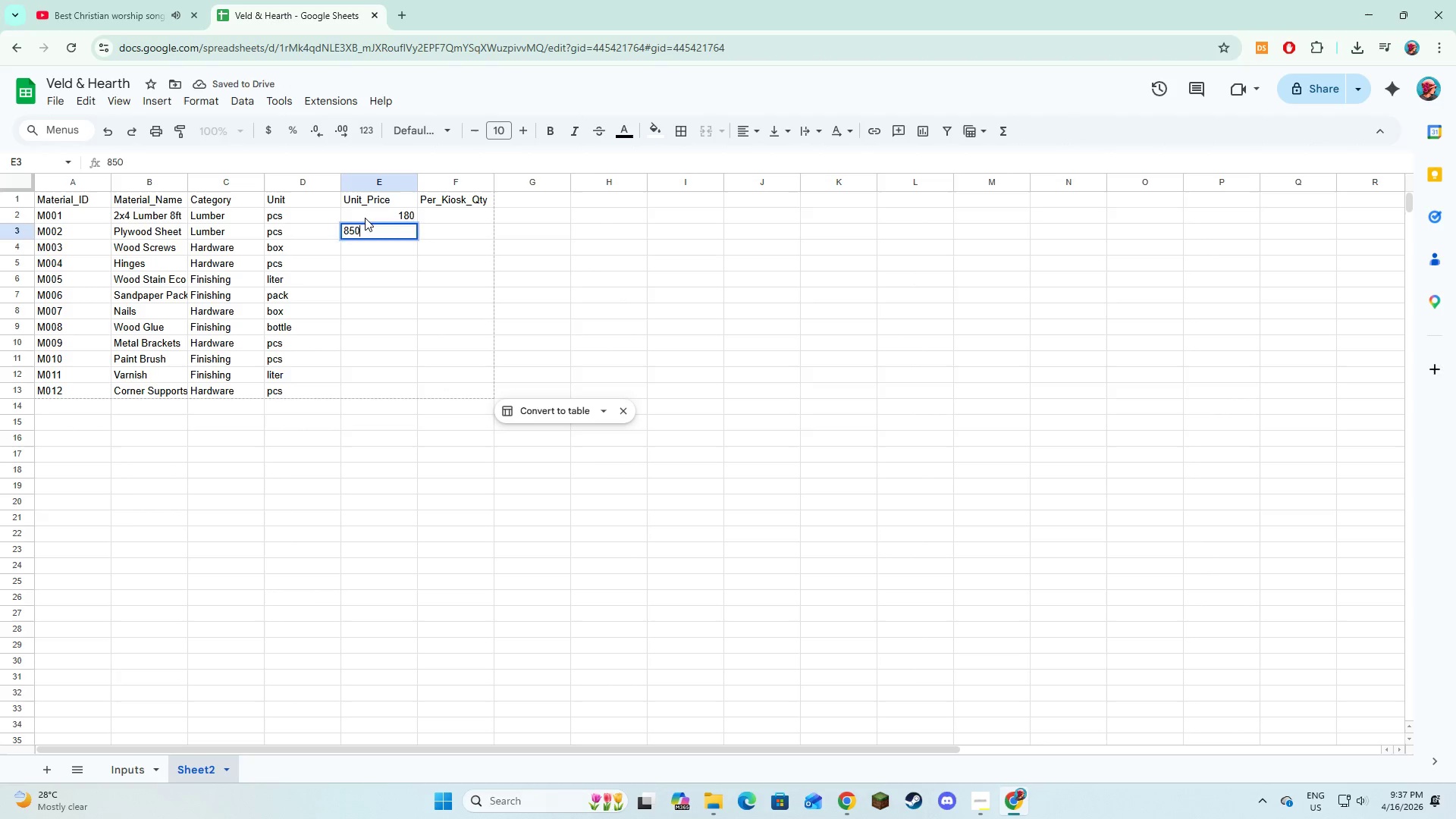 
key(NumpadEnter)
 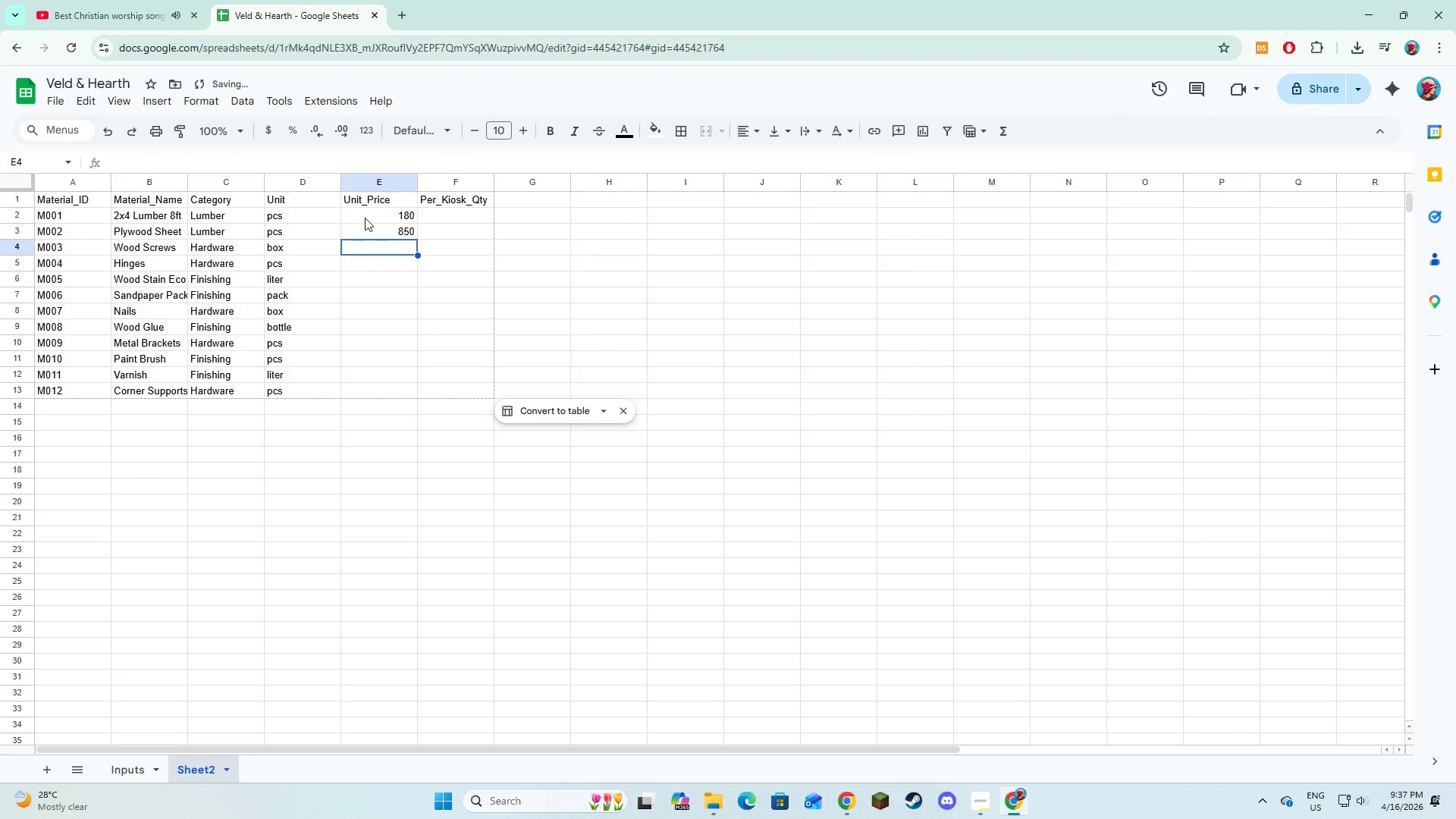 
key(Numpad3)
 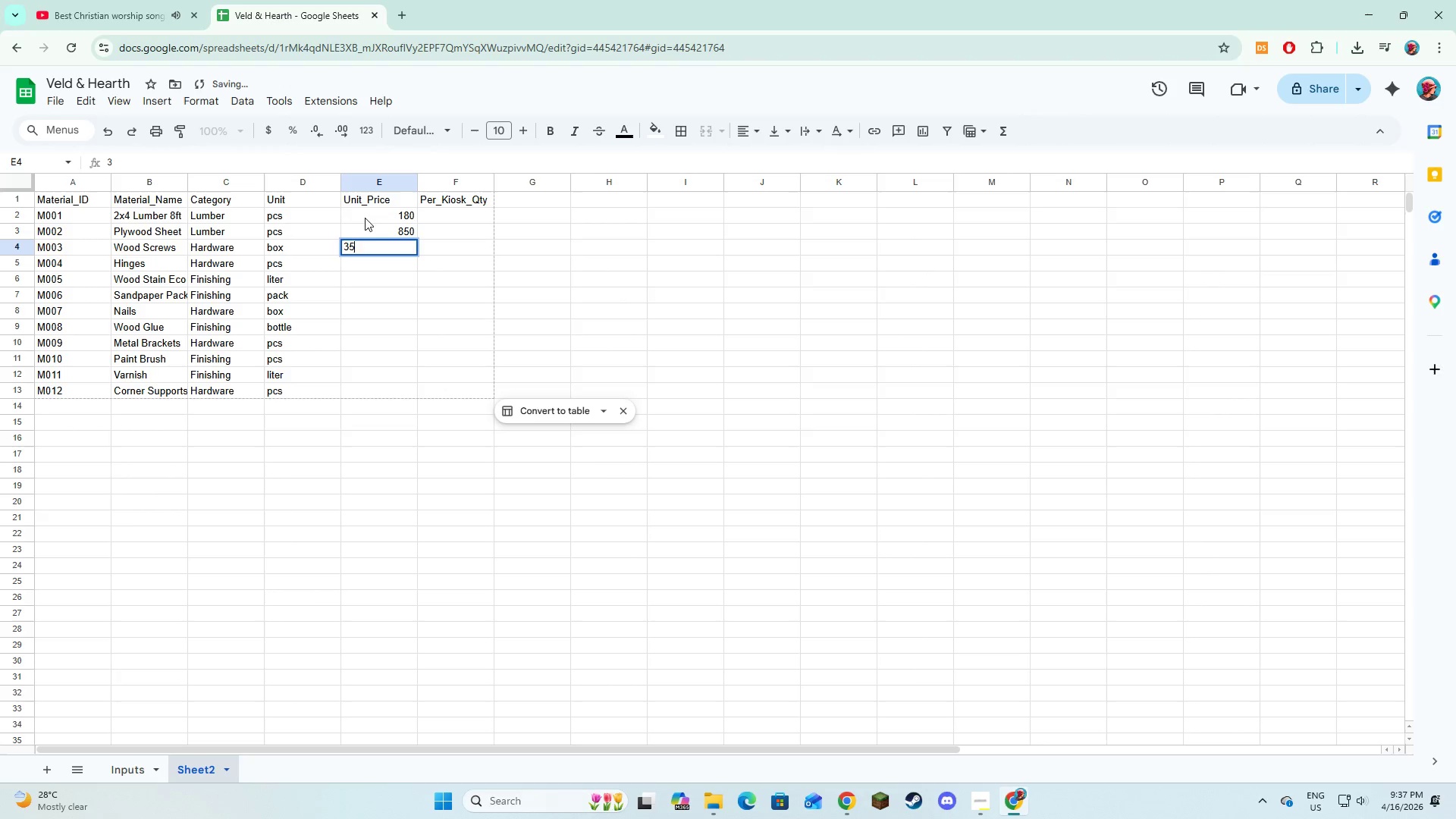 
key(Numpad5)
 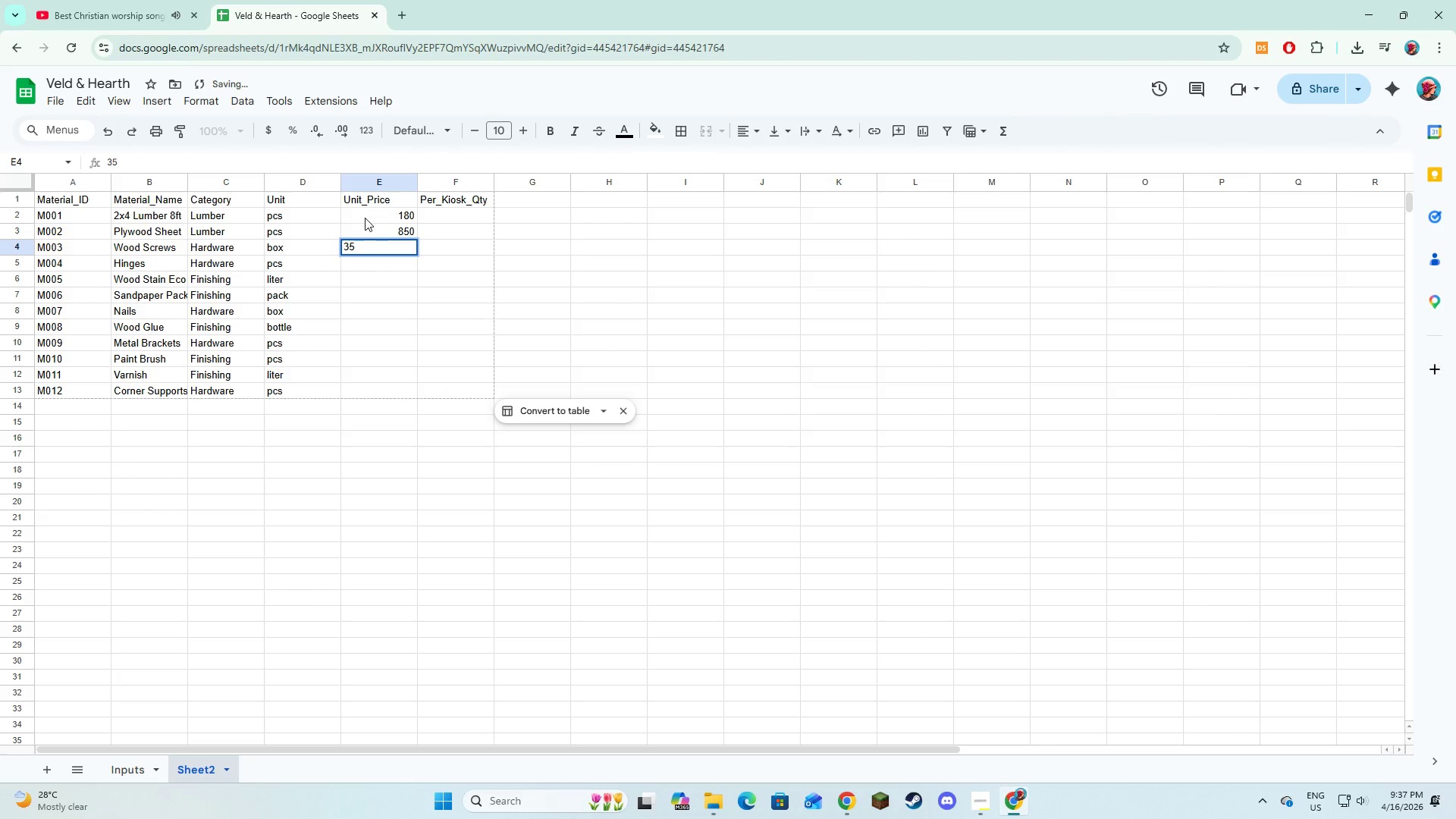 
key(Backspace)
 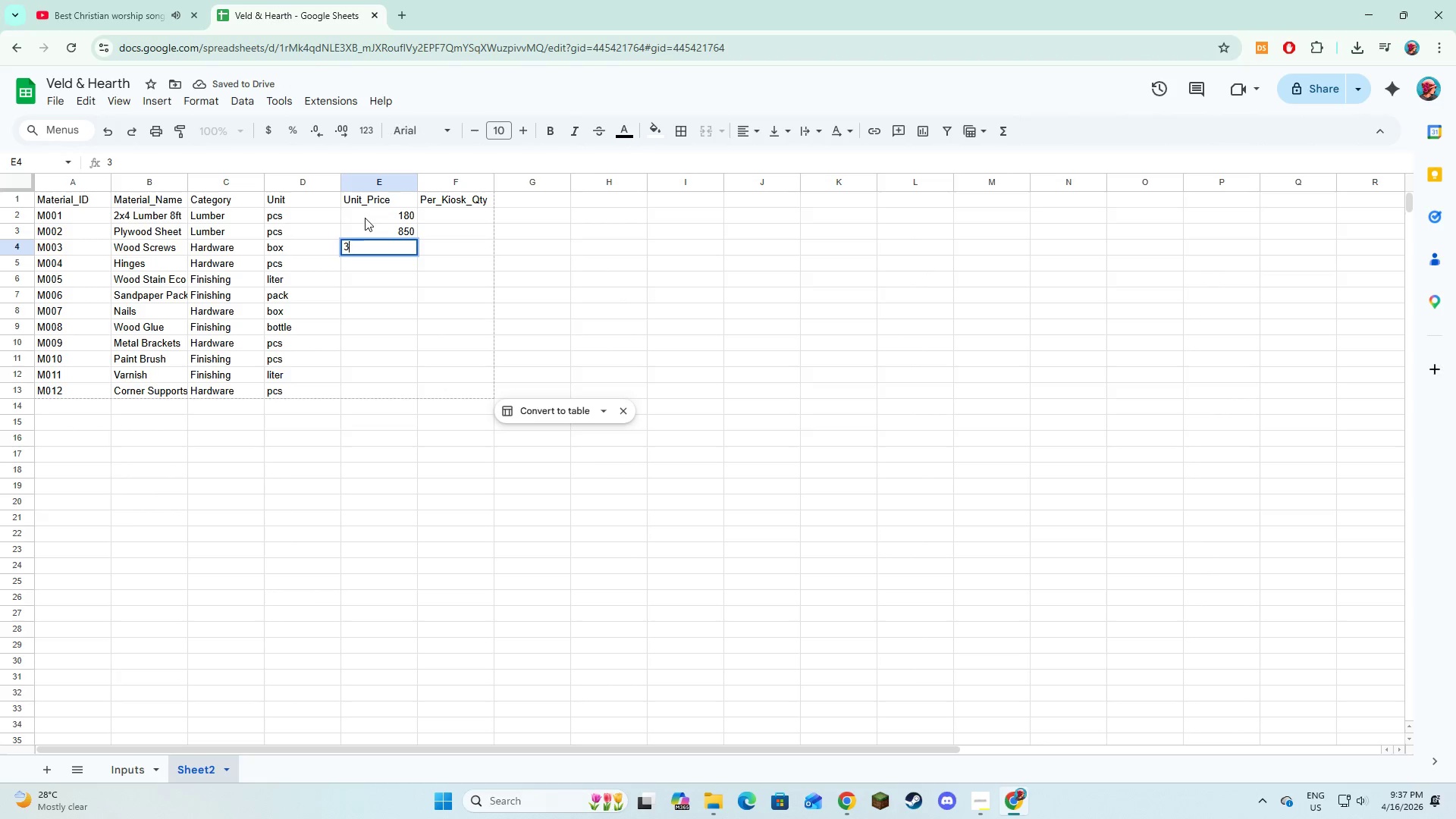 
key(Numpad2)
 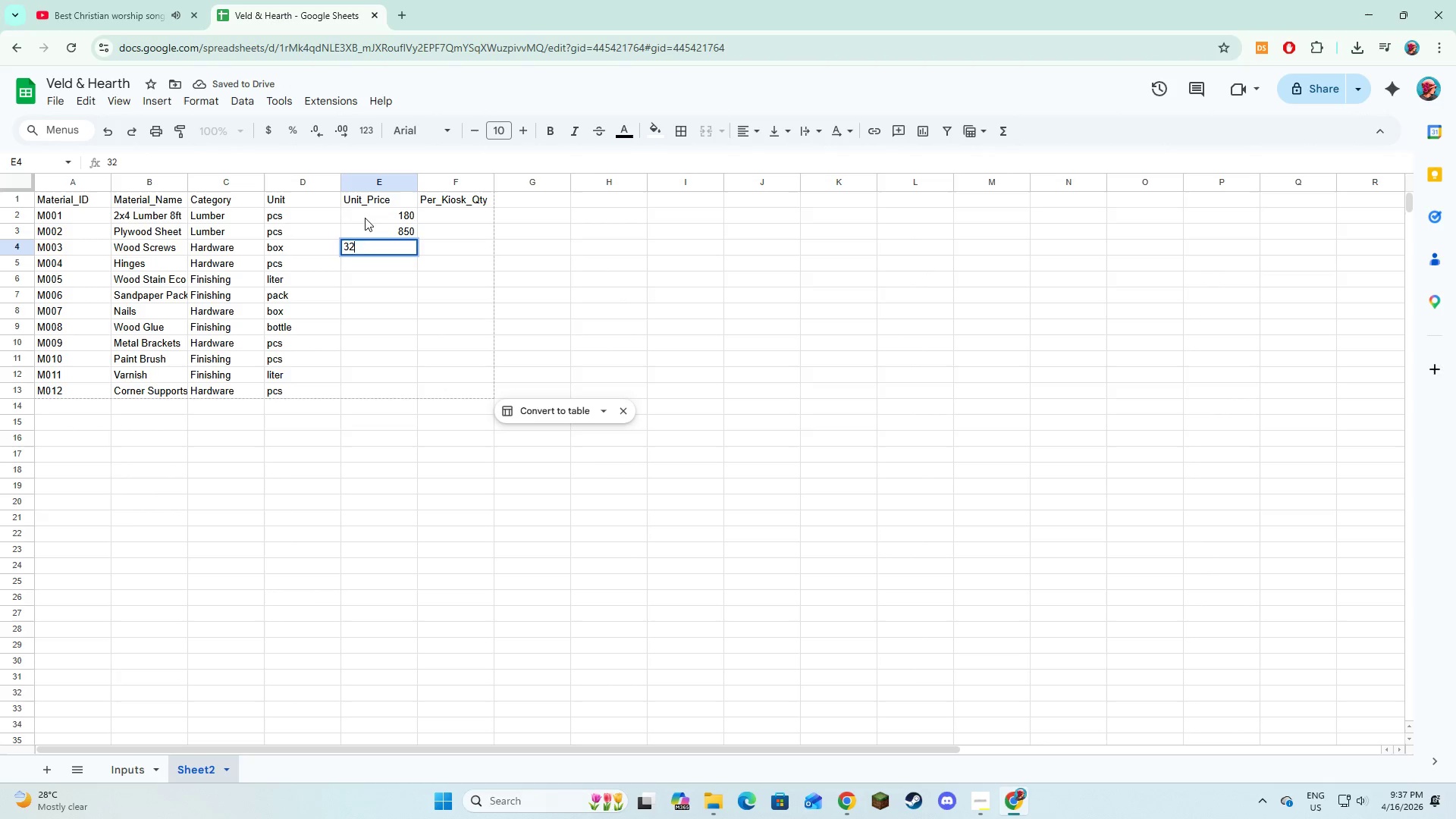 
key(Numpad0)
 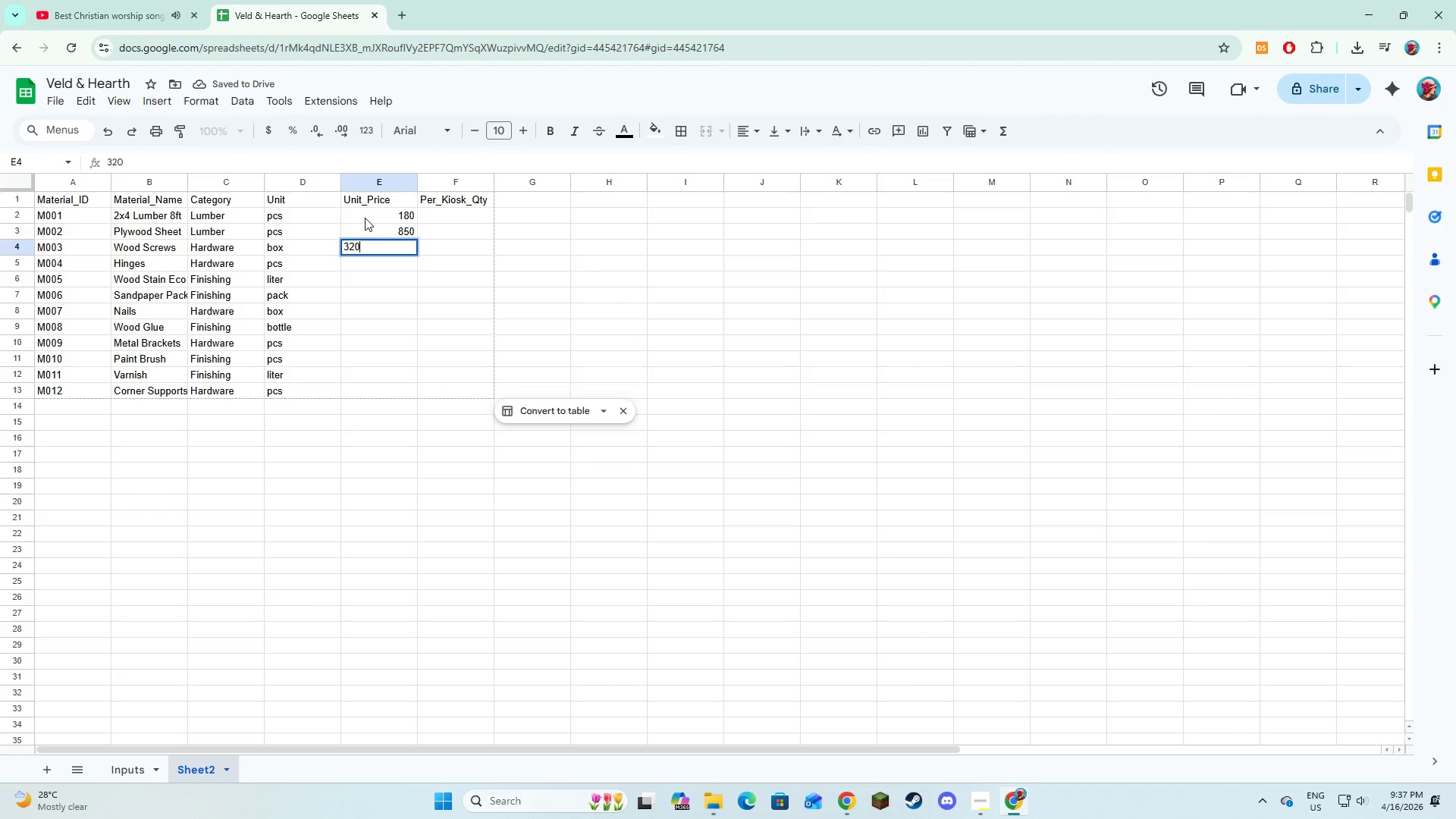 
key(NumpadEnter)
 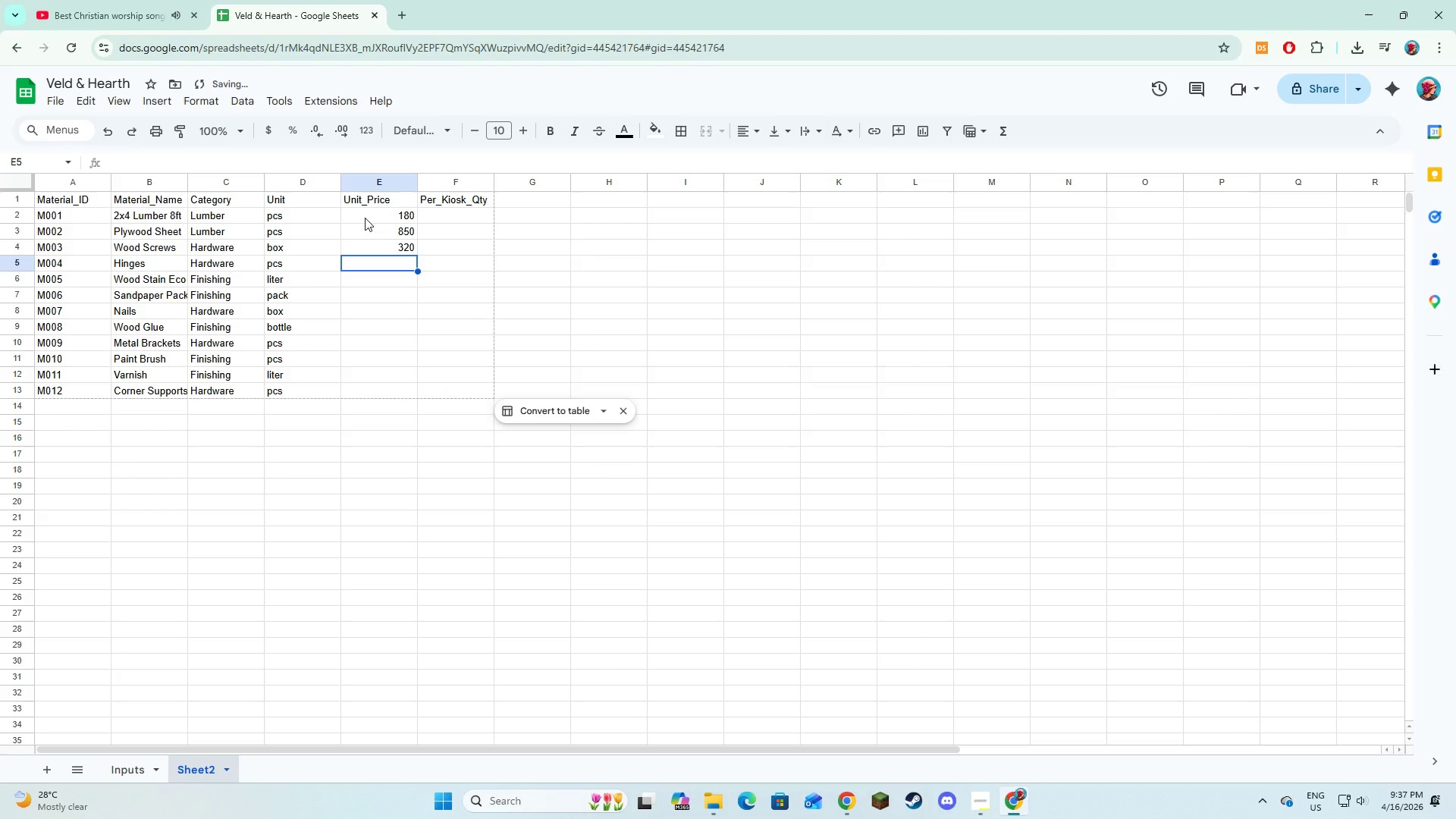 
key(Numpad7)
 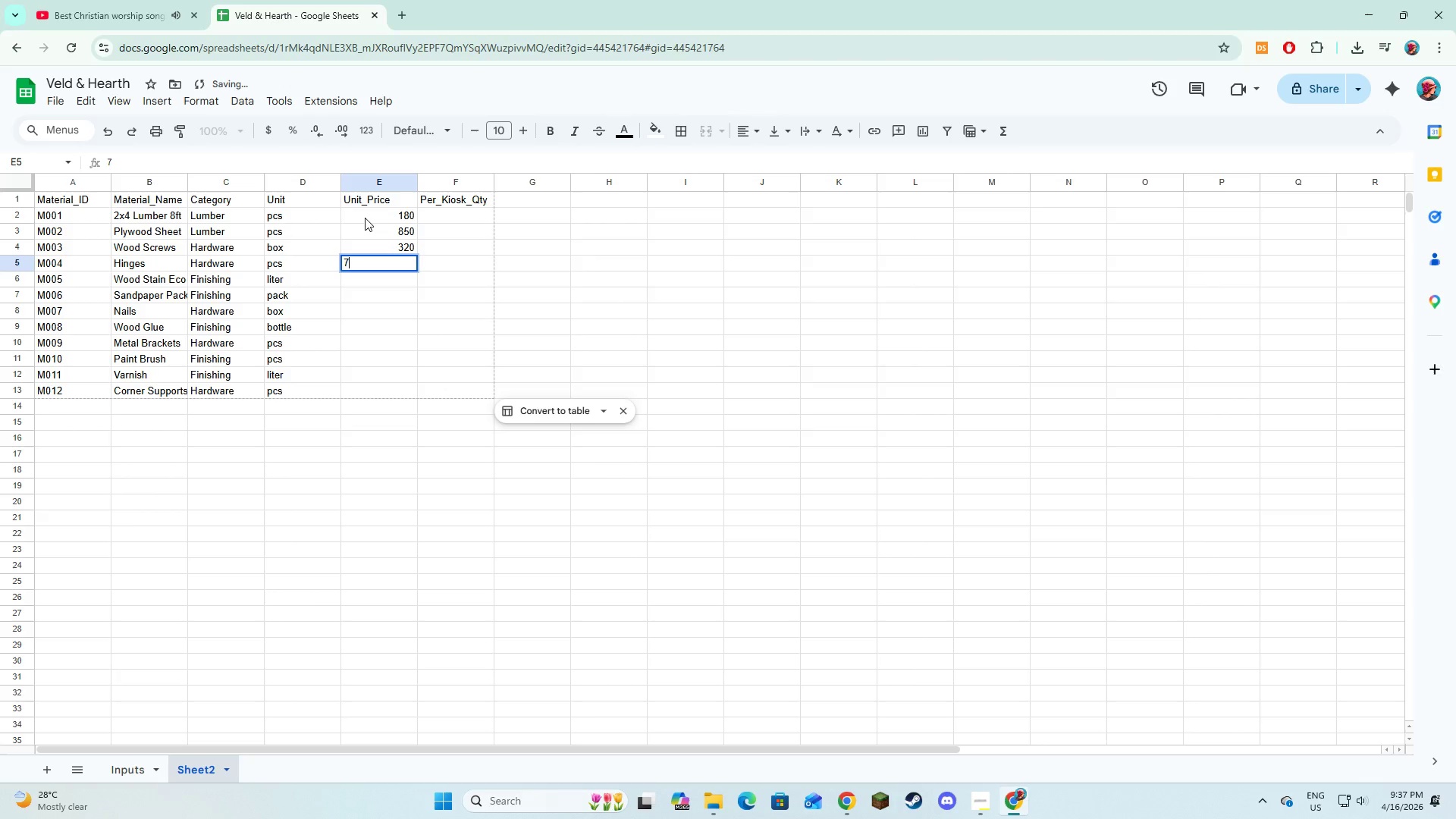 
key(Numpad5)
 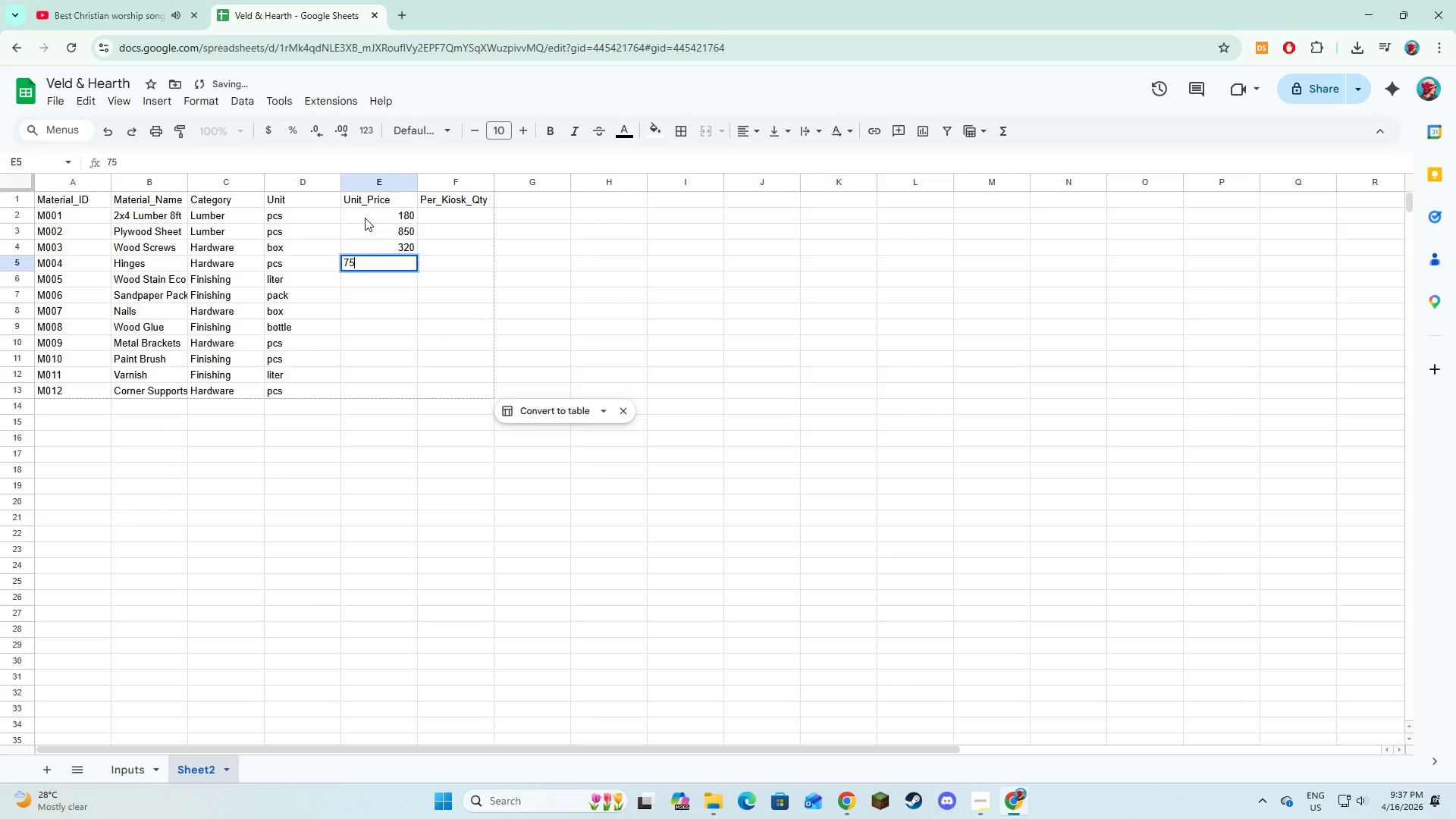 
key(NumpadEnter)
 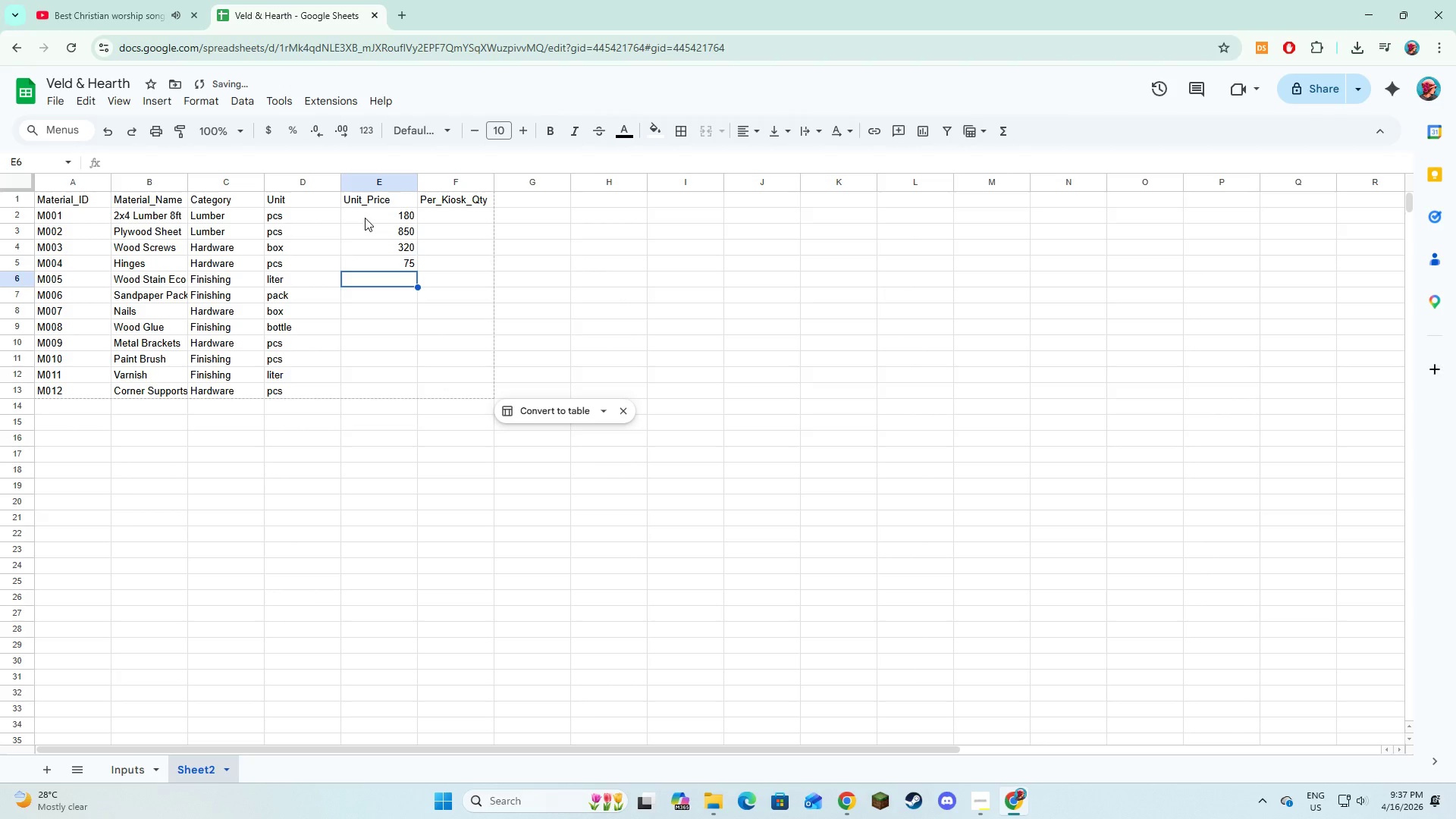 
key(Numpad4)
 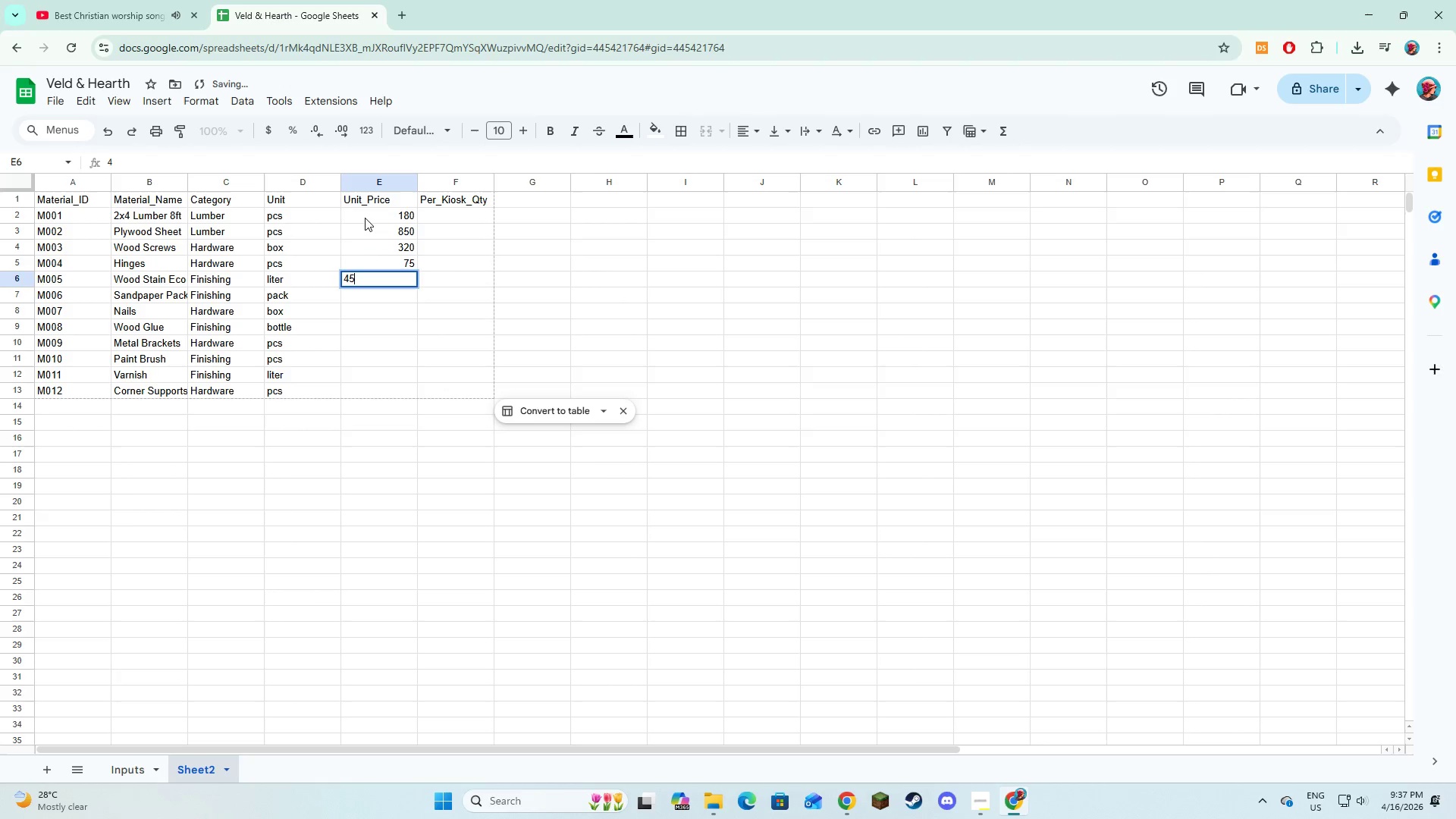 
key(Numpad5)
 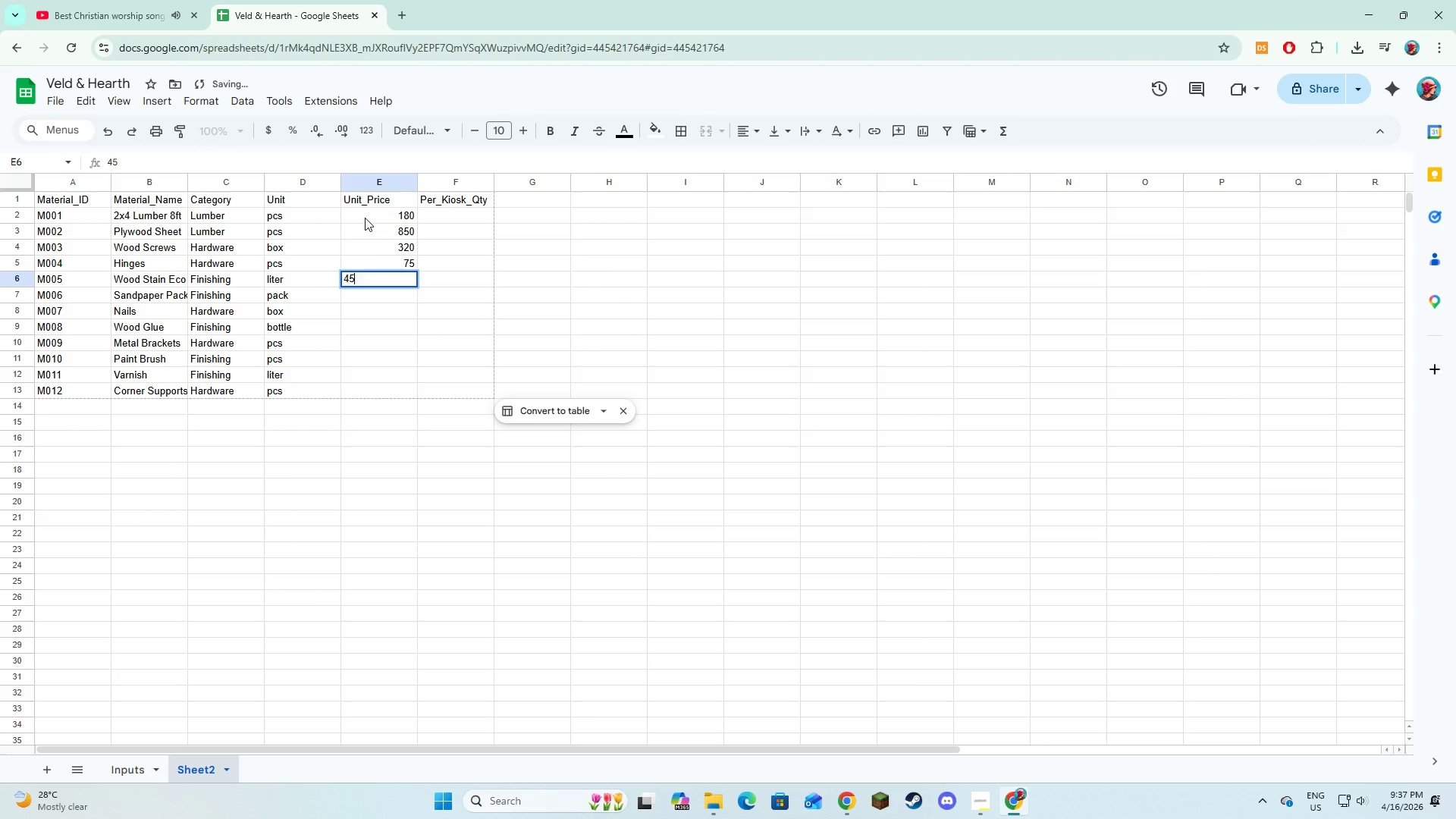 
key(Numpad0)
 